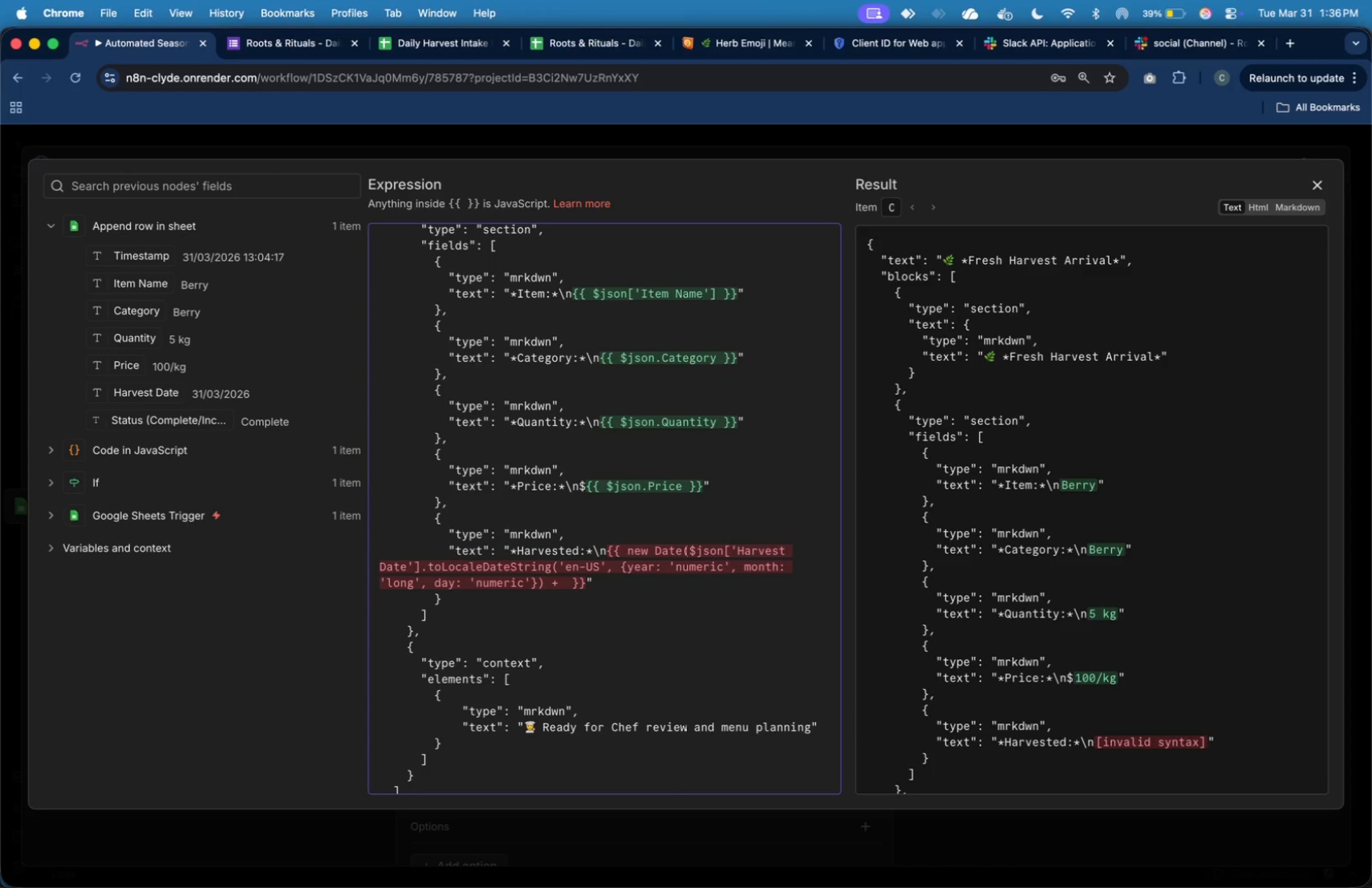 
wait(7.33)
 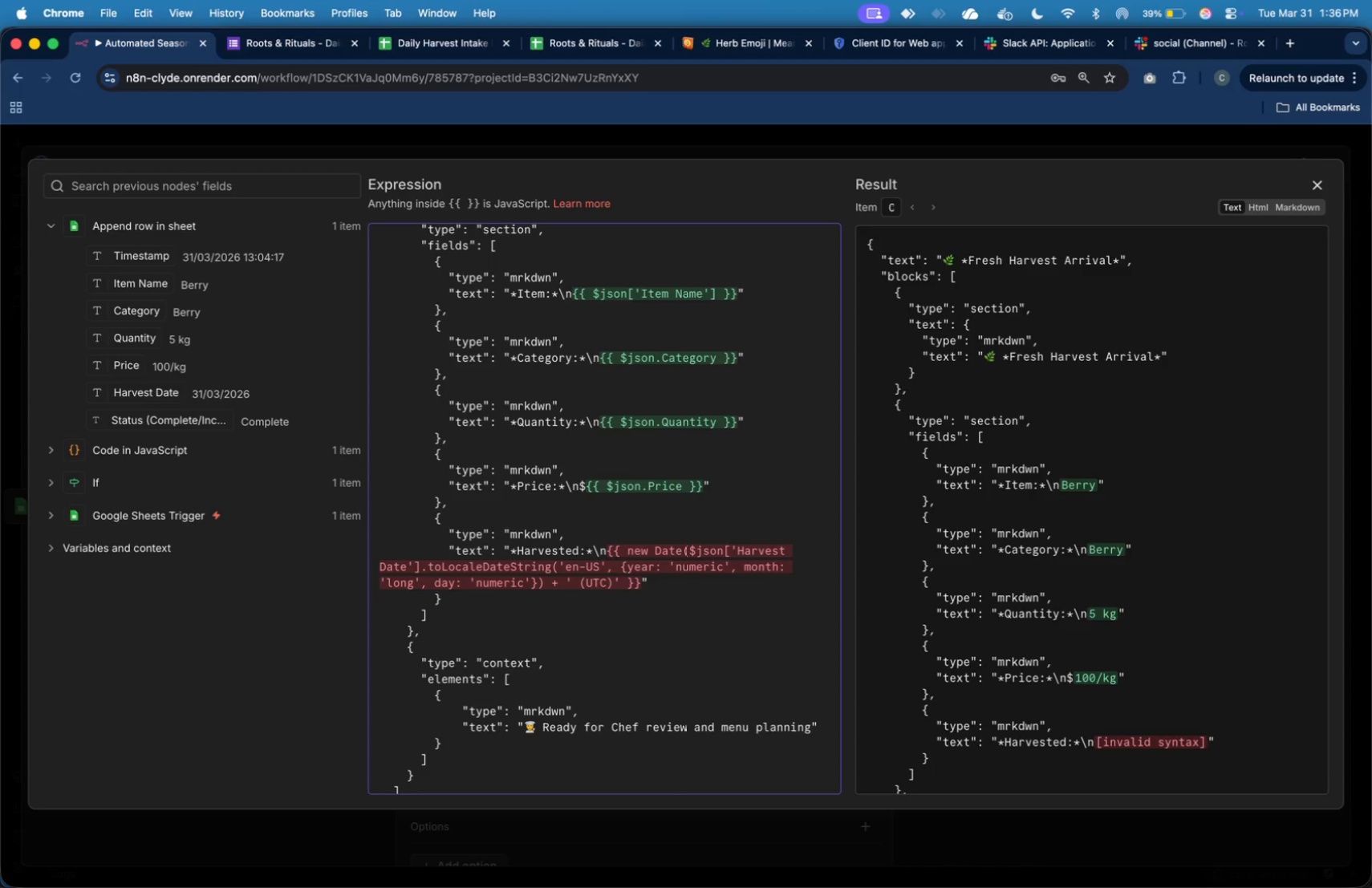 
key(ArrowUp)
 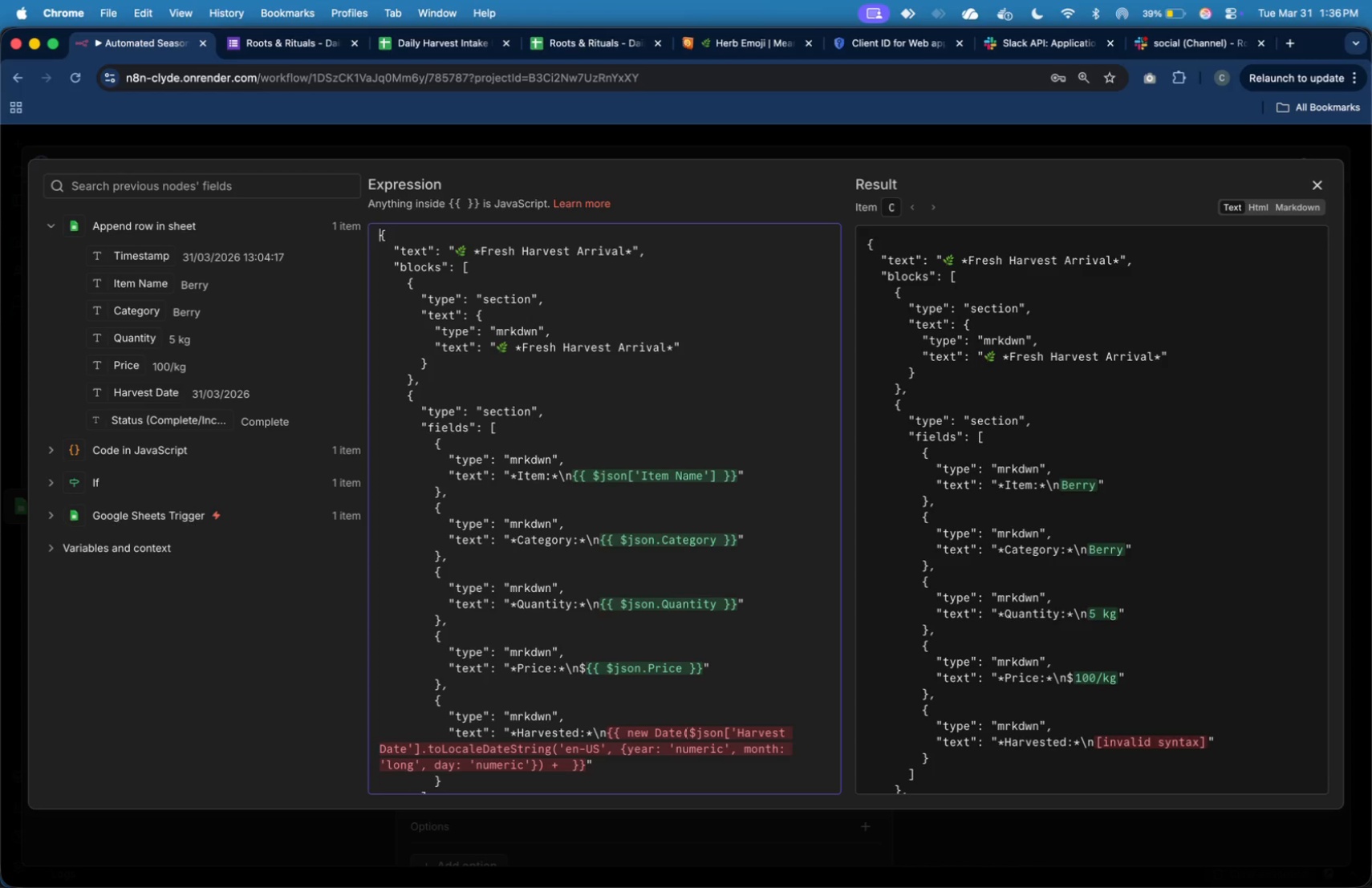 
hold_key(key=ArrowDown, duration=0.9)
 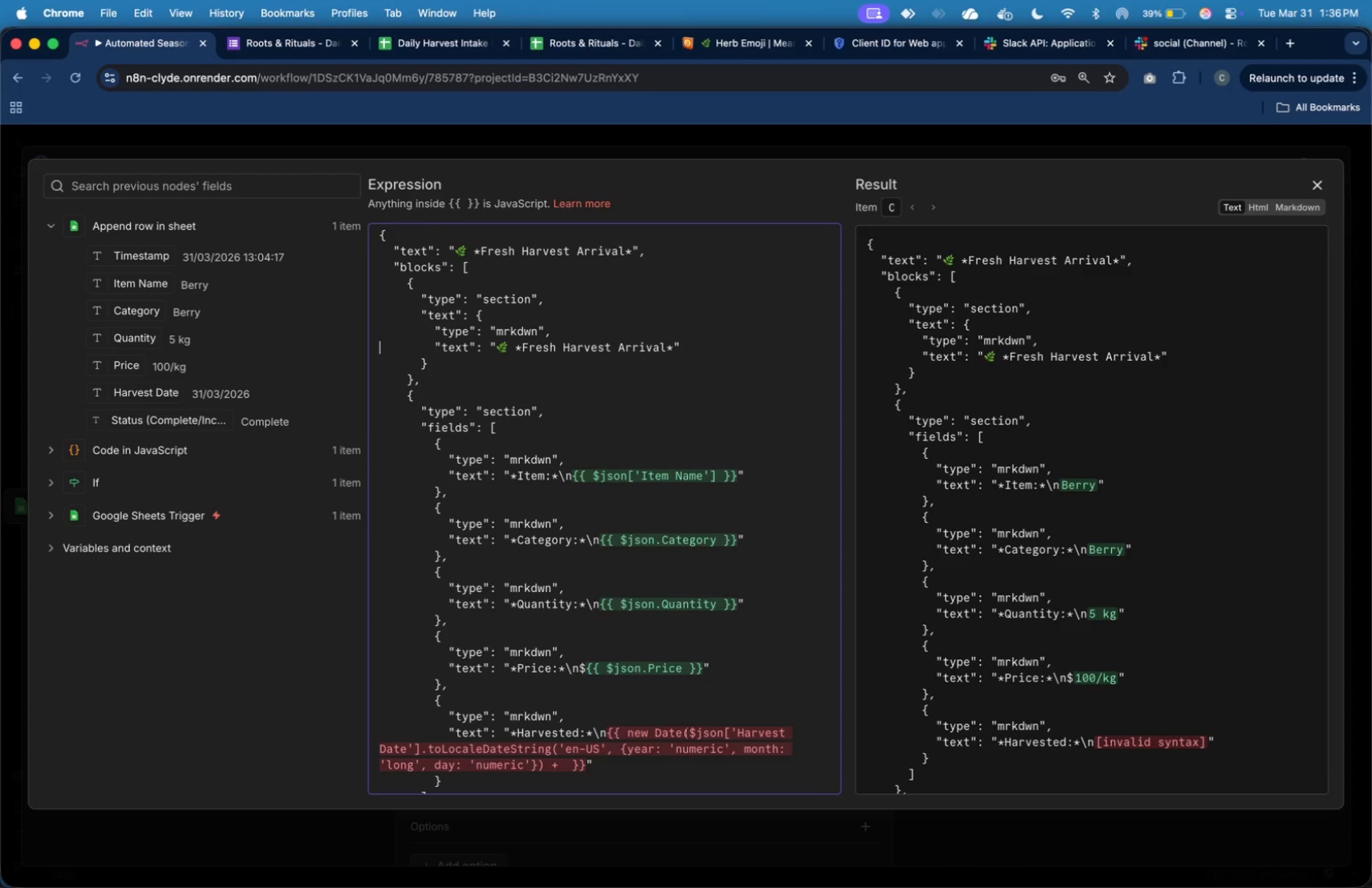 
hold_key(key=ArrowDown, duration=1.51)
 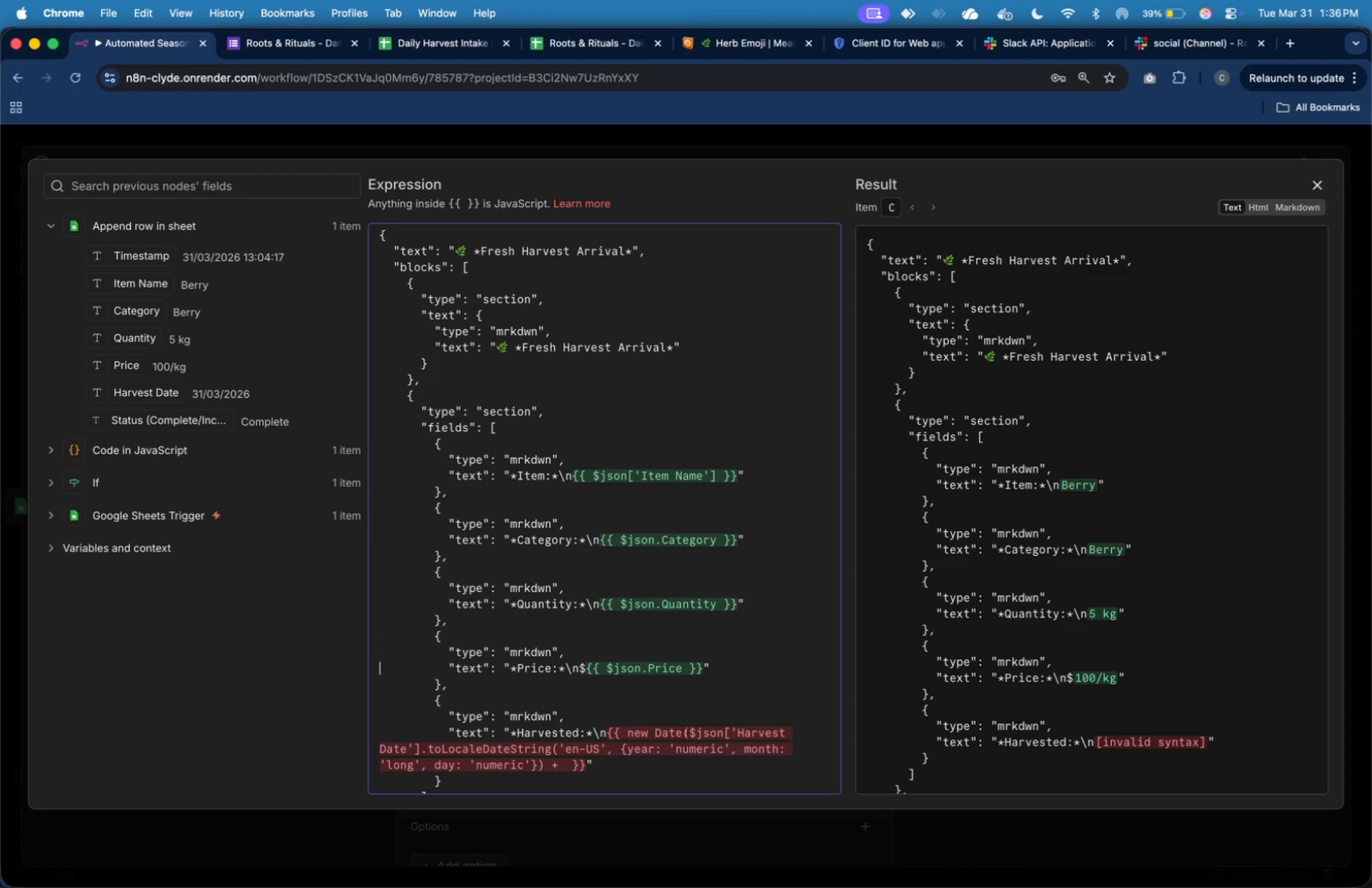 
hold_key(key=ArrowDown, duration=1.27)
 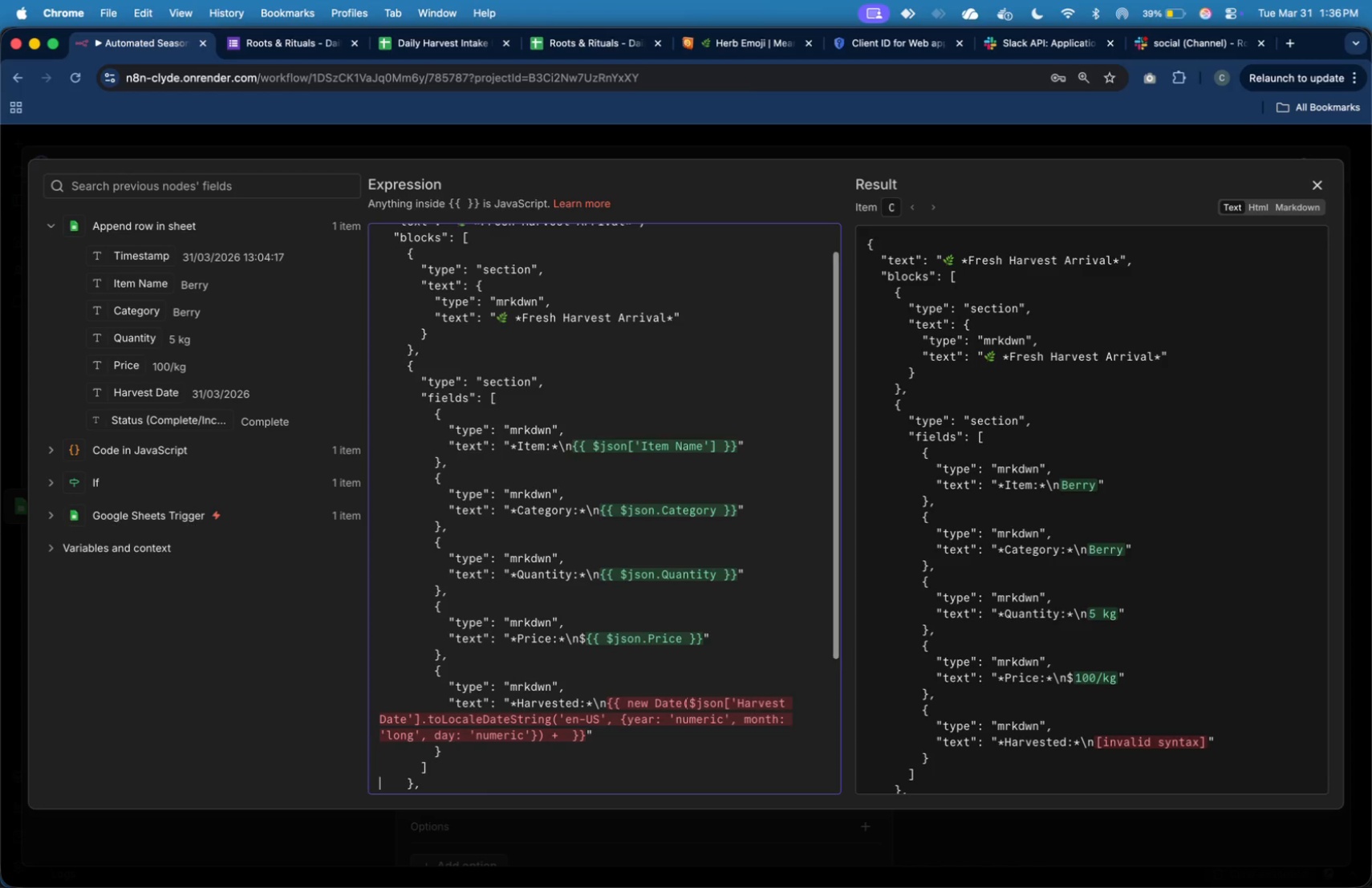 
key(ArrowDown)
 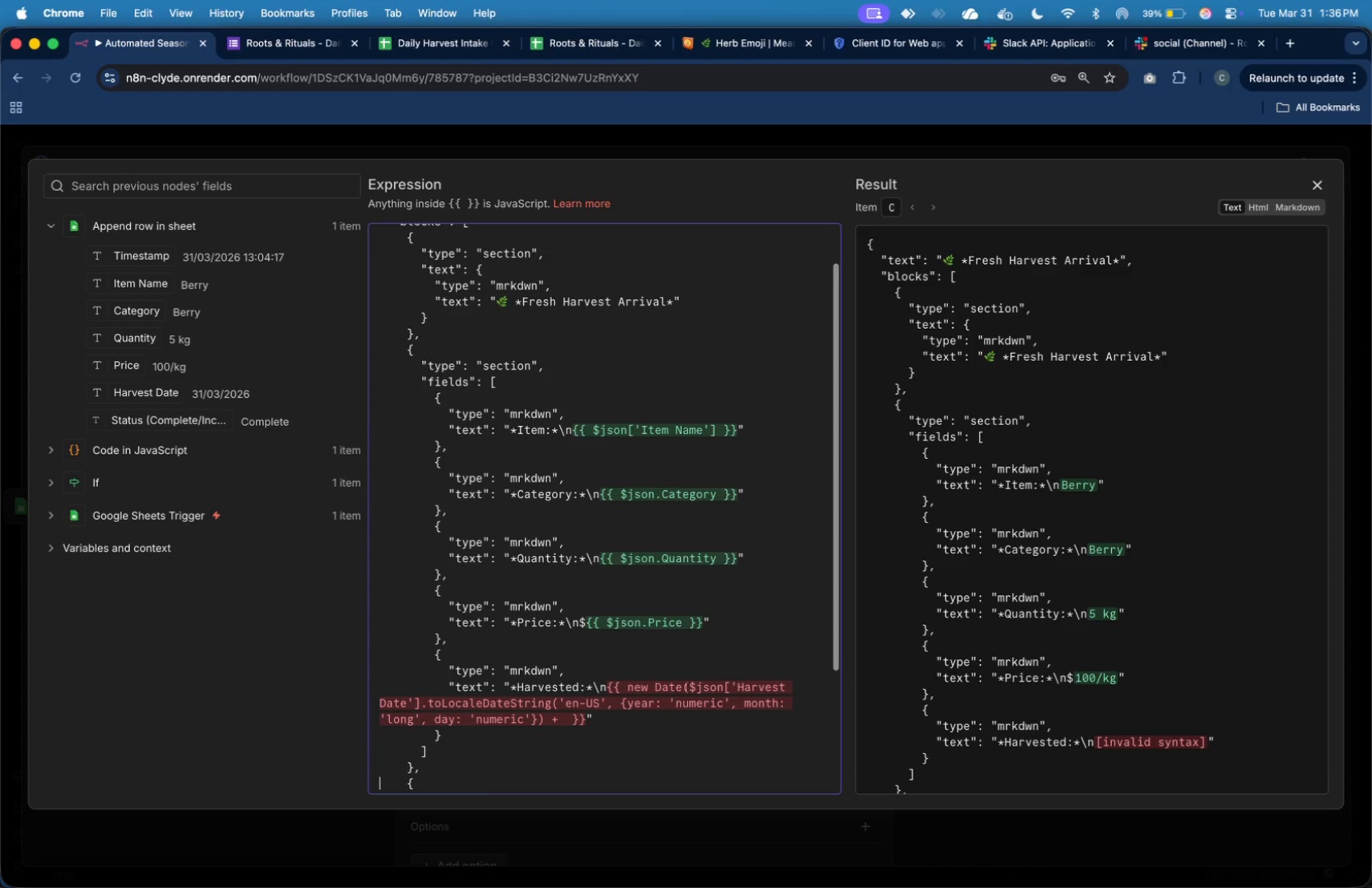 
key(ArrowDown)
 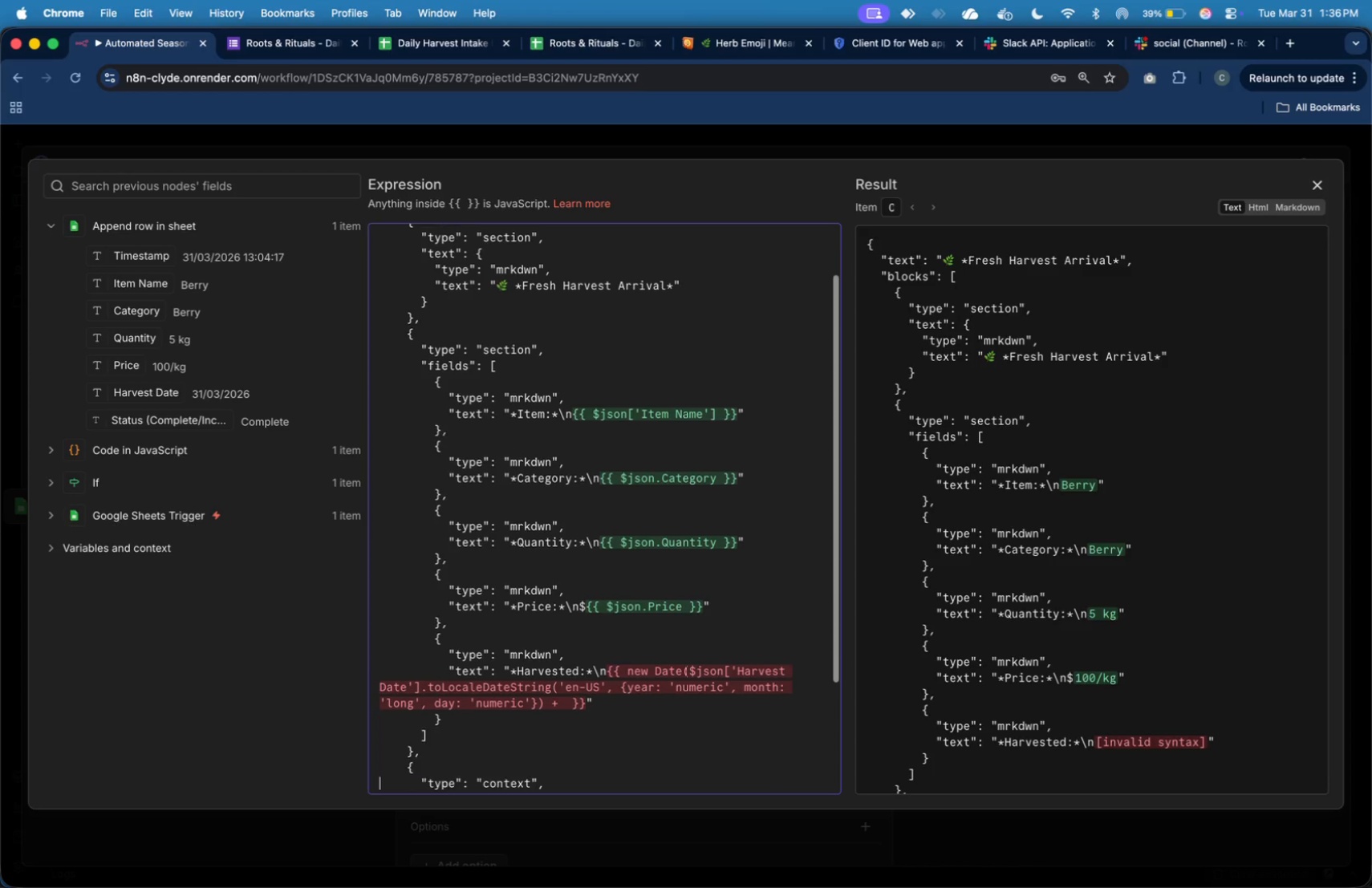 
key(ArrowDown)
 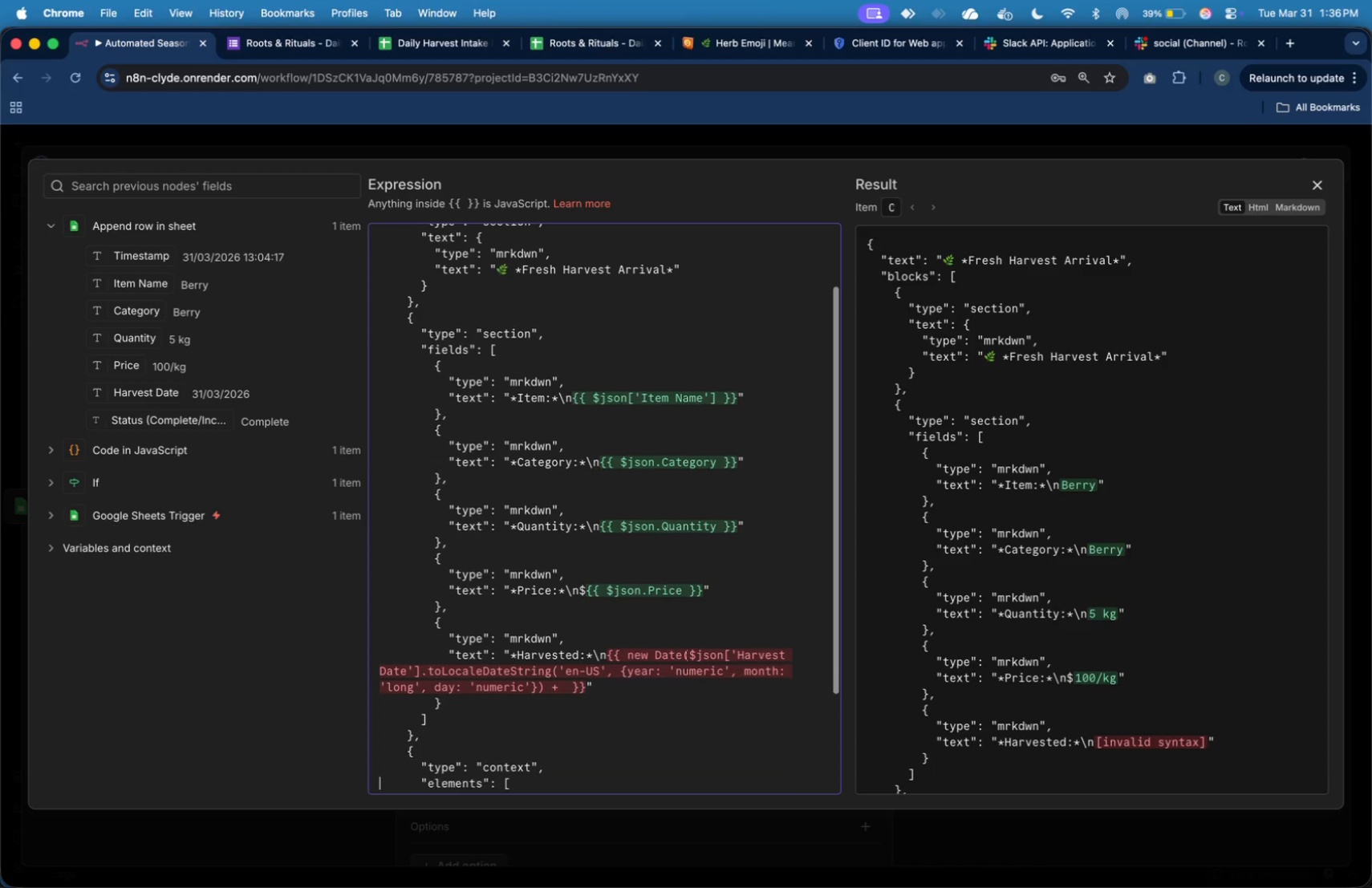 
key(ArrowDown)
 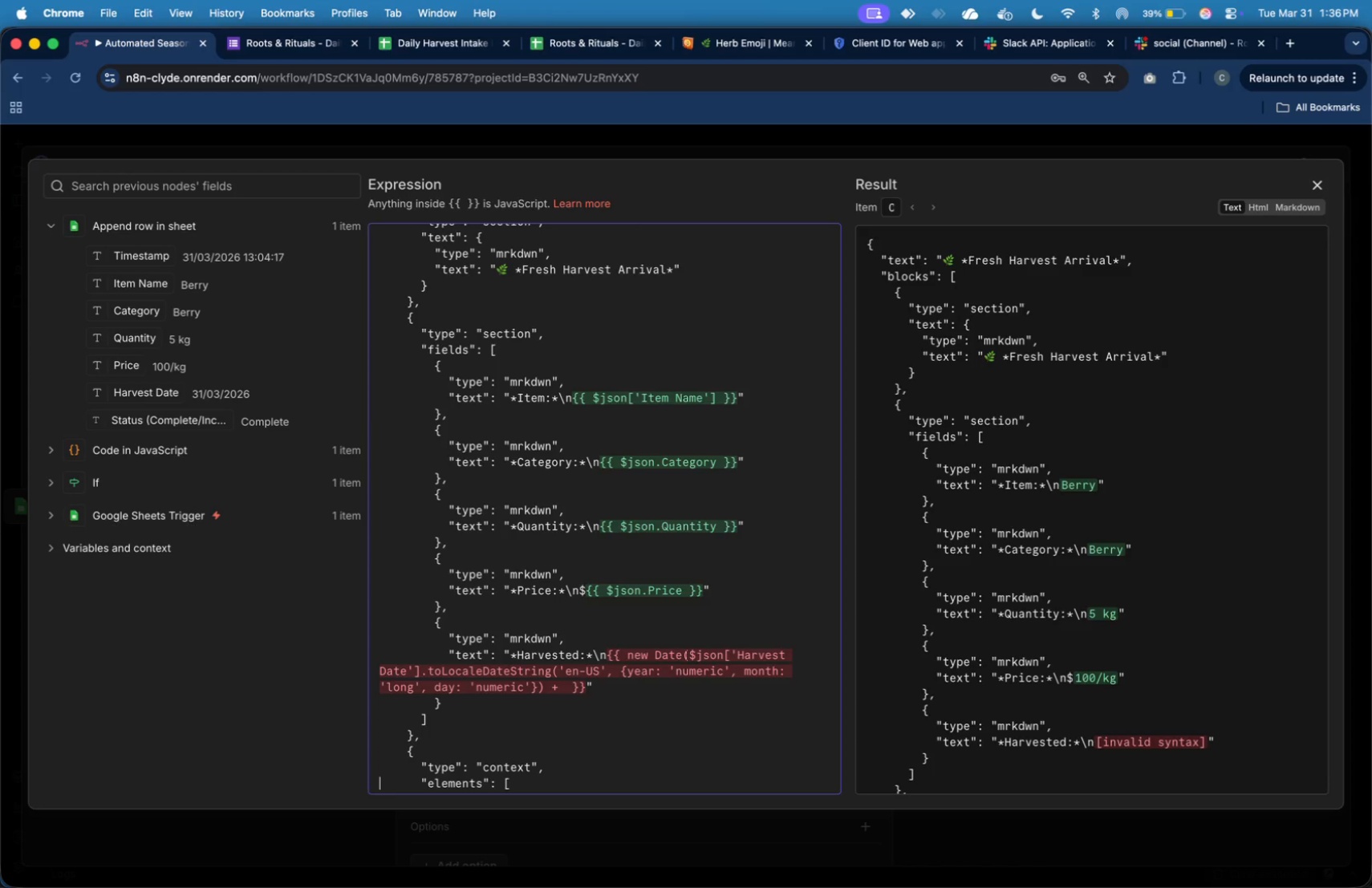 
wait(12.22)
 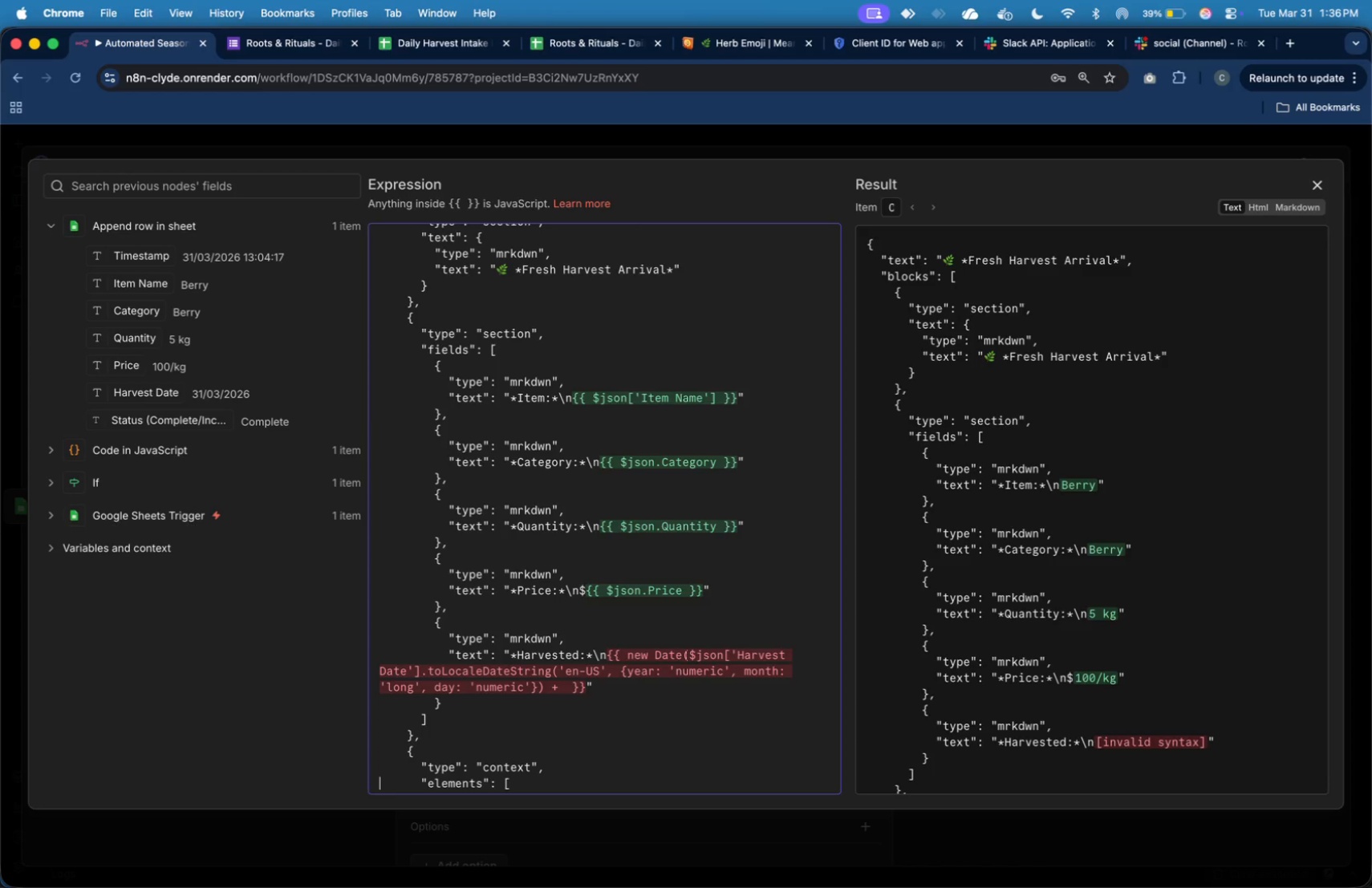 
key(ArrowDown)
 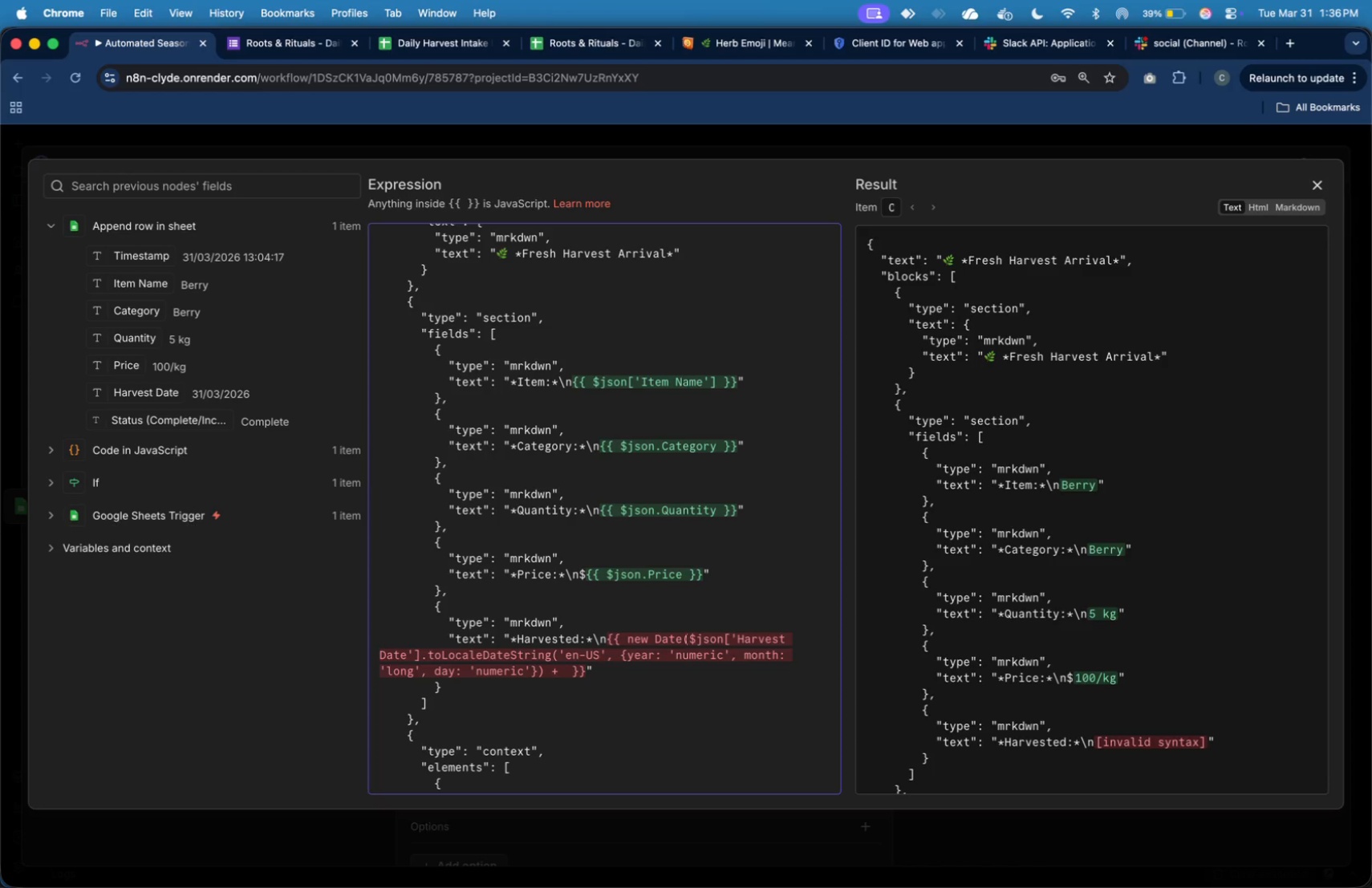 
key(ArrowUp)
 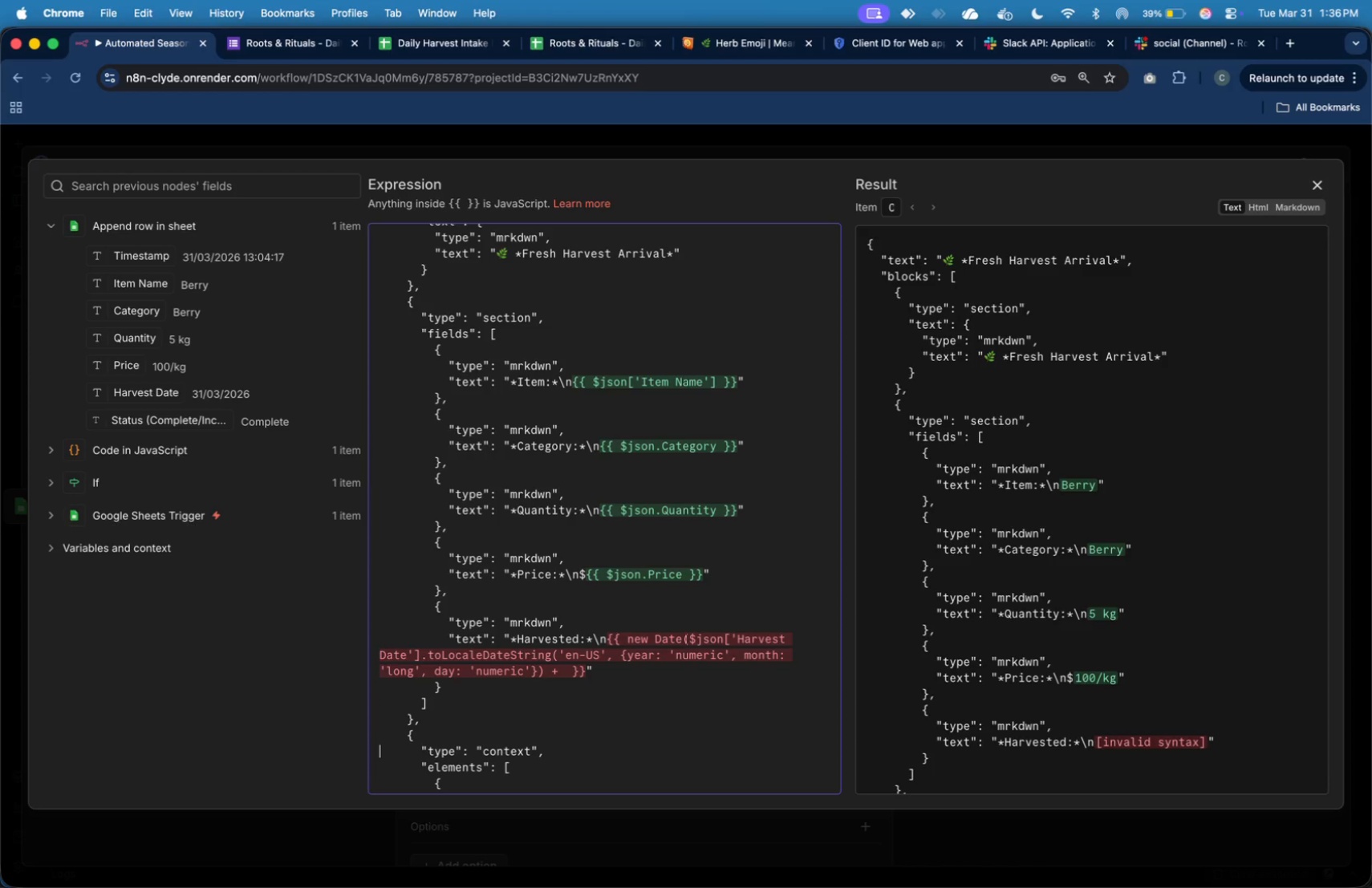 
key(ArrowUp)
 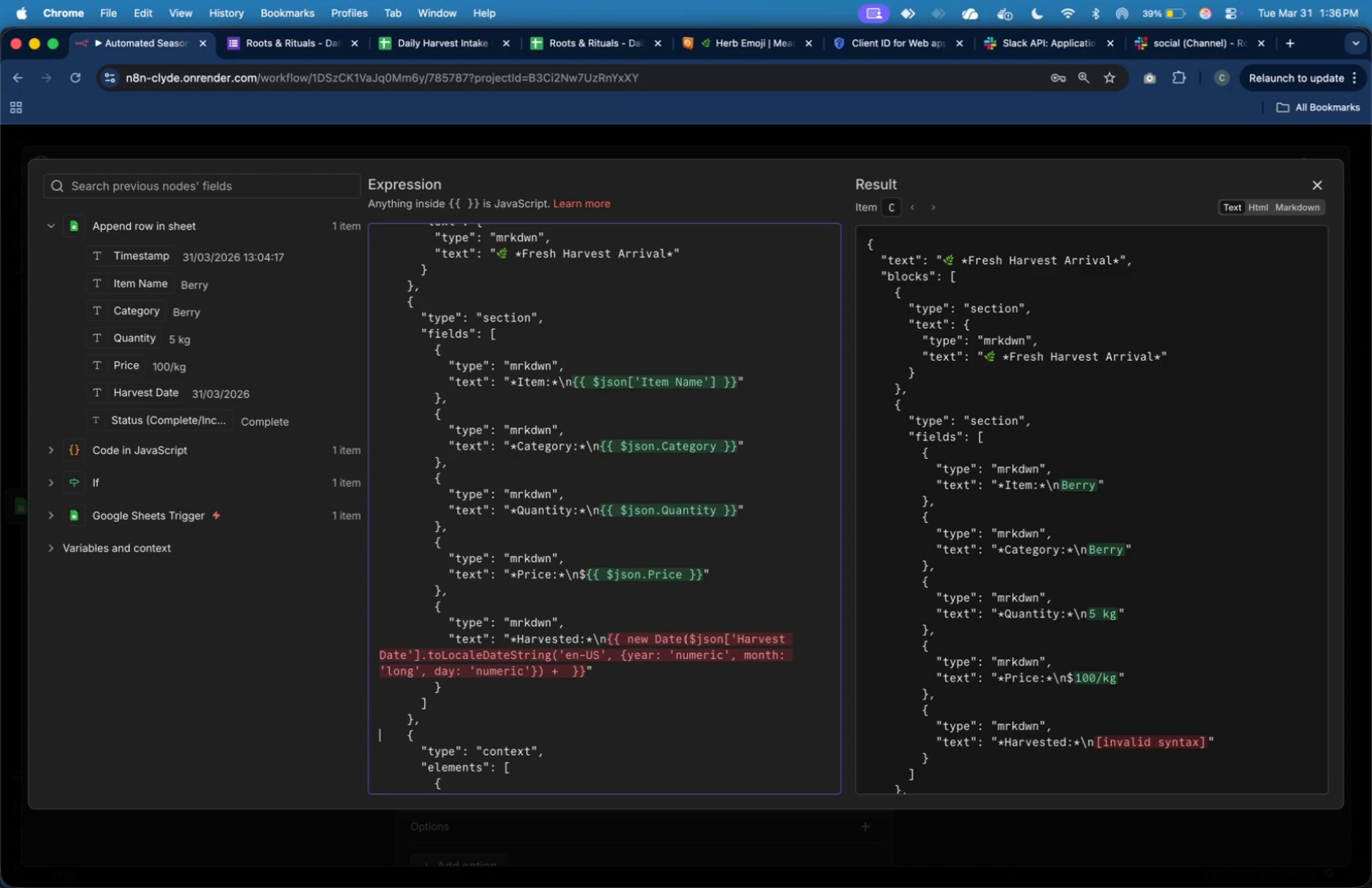 
key(ArrowUp)
 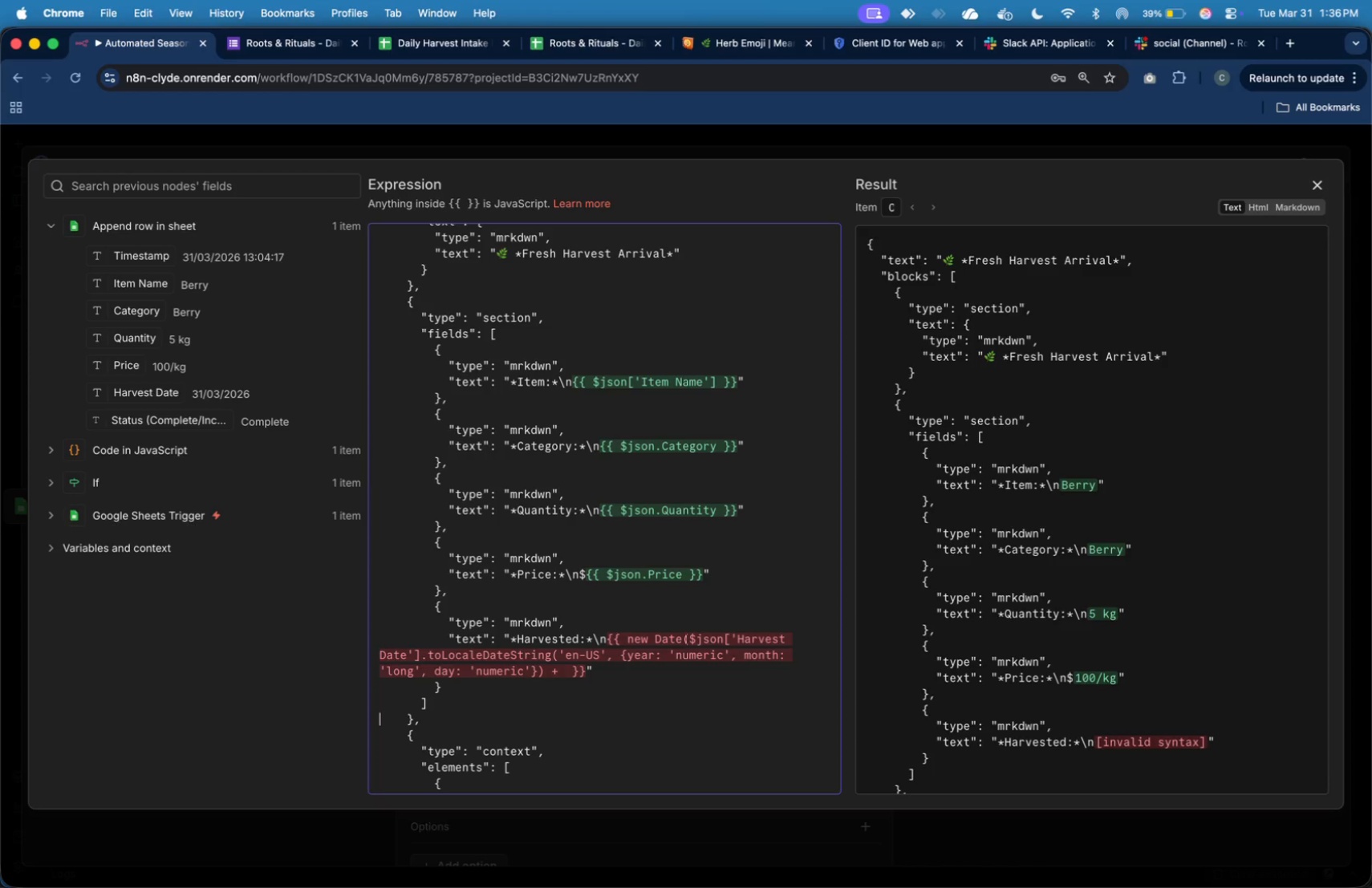 
key(ArrowUp)
 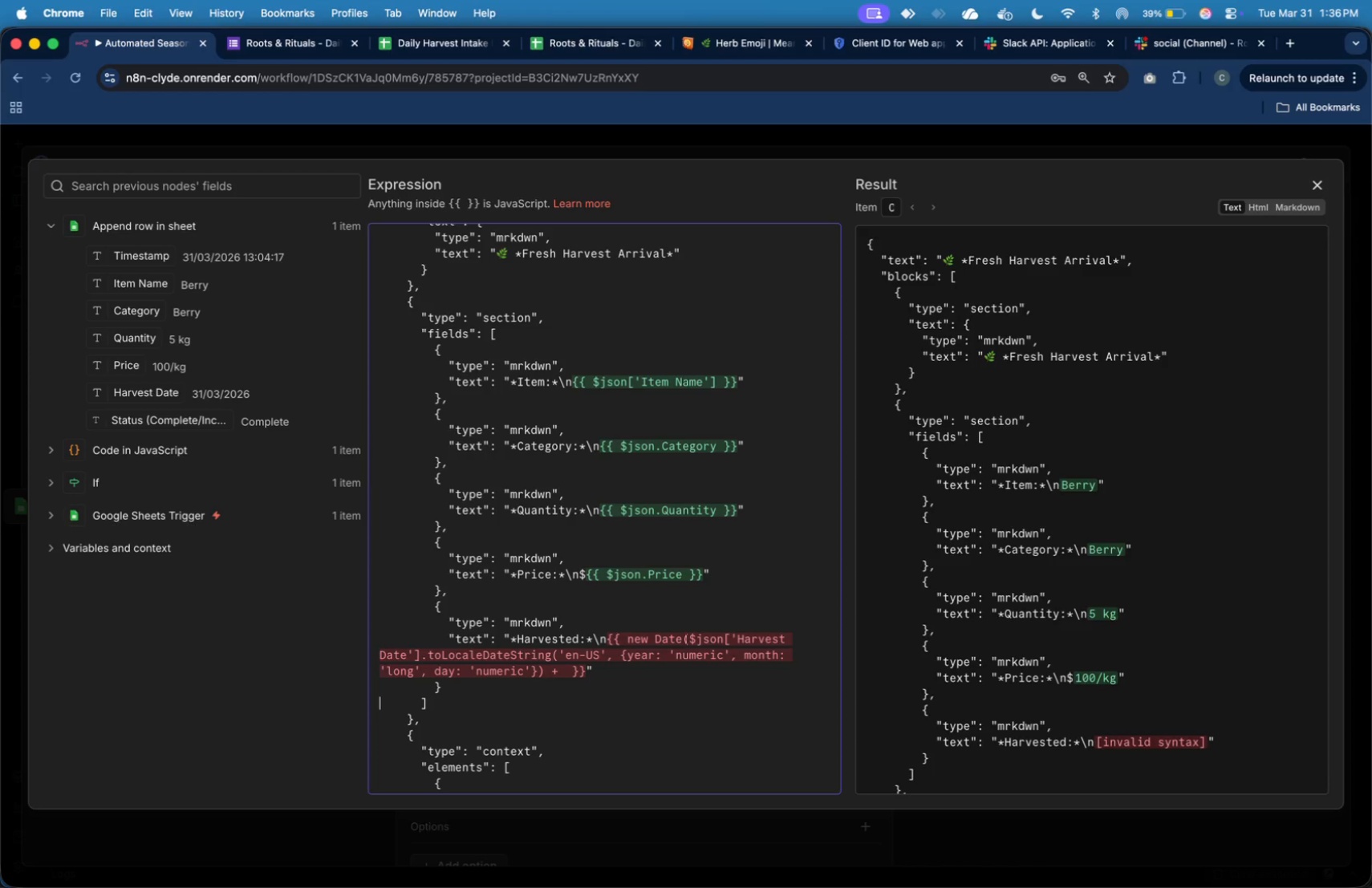 
key(ArrowUp)
 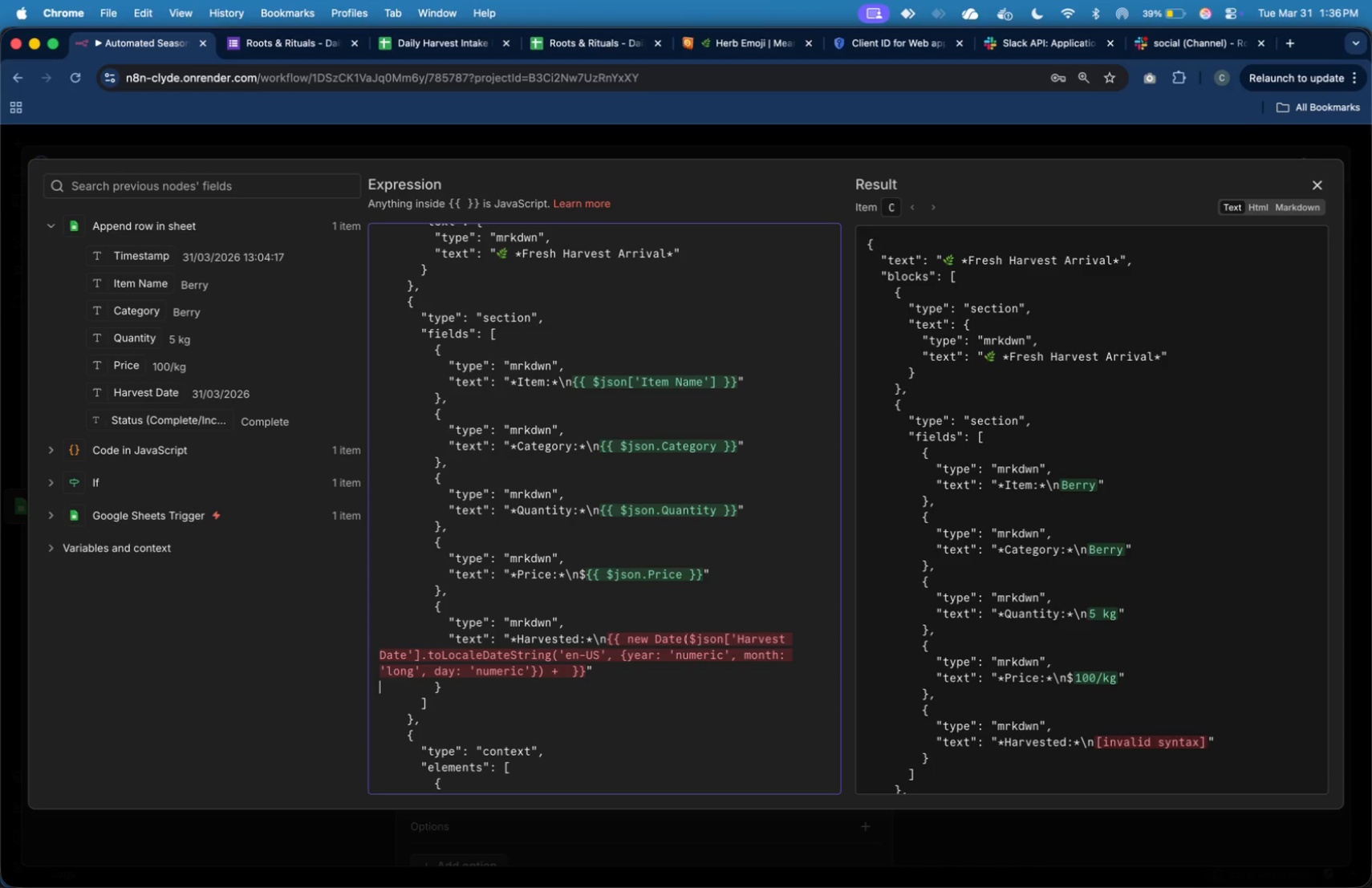 
key(ArrowUp)
 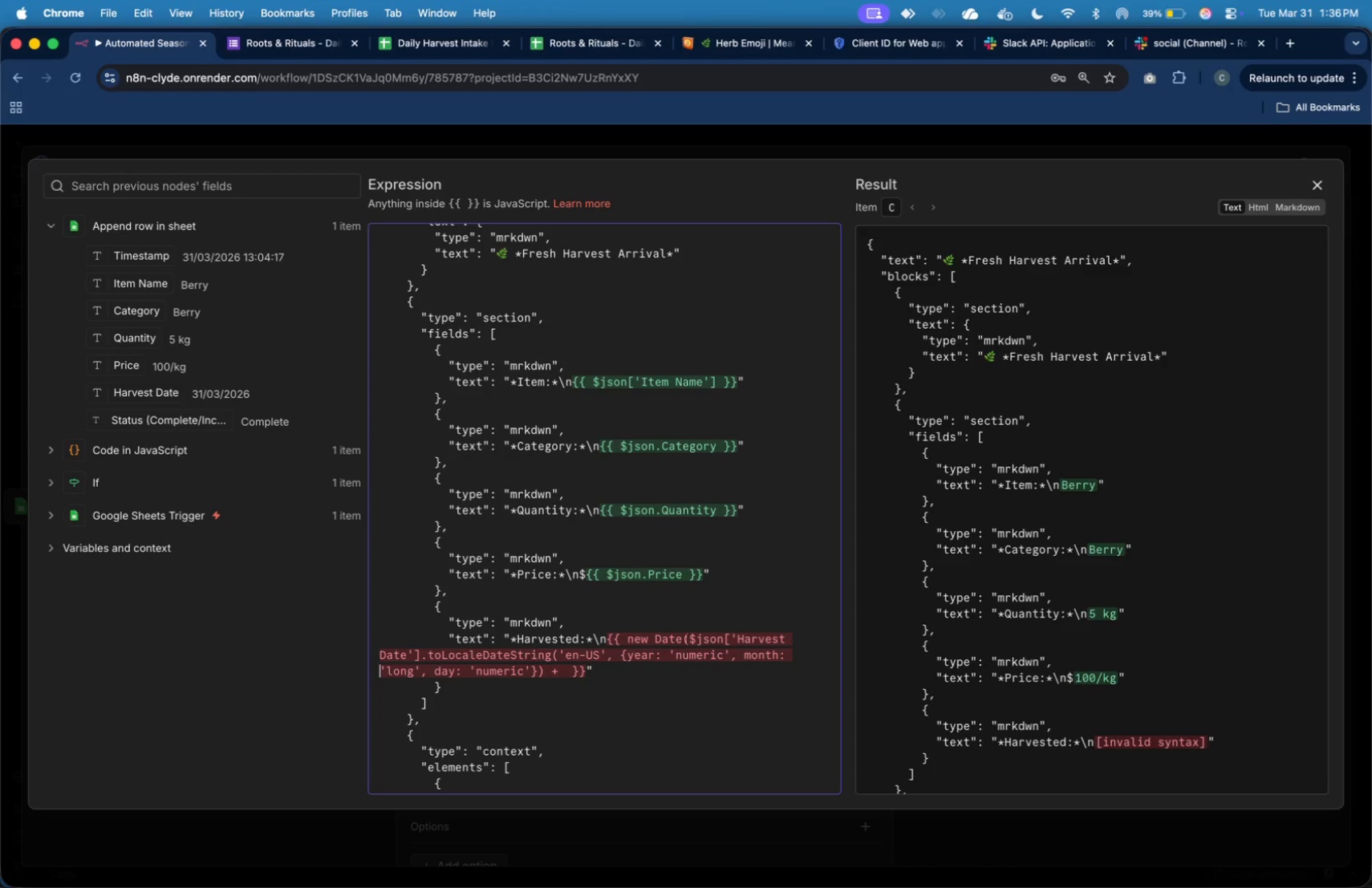 
key(ArrowUp)
 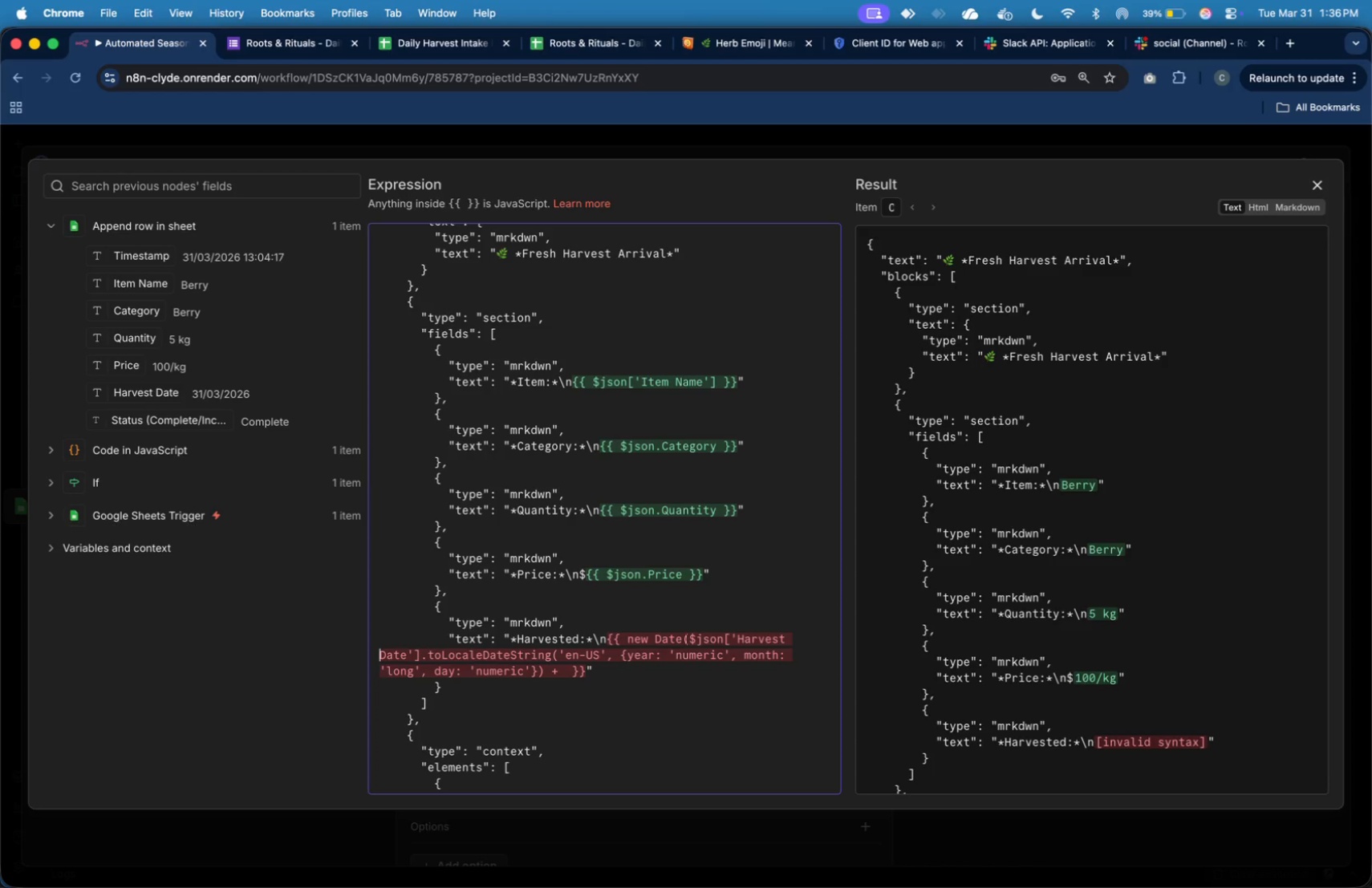 
key(ArrowUp)
 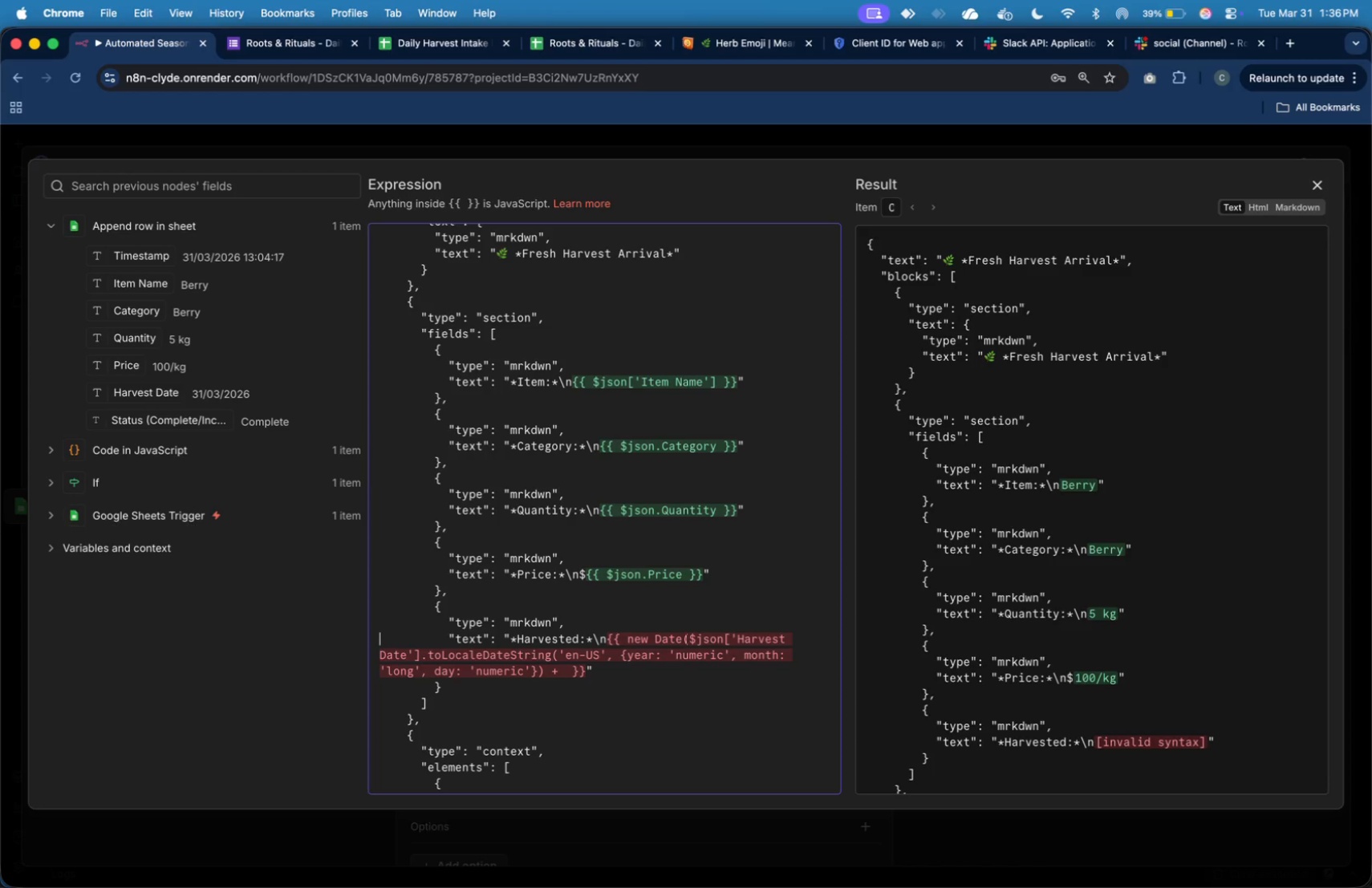 
key(ArrowUp)
 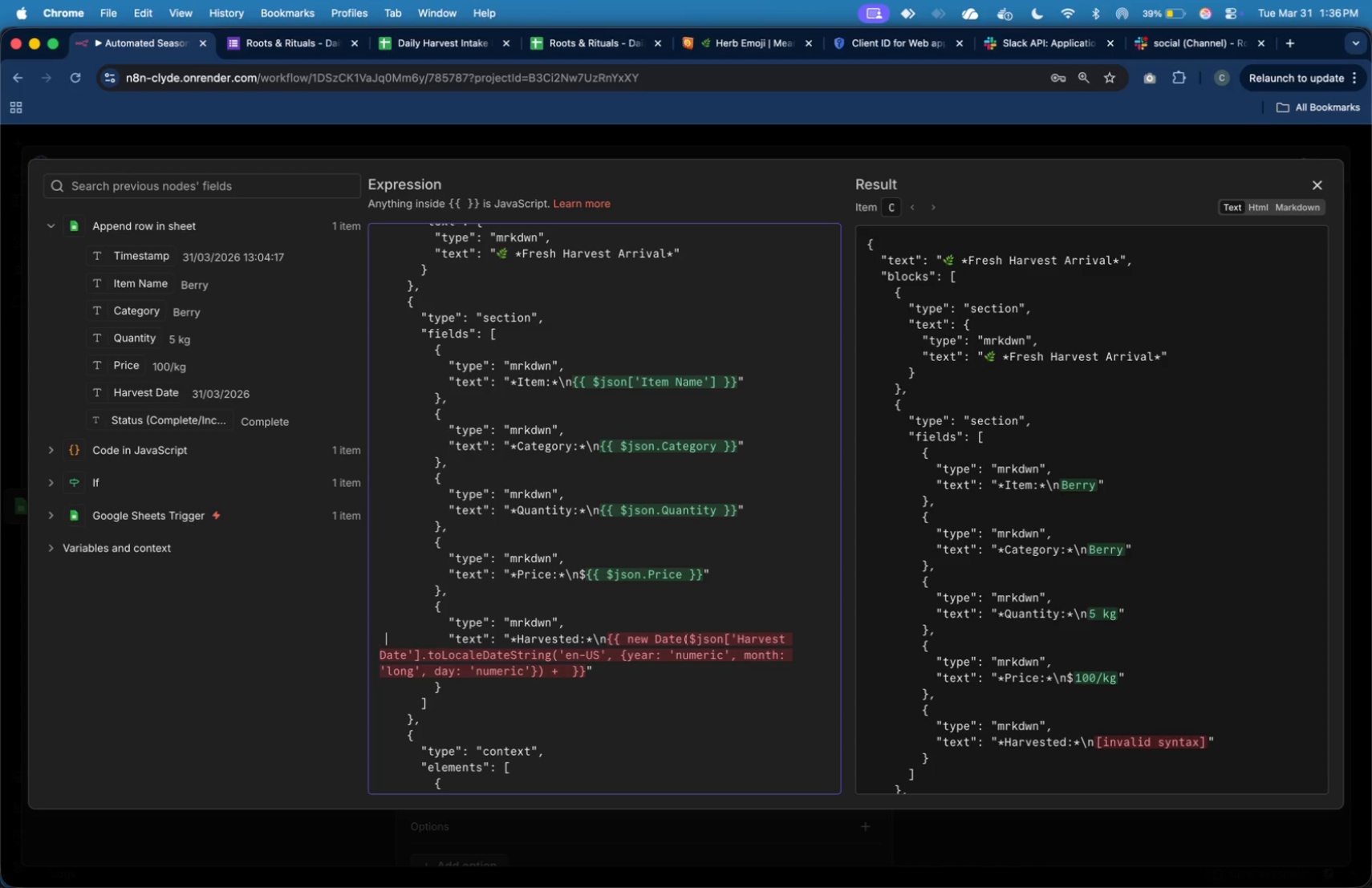 
key(ArrowRight)
 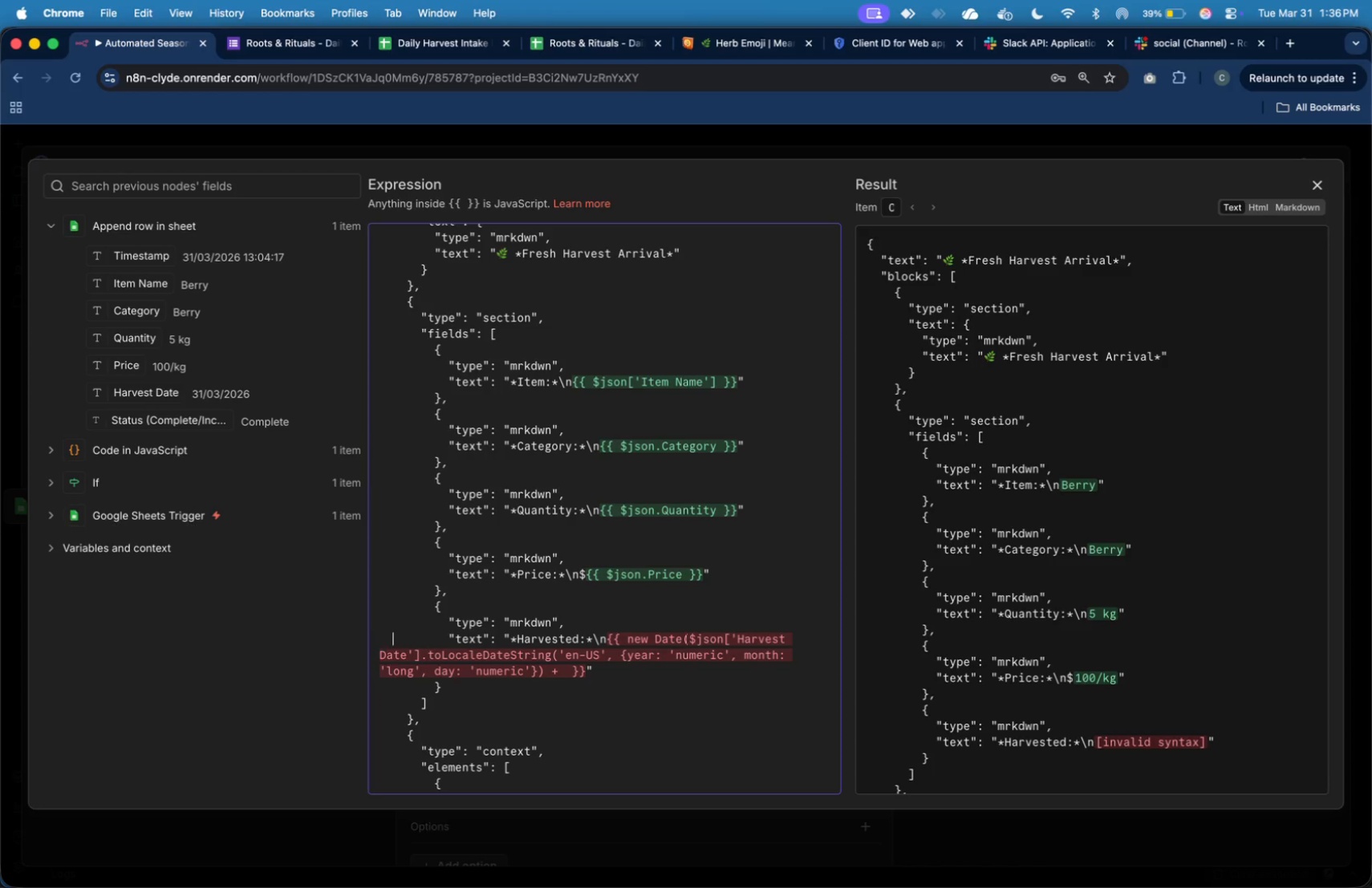 
key(ArrowRight)
 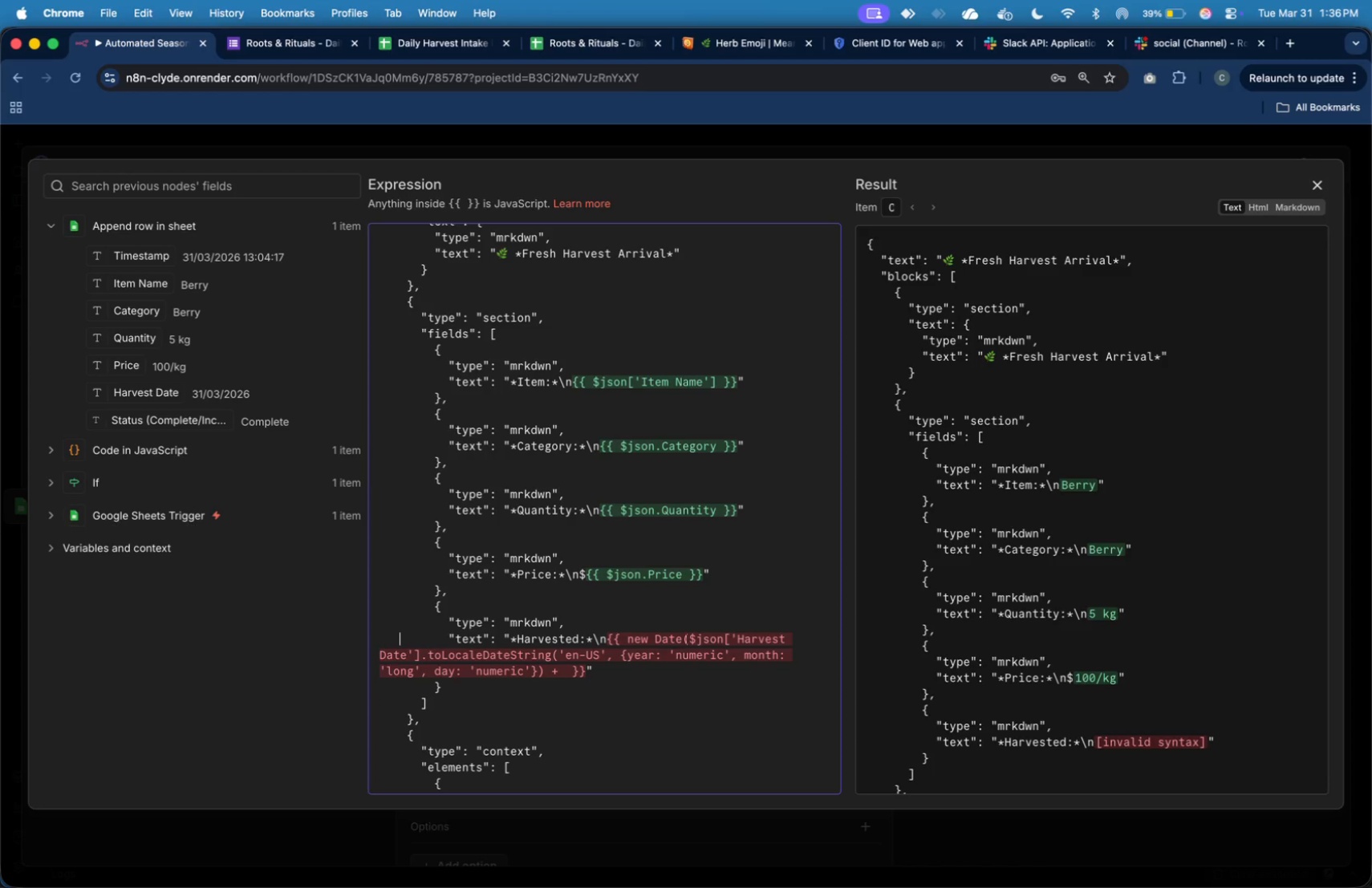 
key(ArrowRight)
 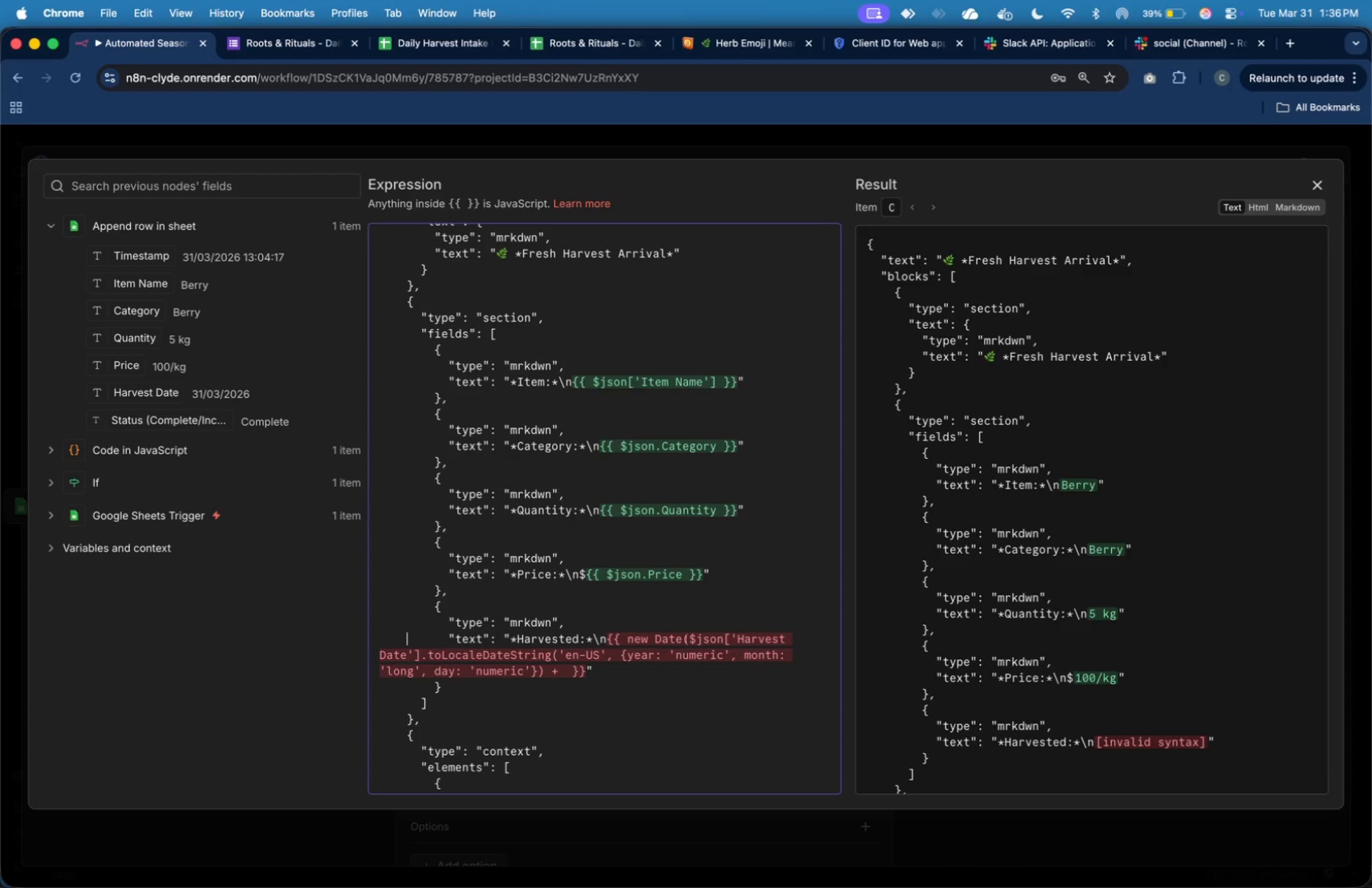 
key(ArrowRight)
 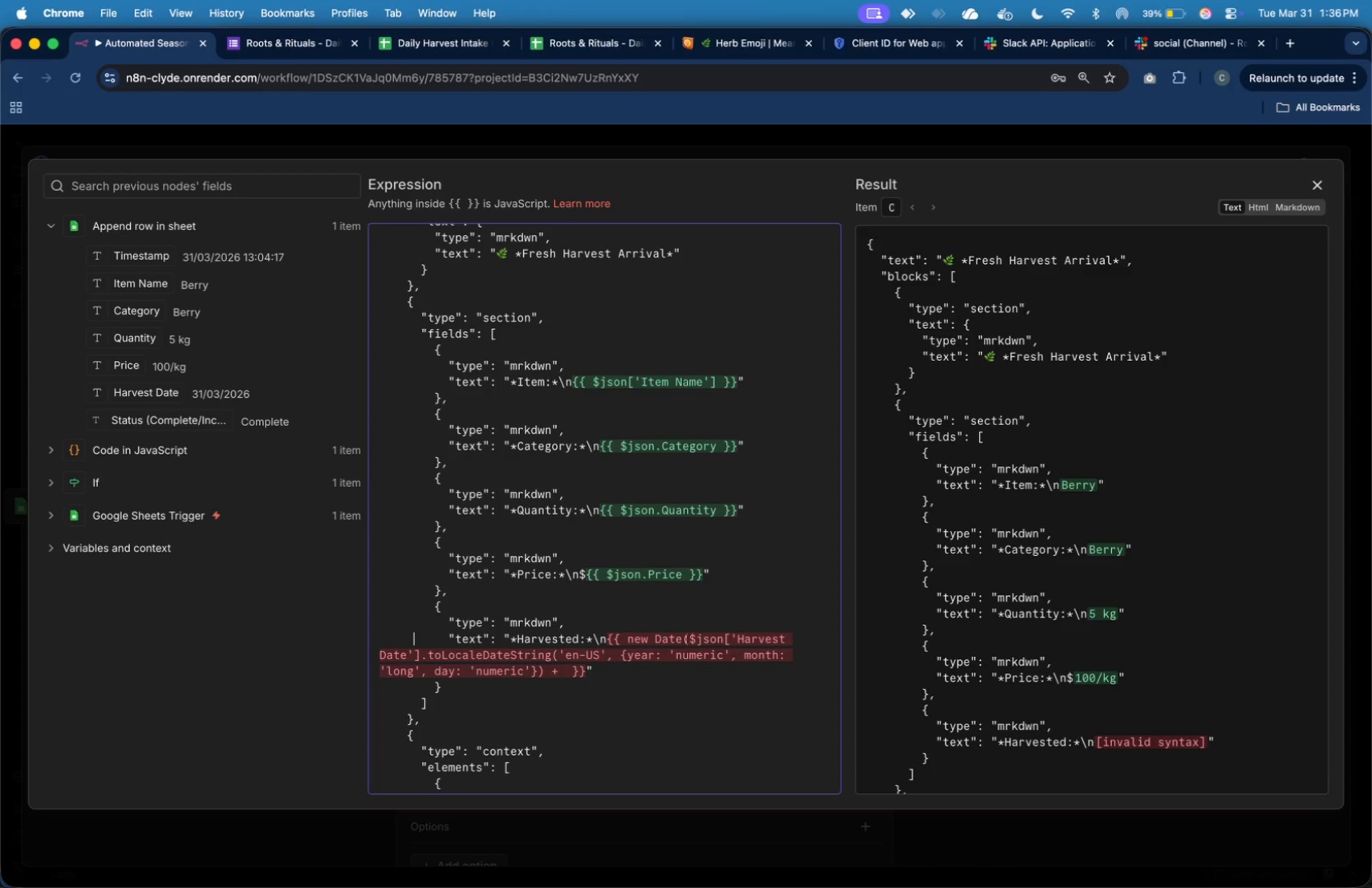 
key(ArrowRight)
 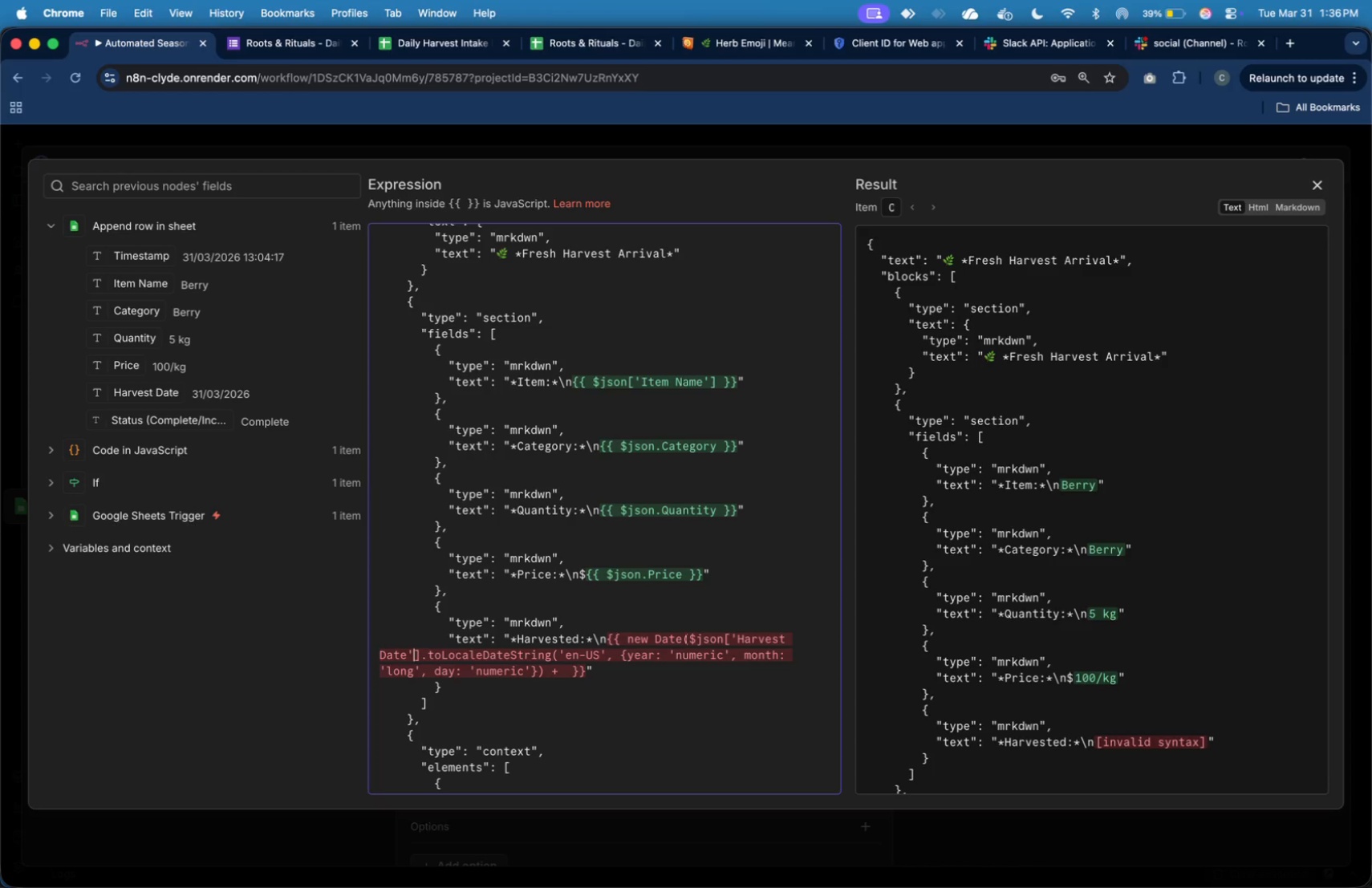 
key(ArrowDown)
 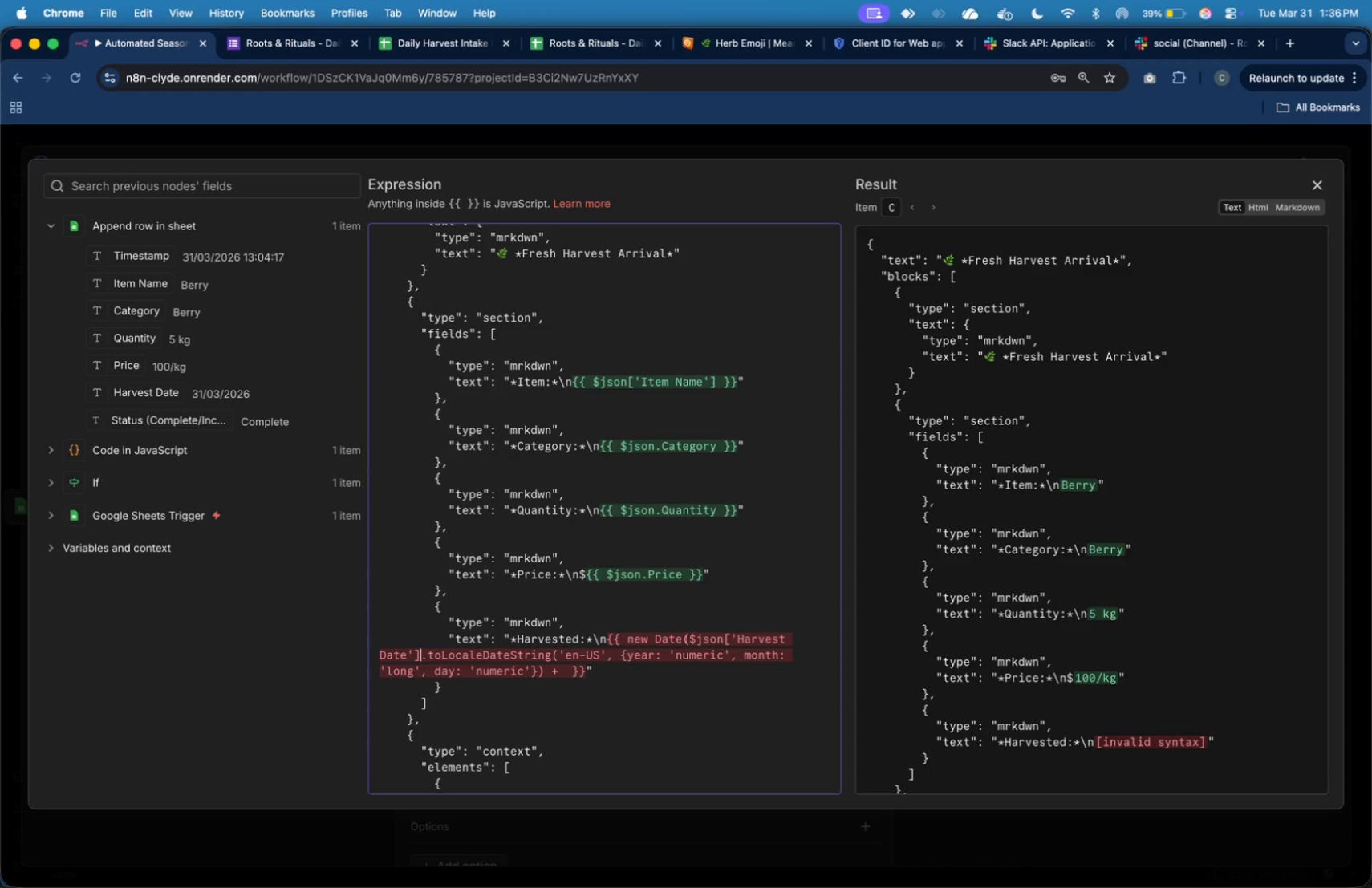 
key(ArrowRight)
 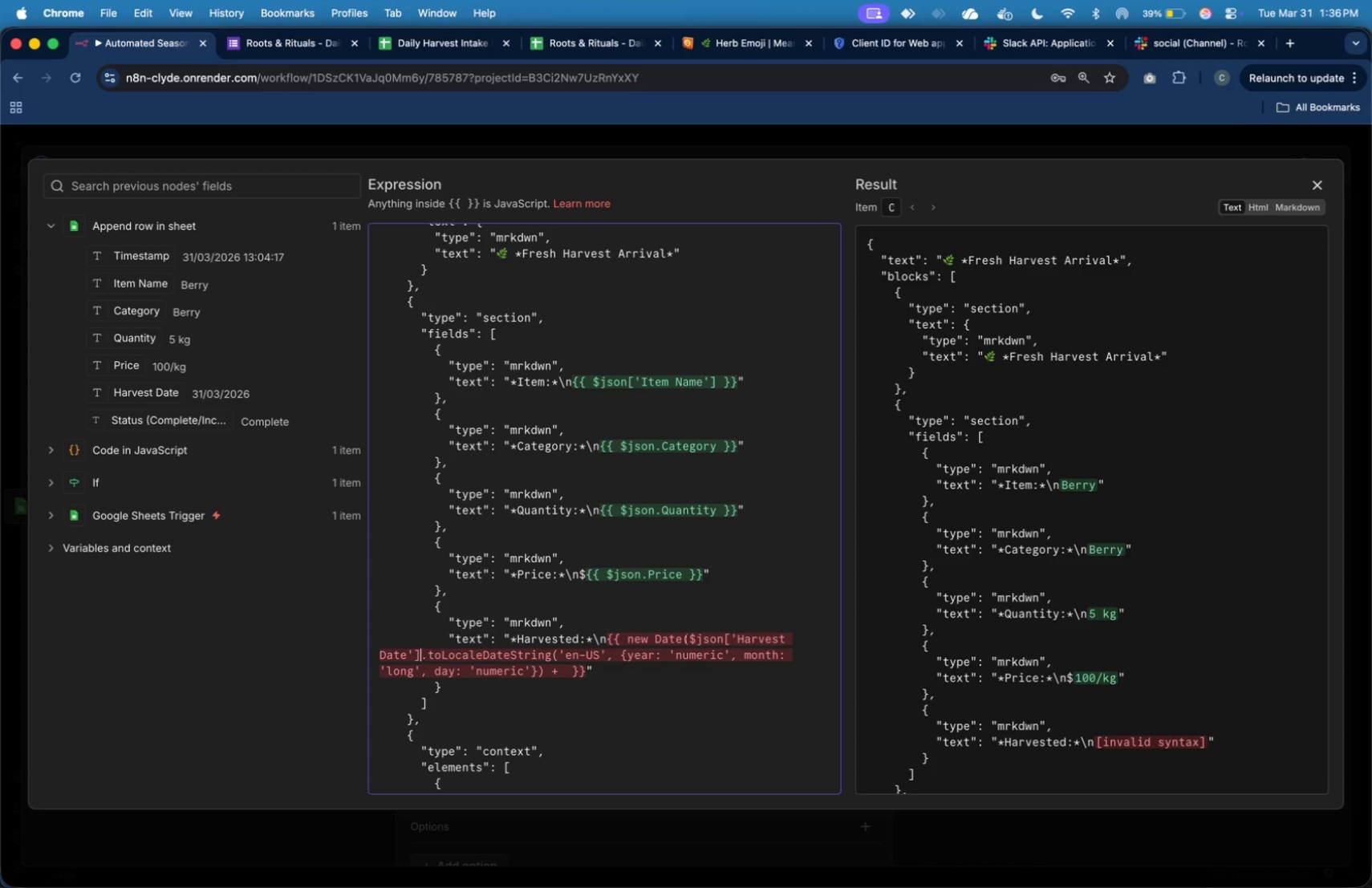 
key(Shift+0)
 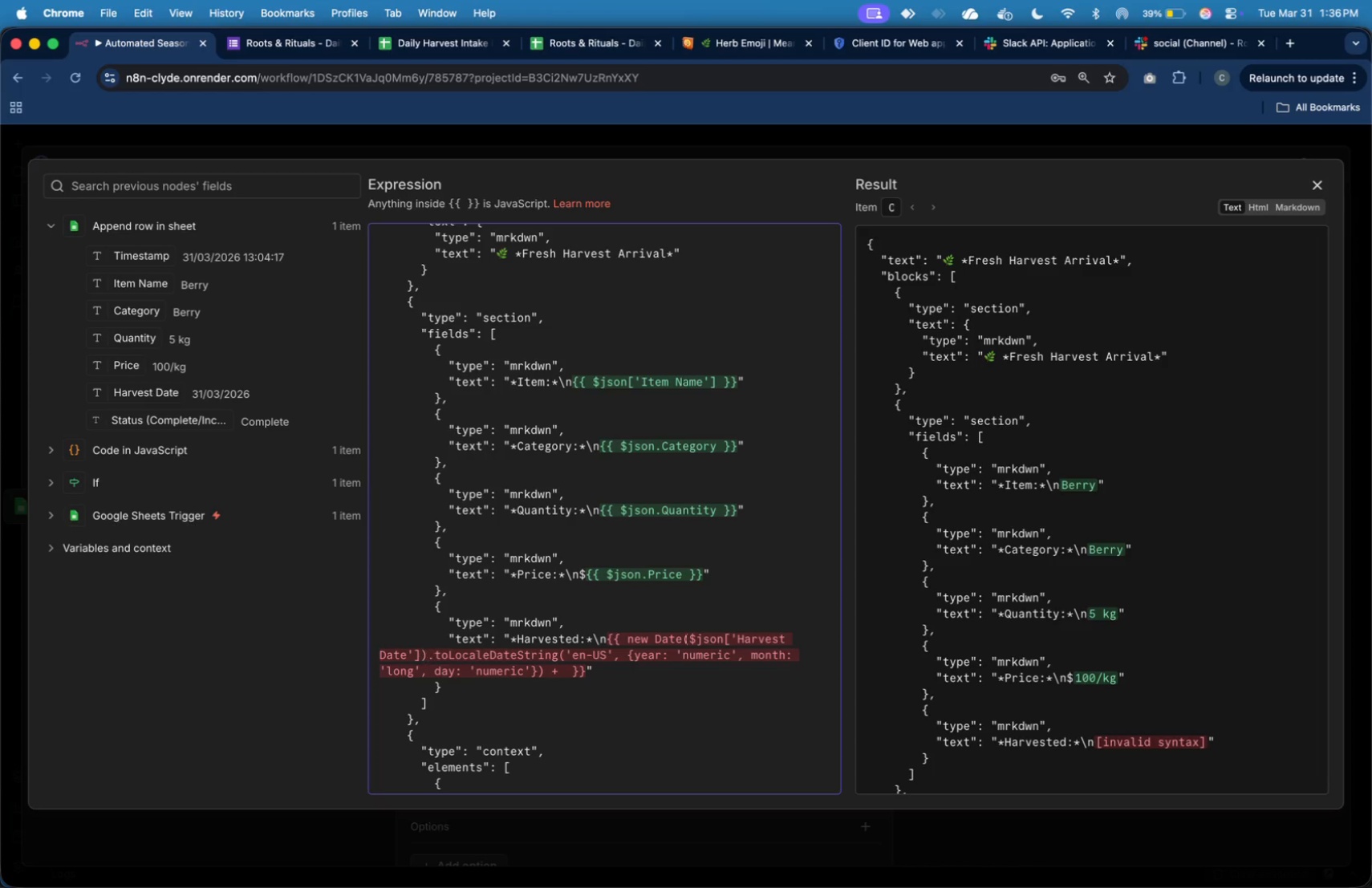 
key(ArrowDown)
 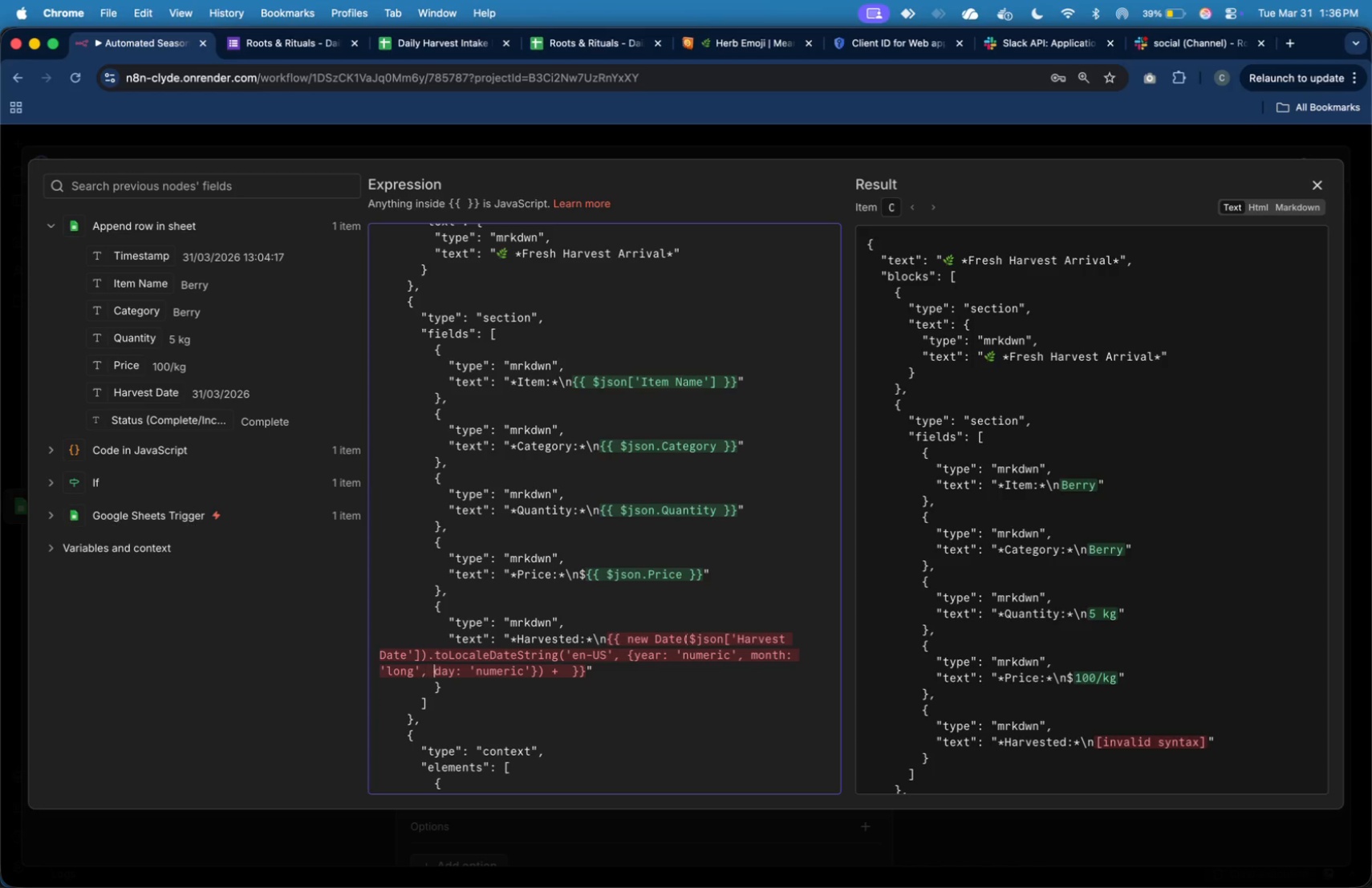 
hold_key(key=ArrowRight, duration=1.51)
 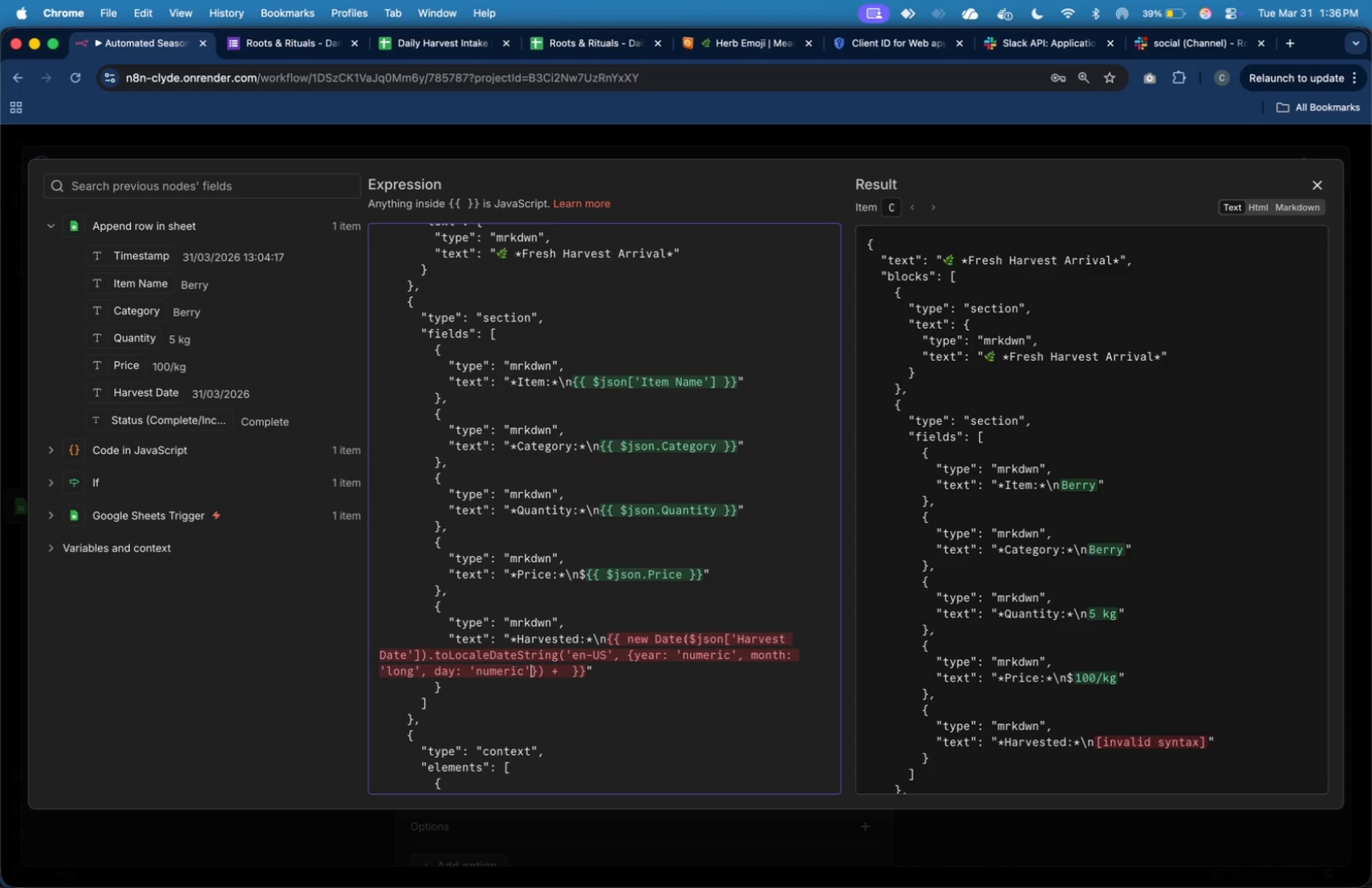 
key(ArrowRight)
 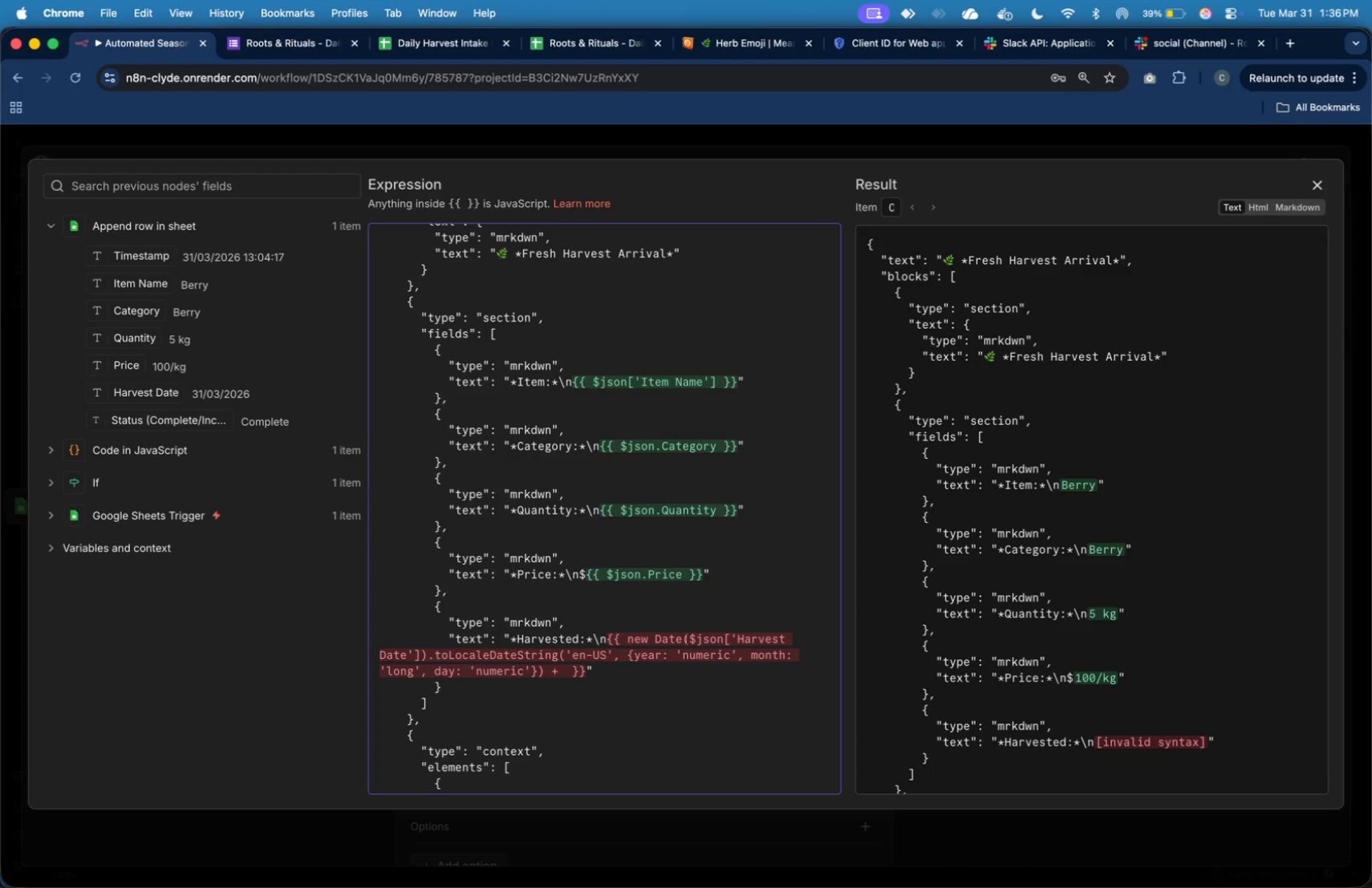 
key(ArrowRight)
 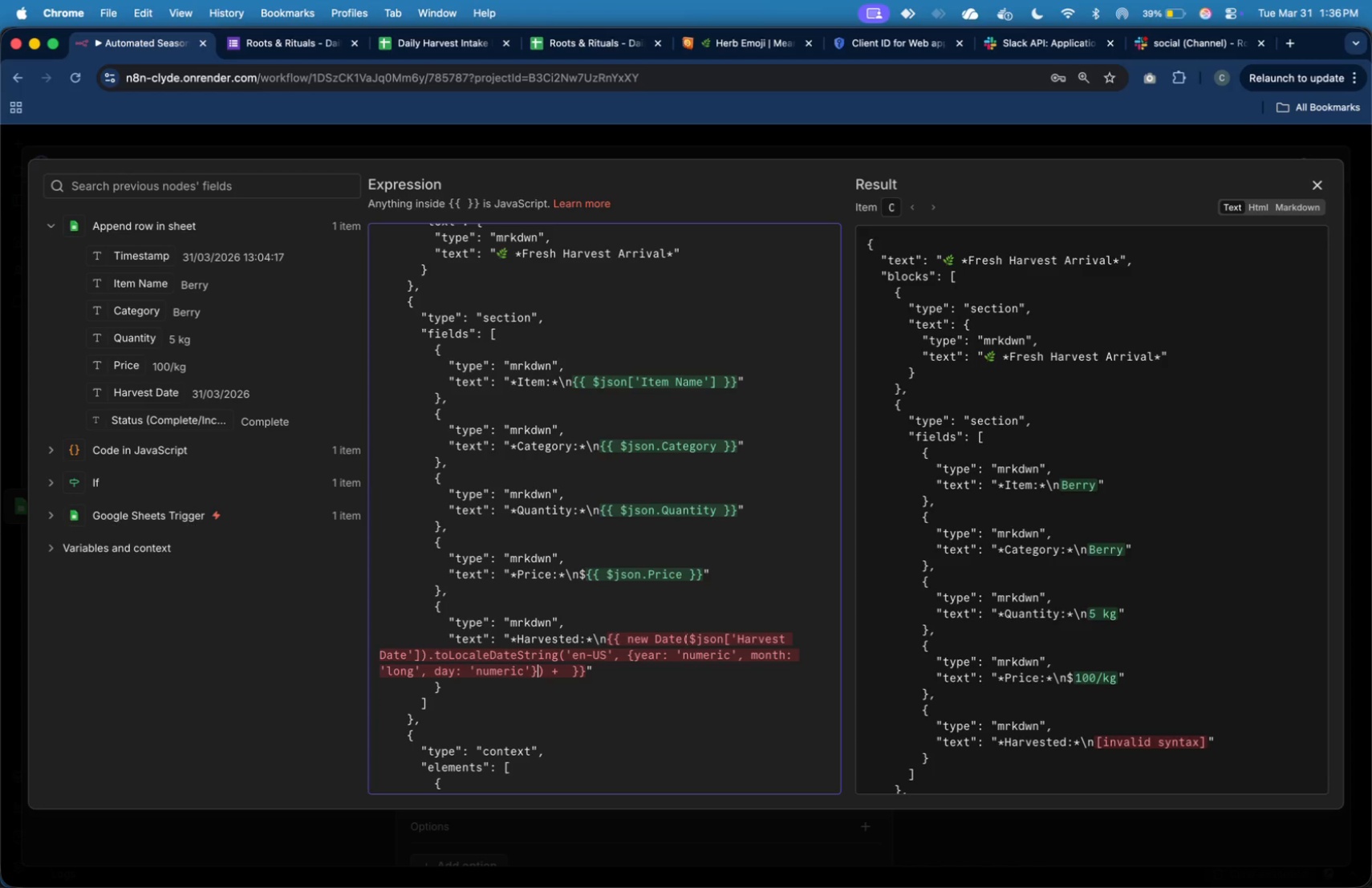 
key(ArrowRight)
 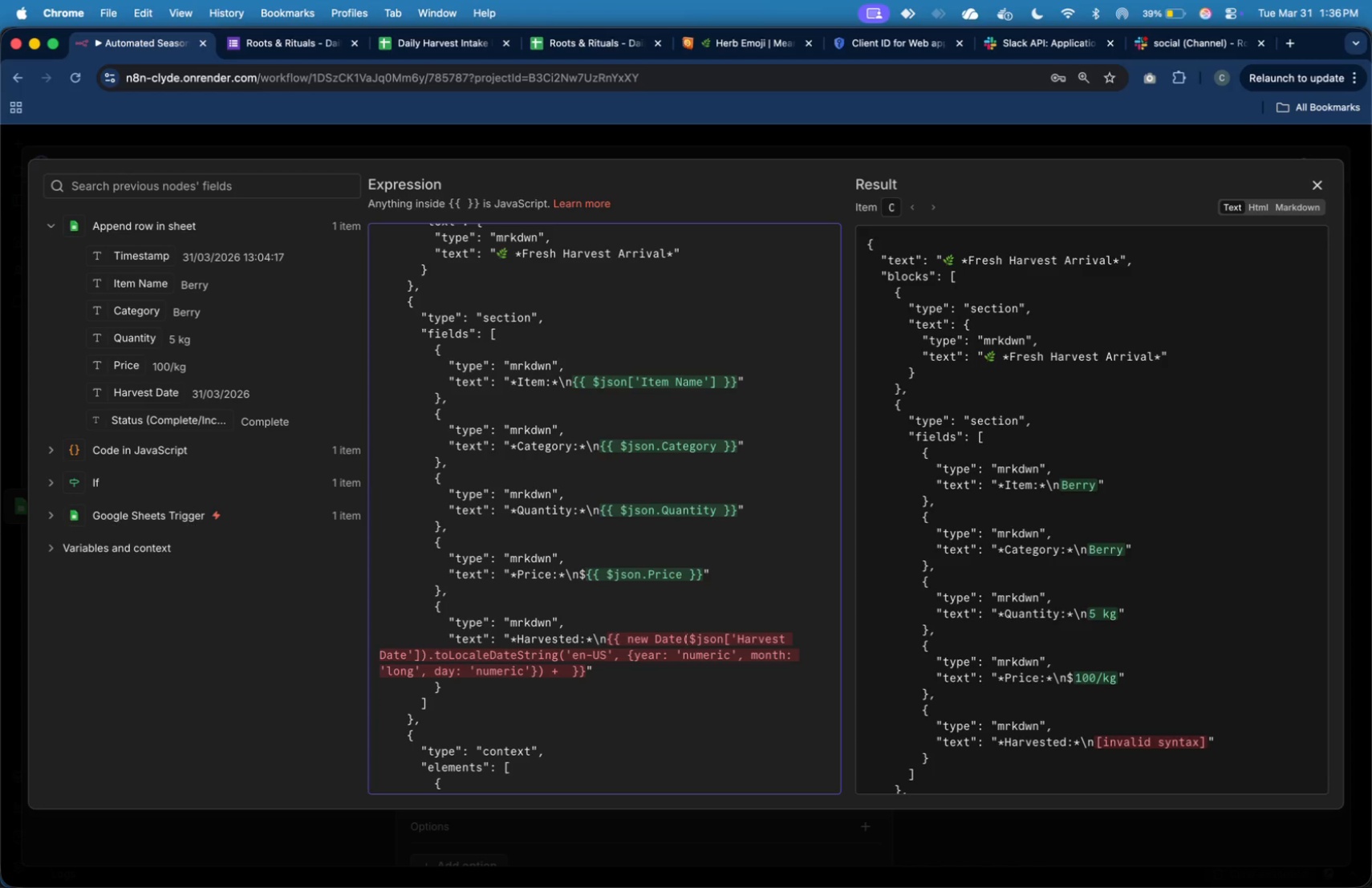 
key(Backspace)
 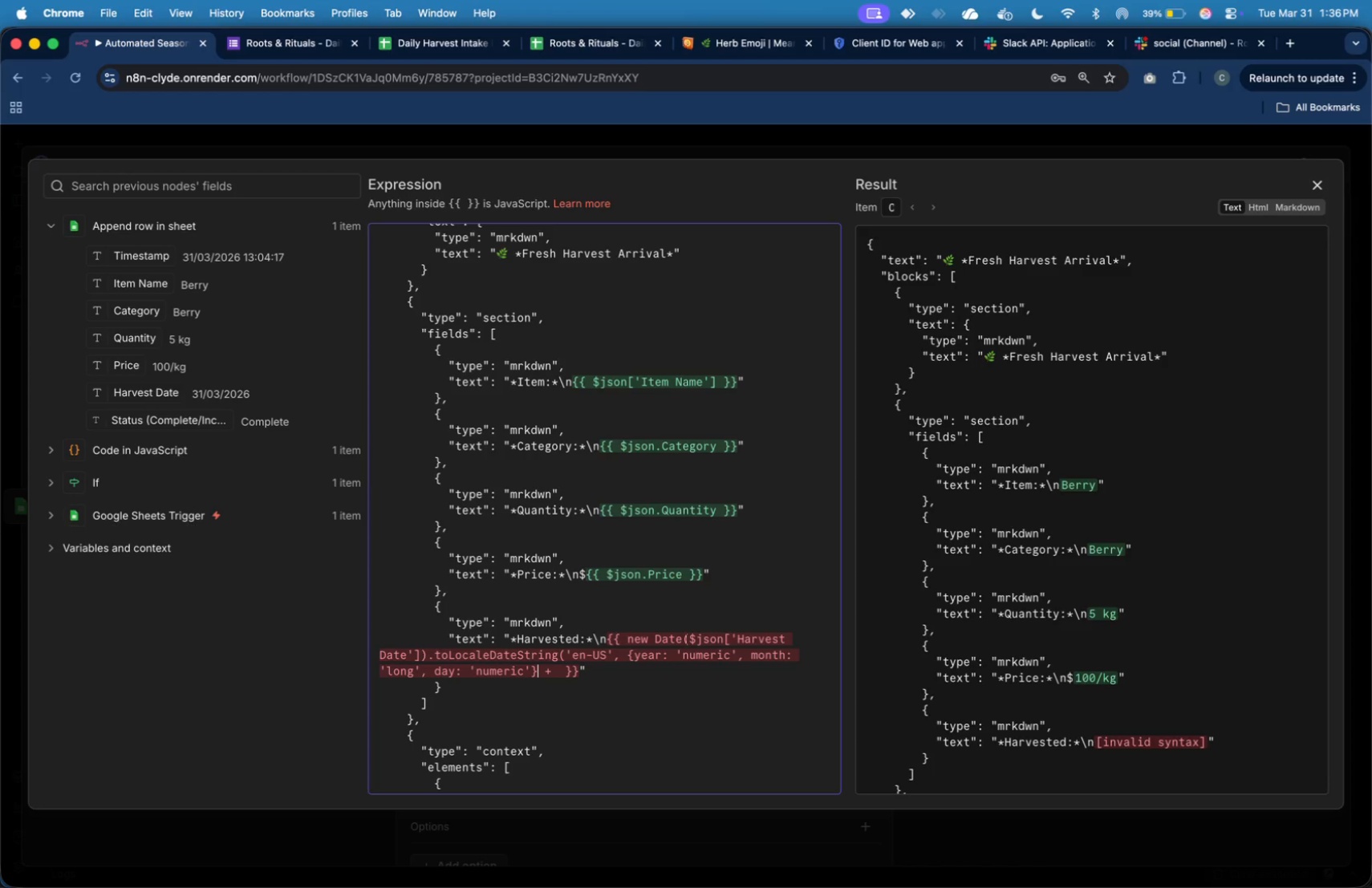 
key(ArrowLeft)
 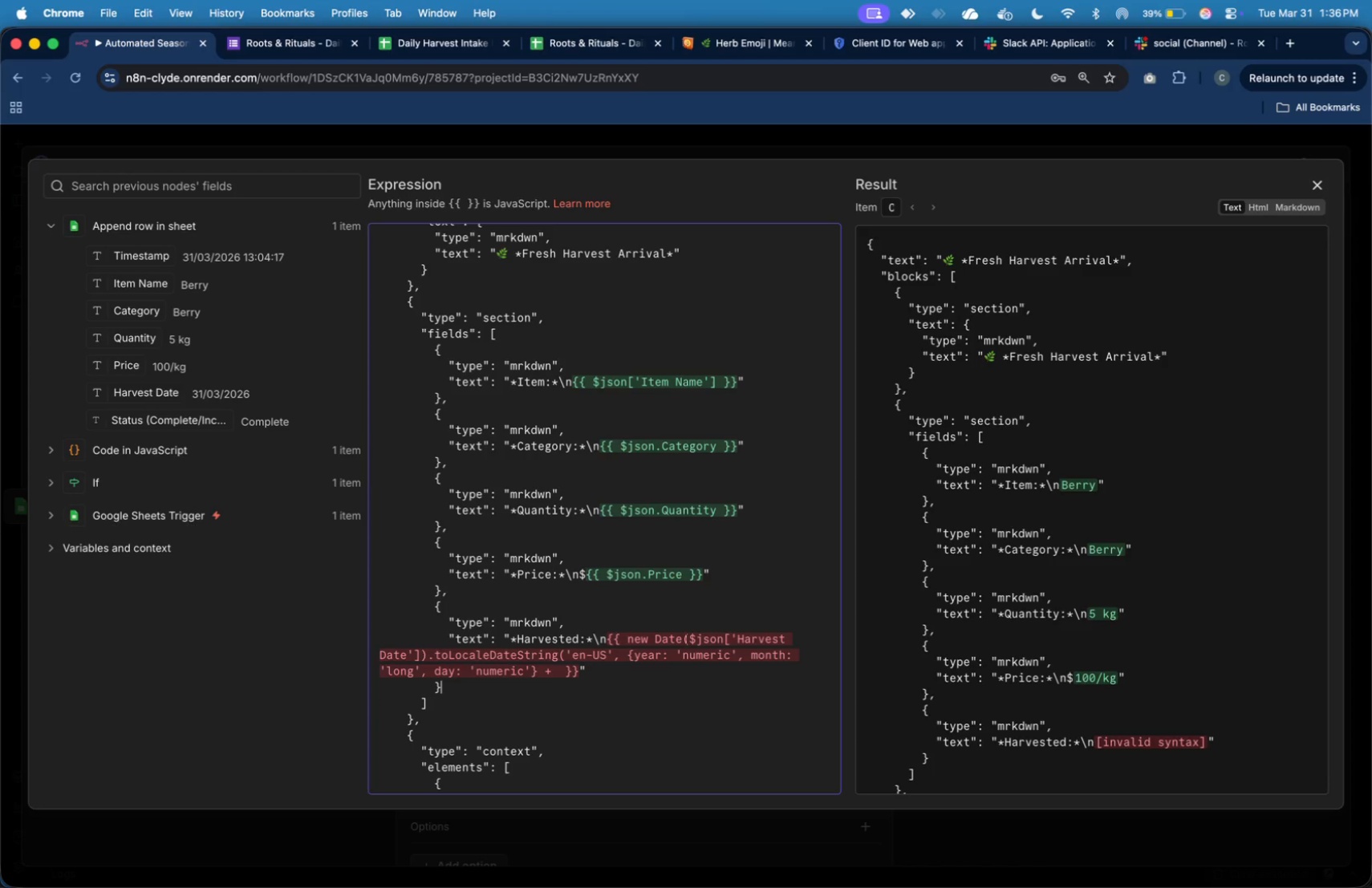 
key(ArrowDown)
 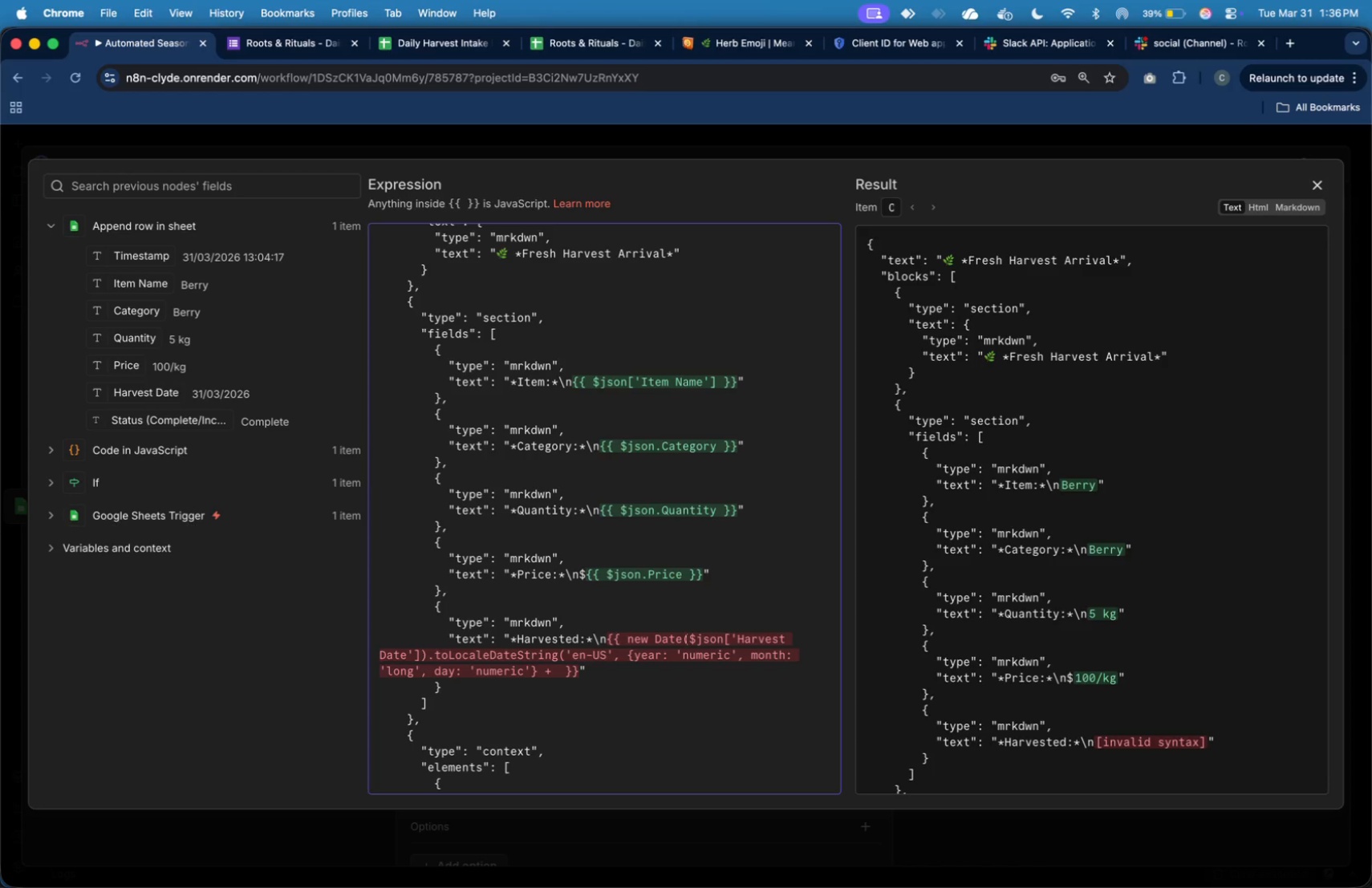 
wait(9.84)
 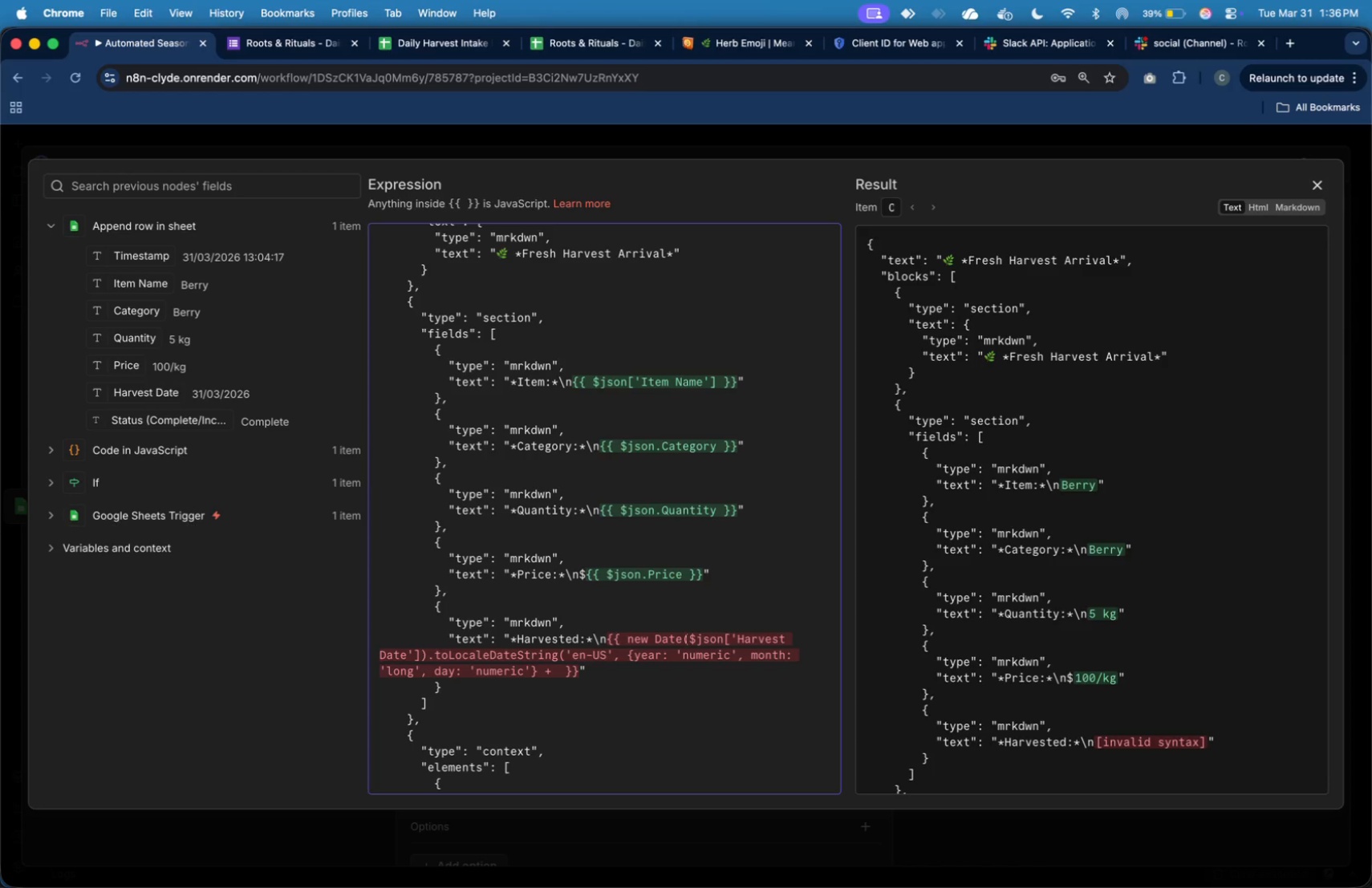 
key(ArrowUp)
 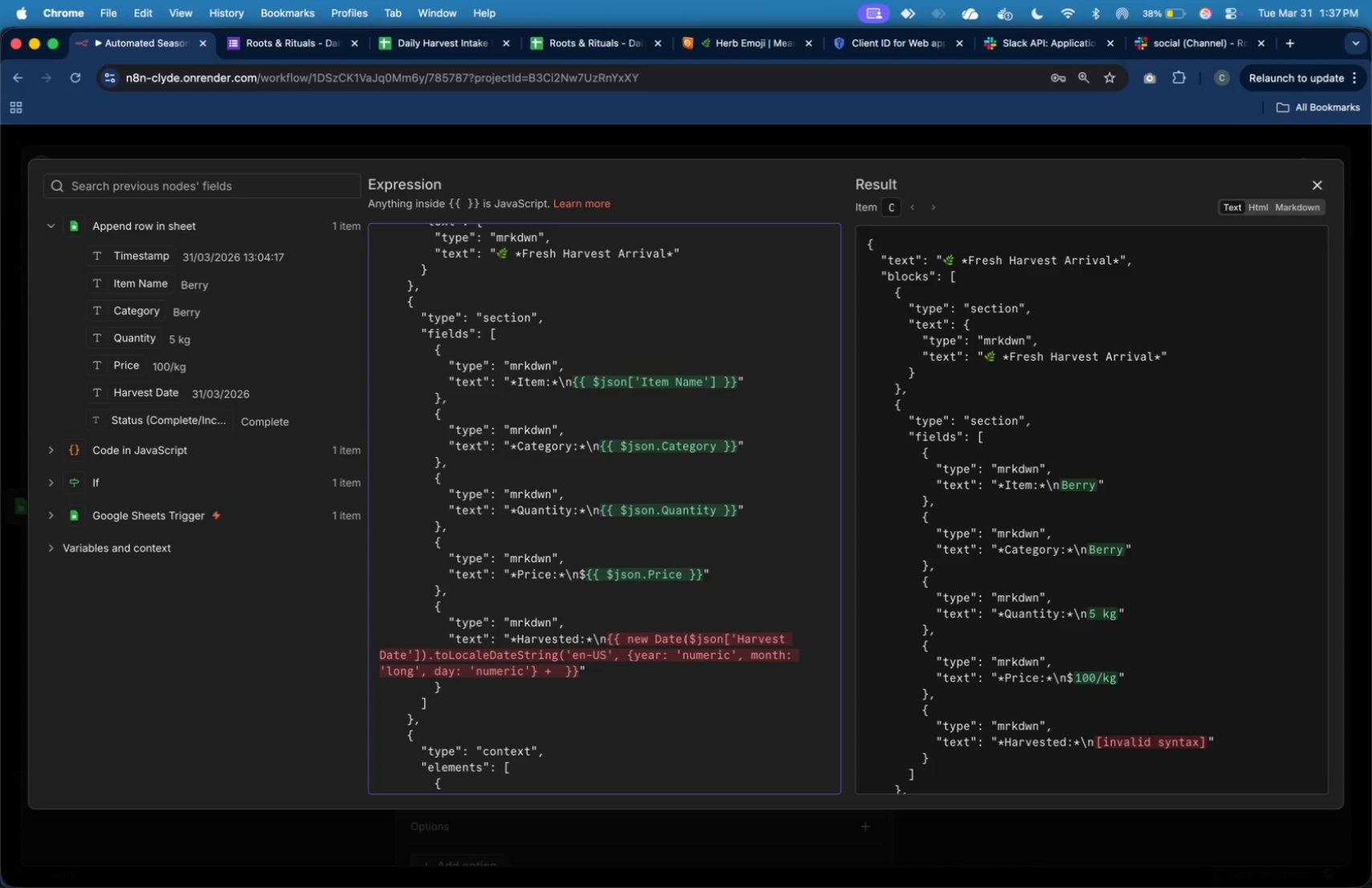 
key(ArrowUp)
 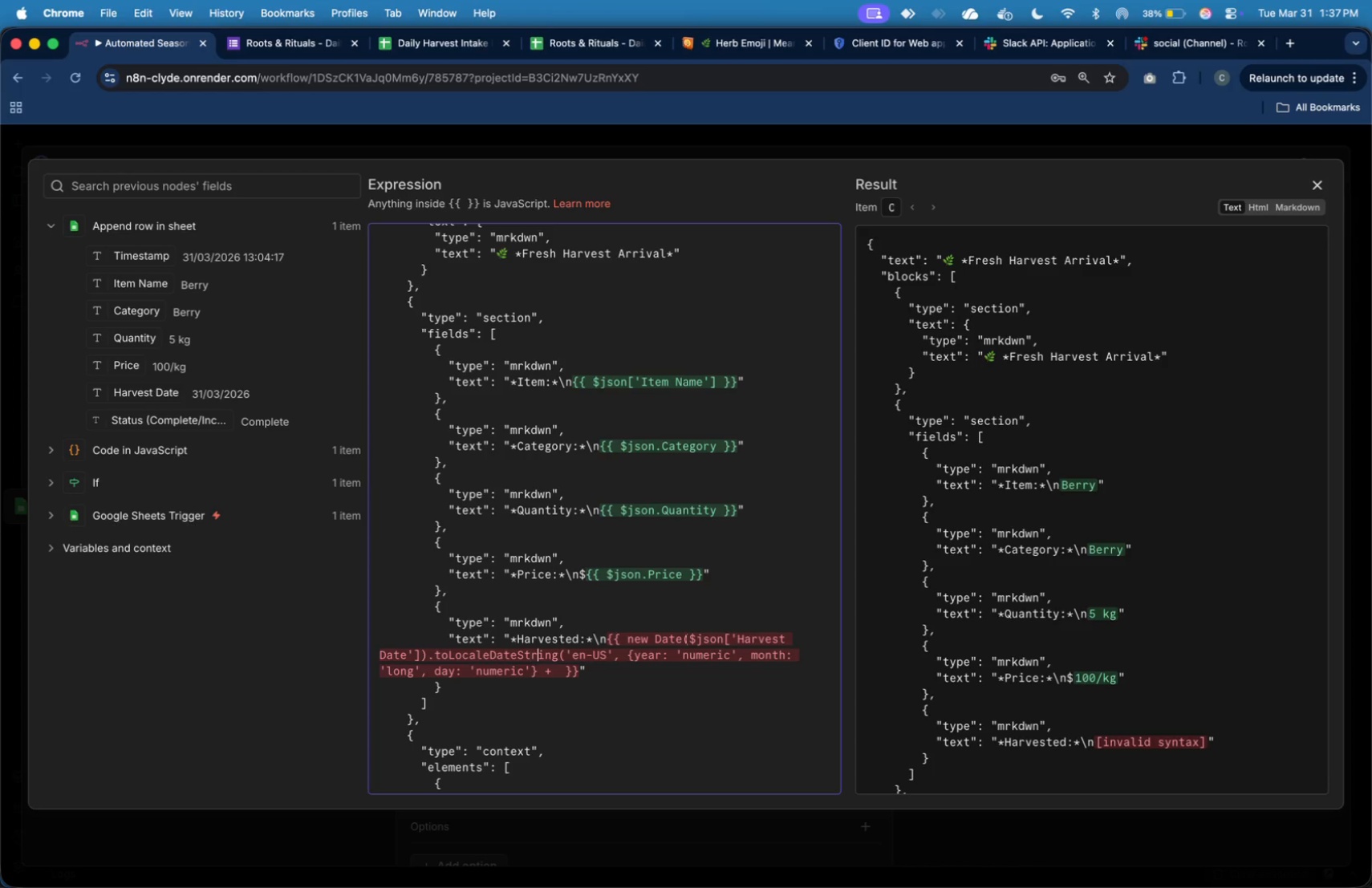 
key(ArrowRight)
 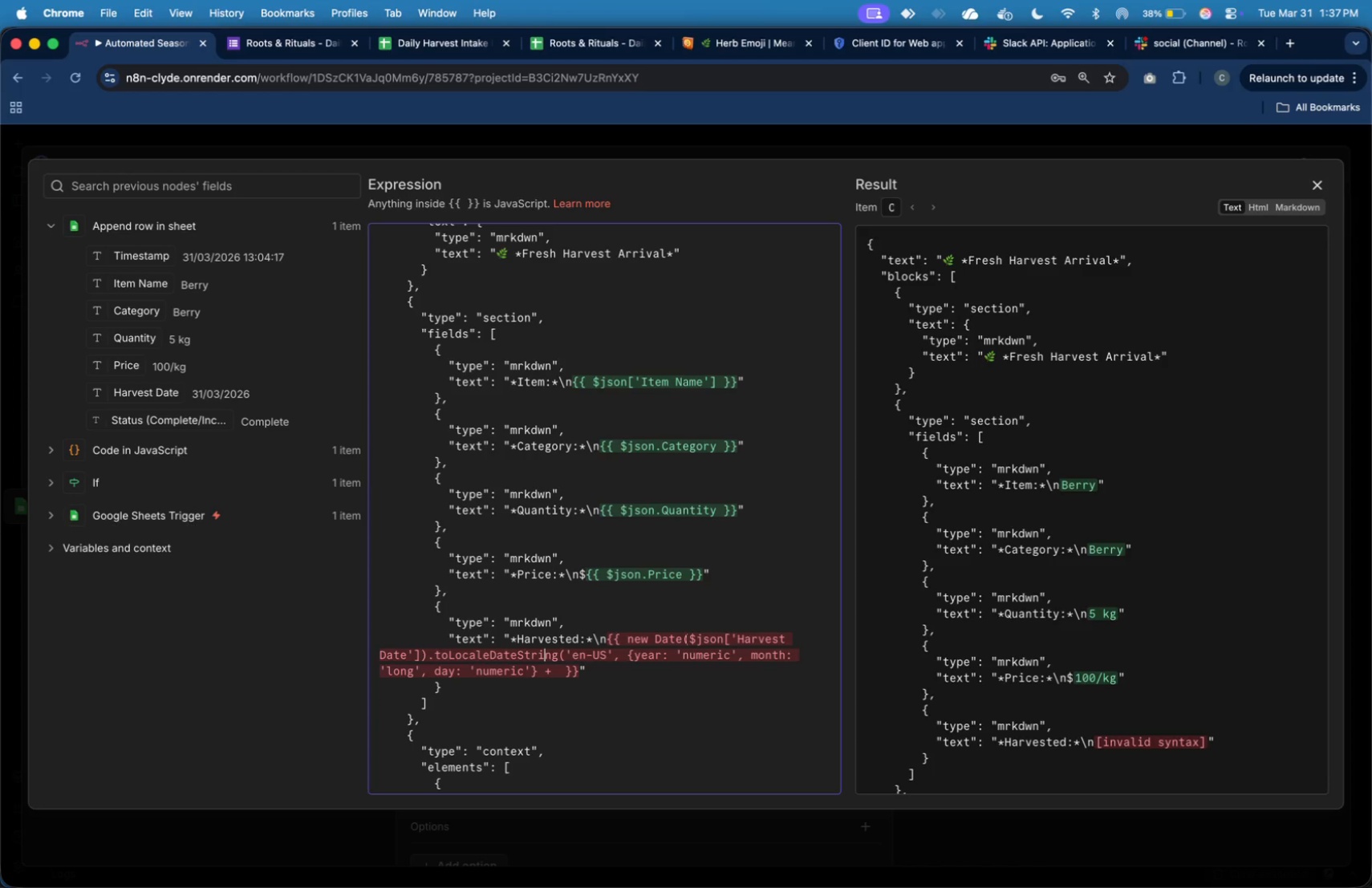 
key(ArrowRight)
 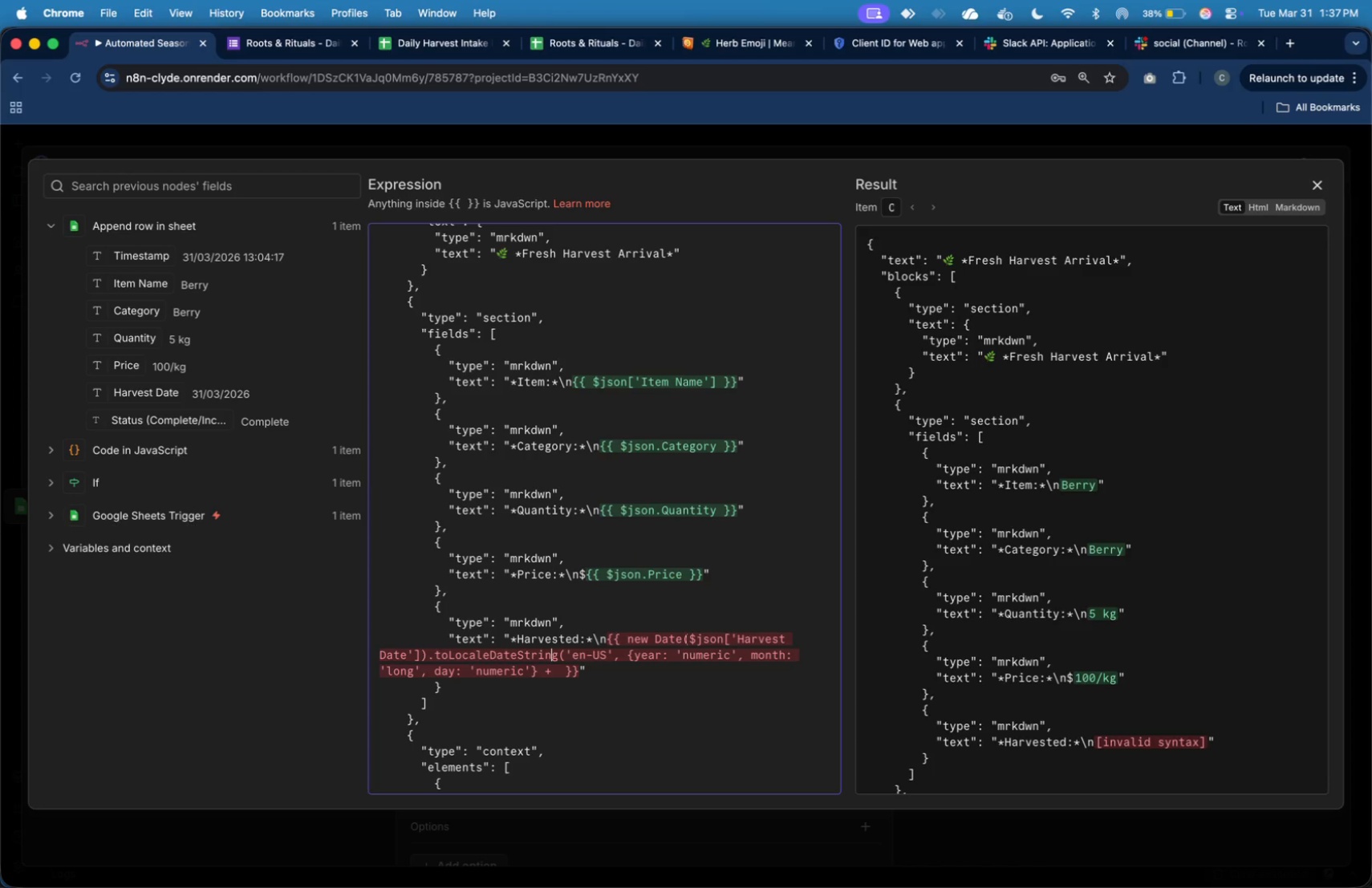 
key(ArrowRight)
 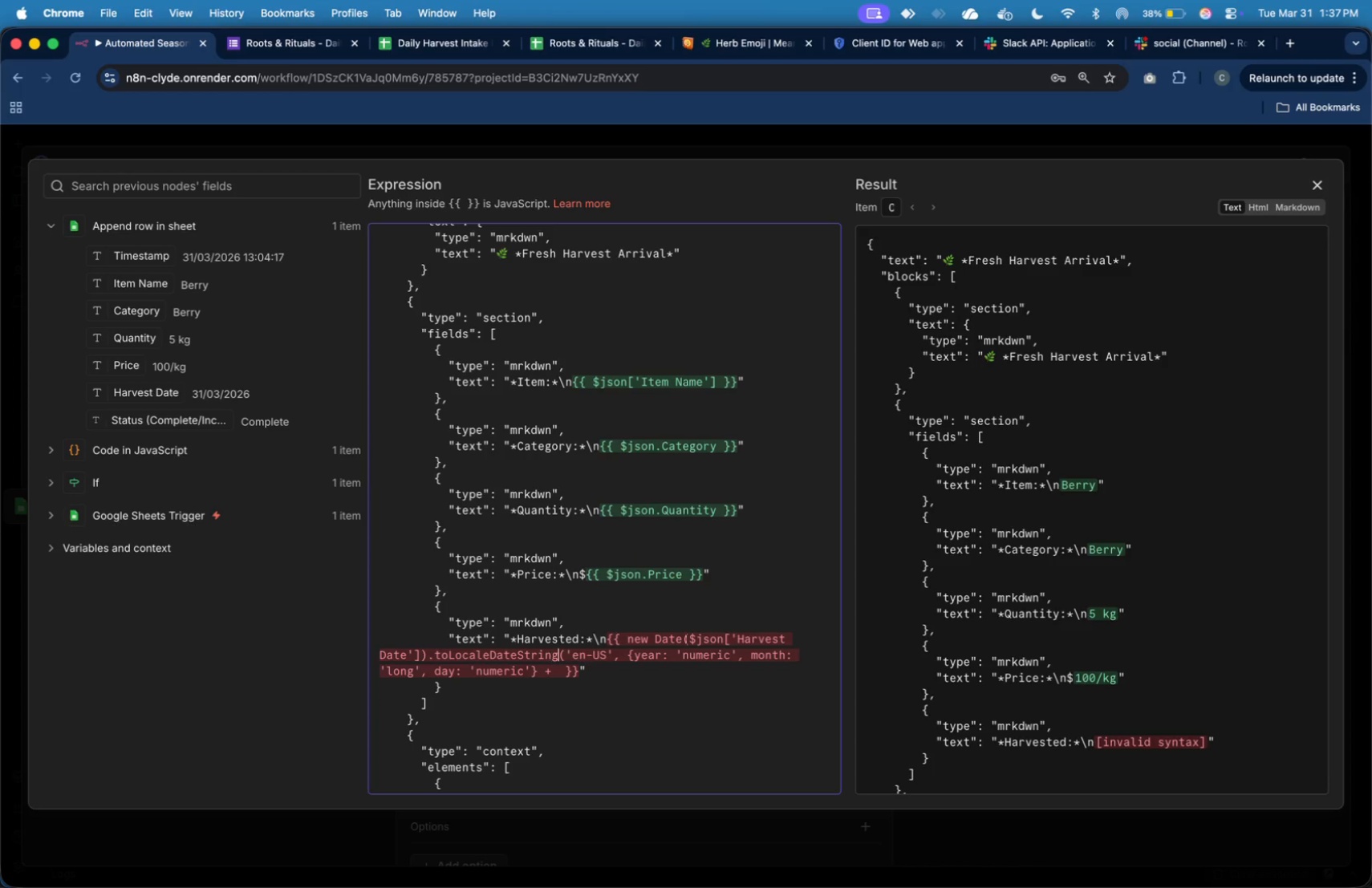 
key(ArrowRight)
 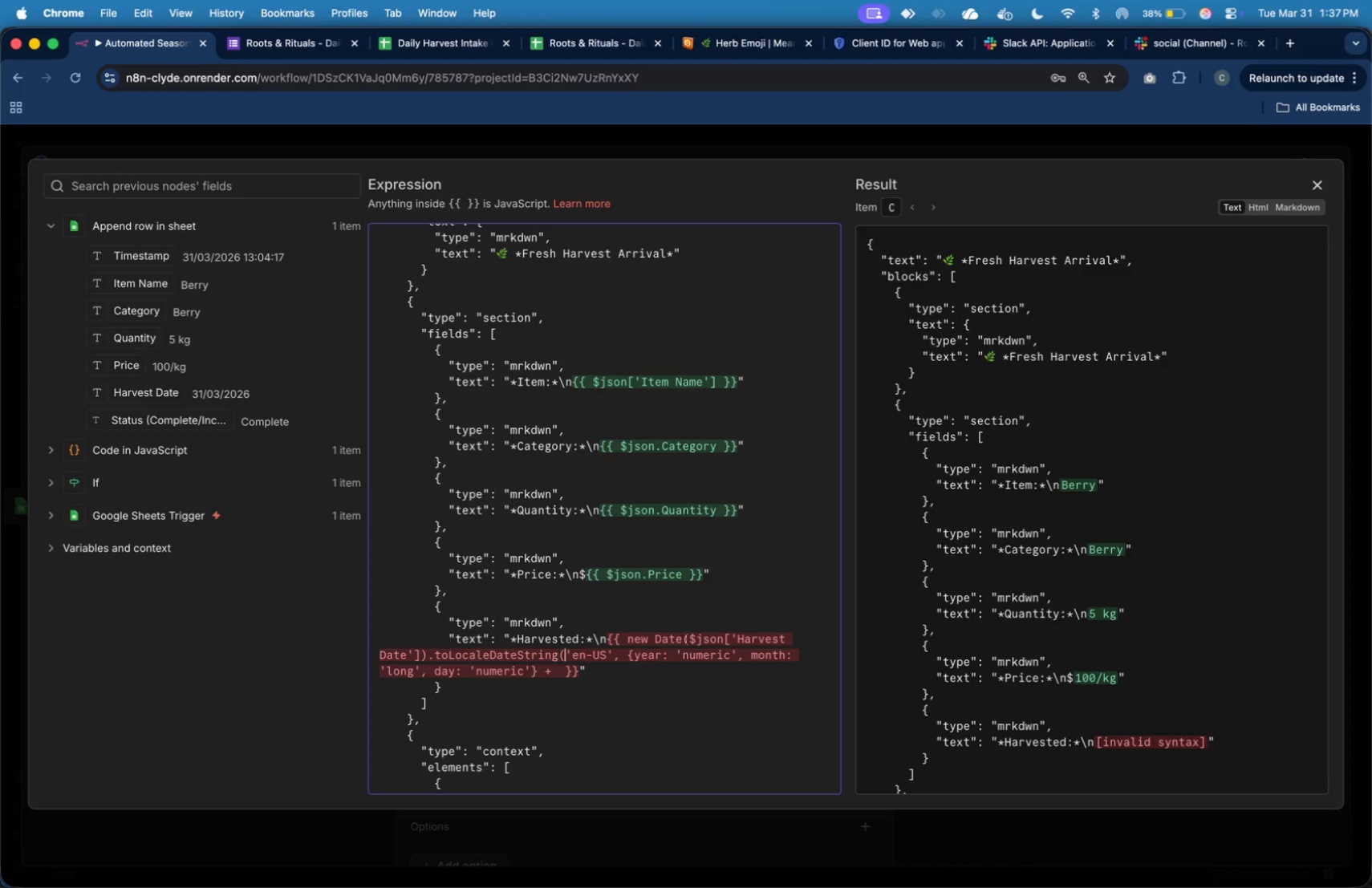 
key(ArrowRight)
 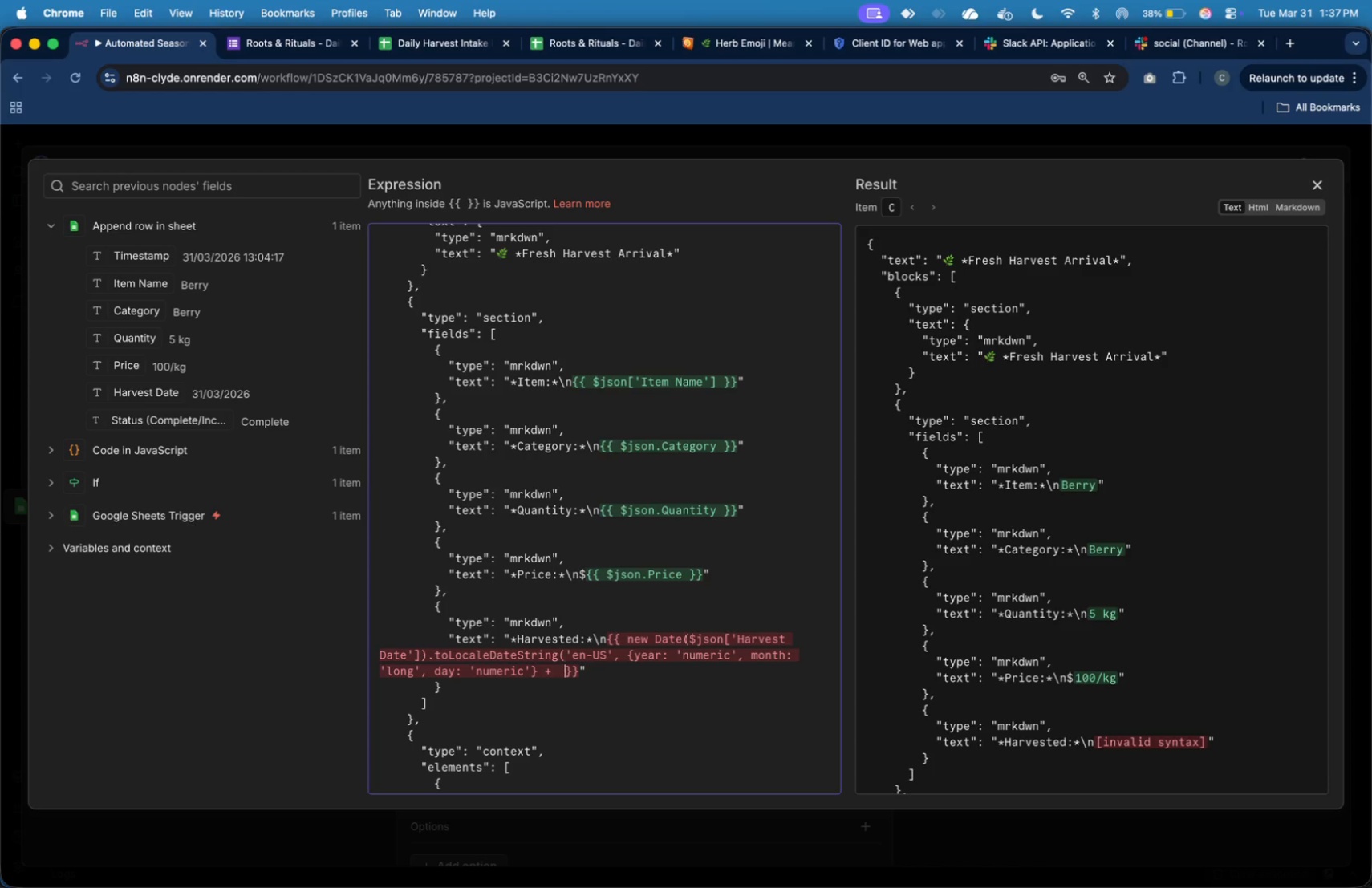 
key(ArrowDown)
 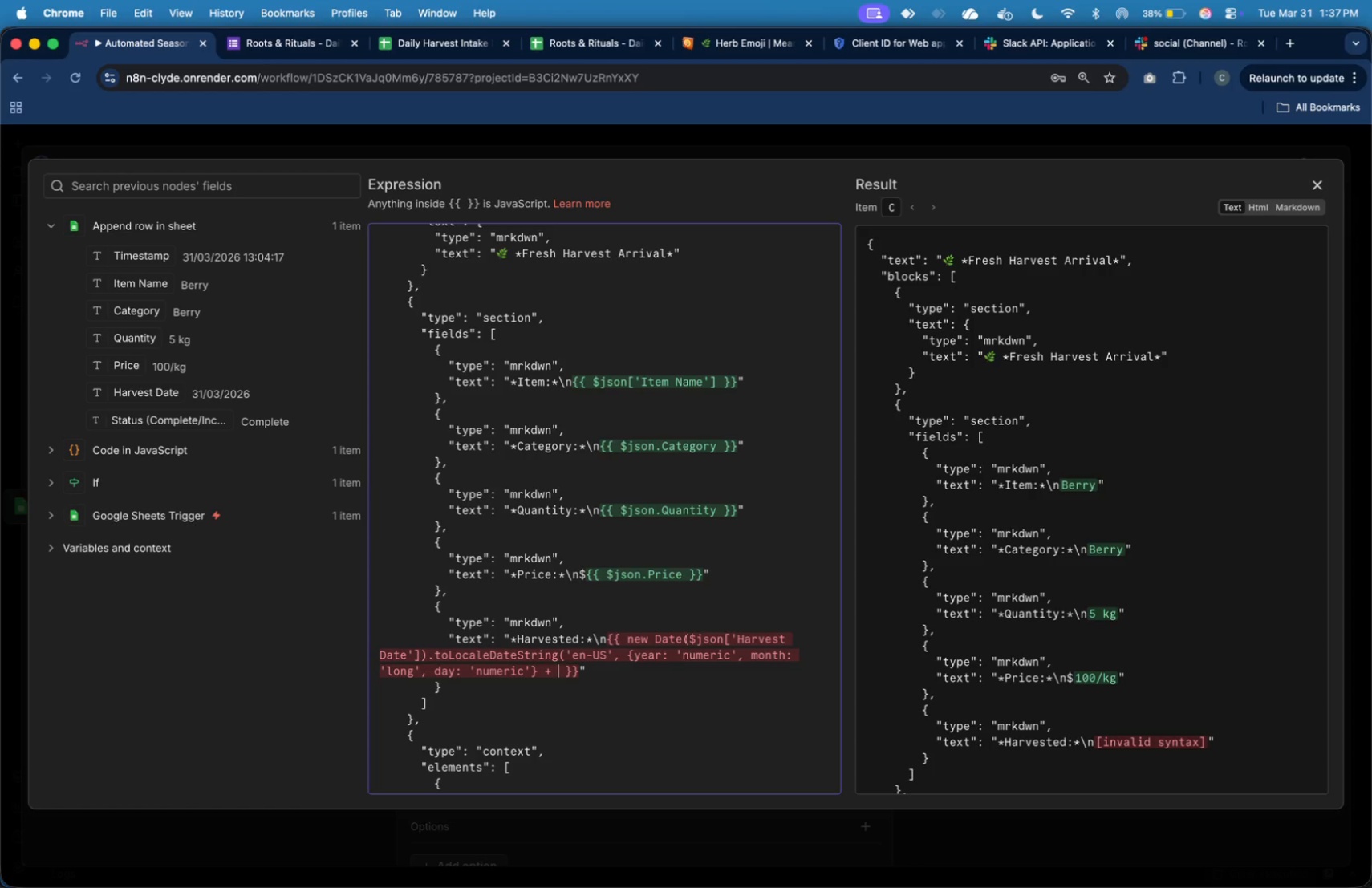 
key(ArrowLeft)
 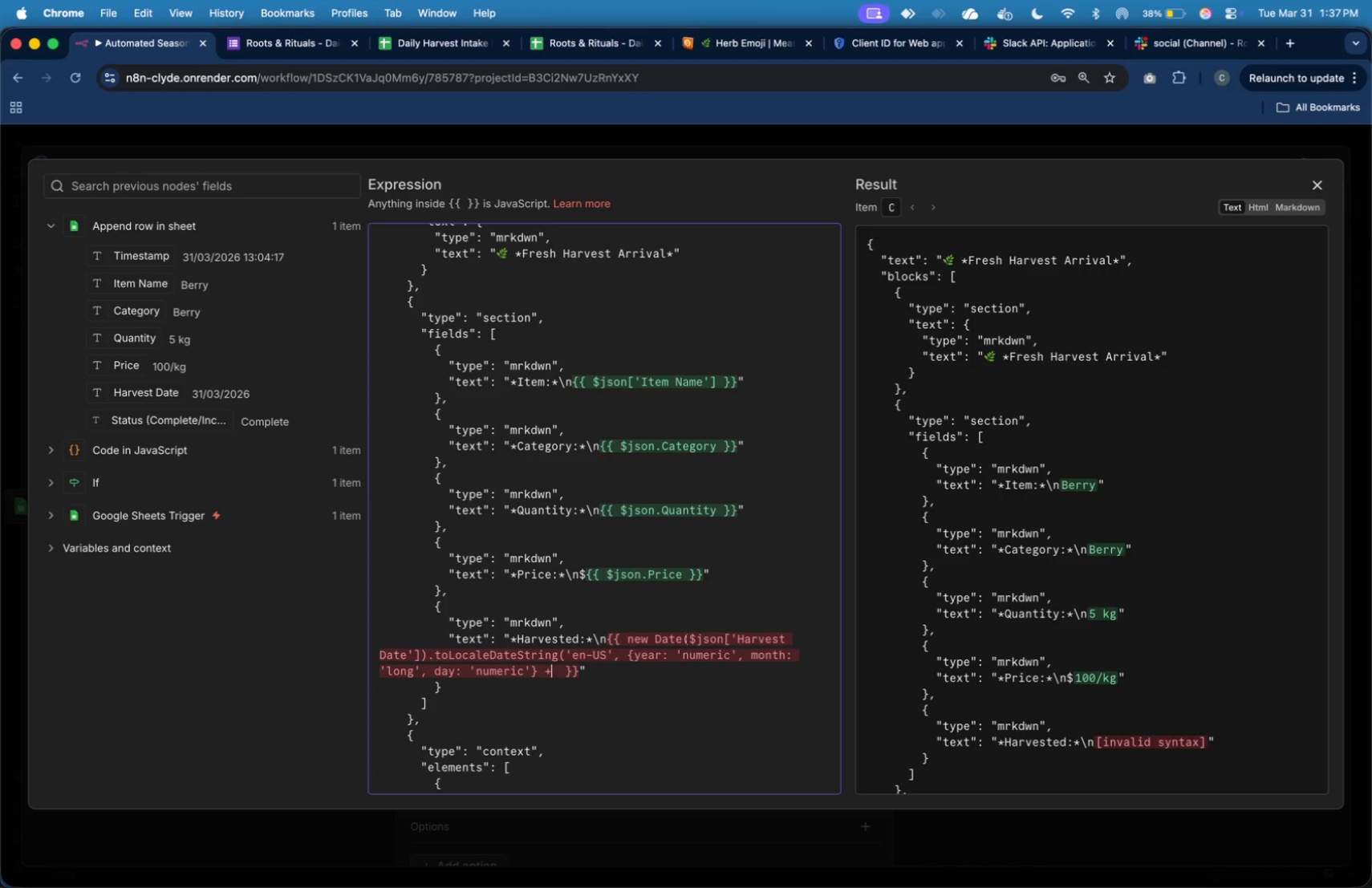 
key(ArrowLeft)
 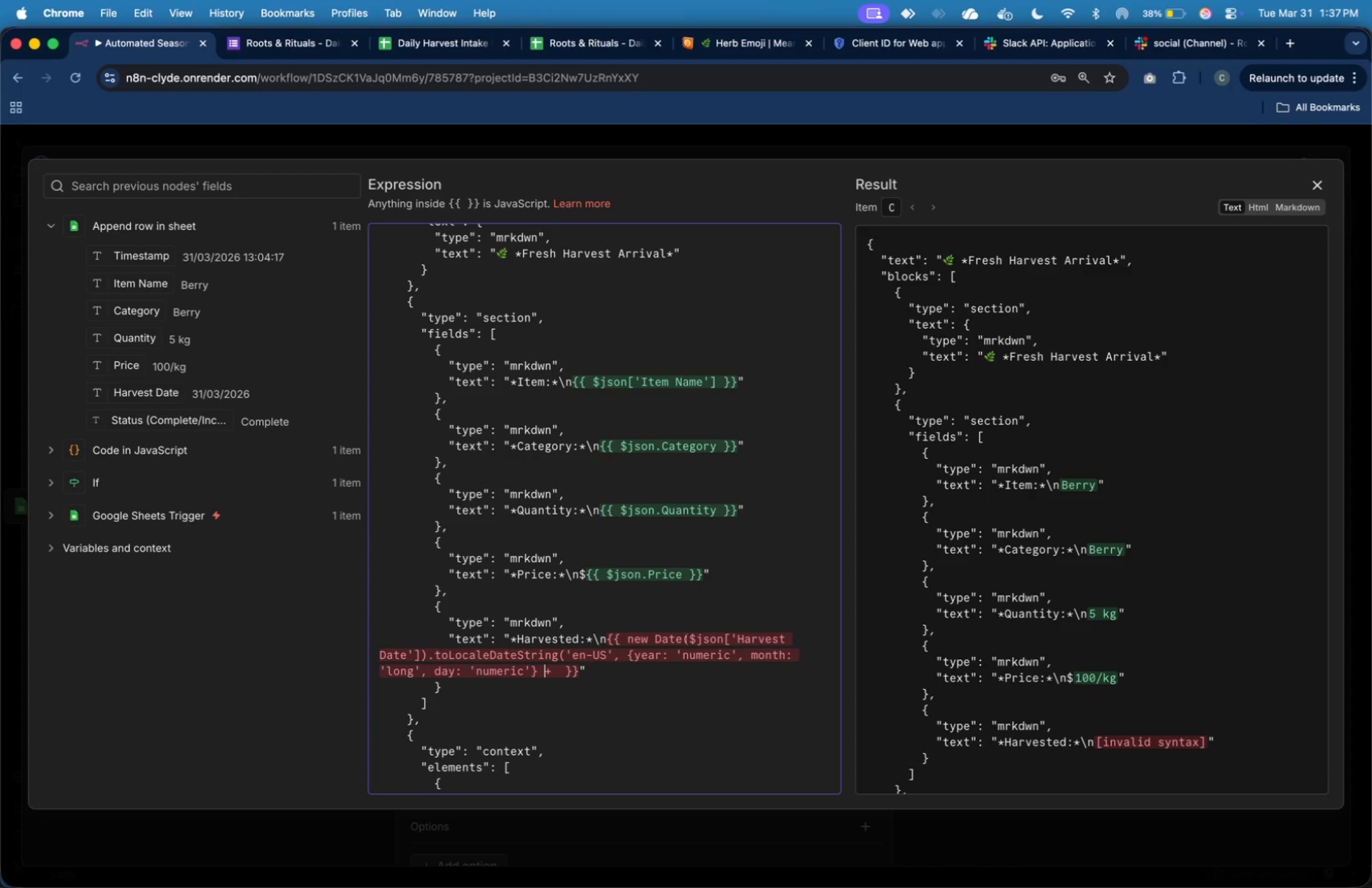 
key(ArrowLeft)
 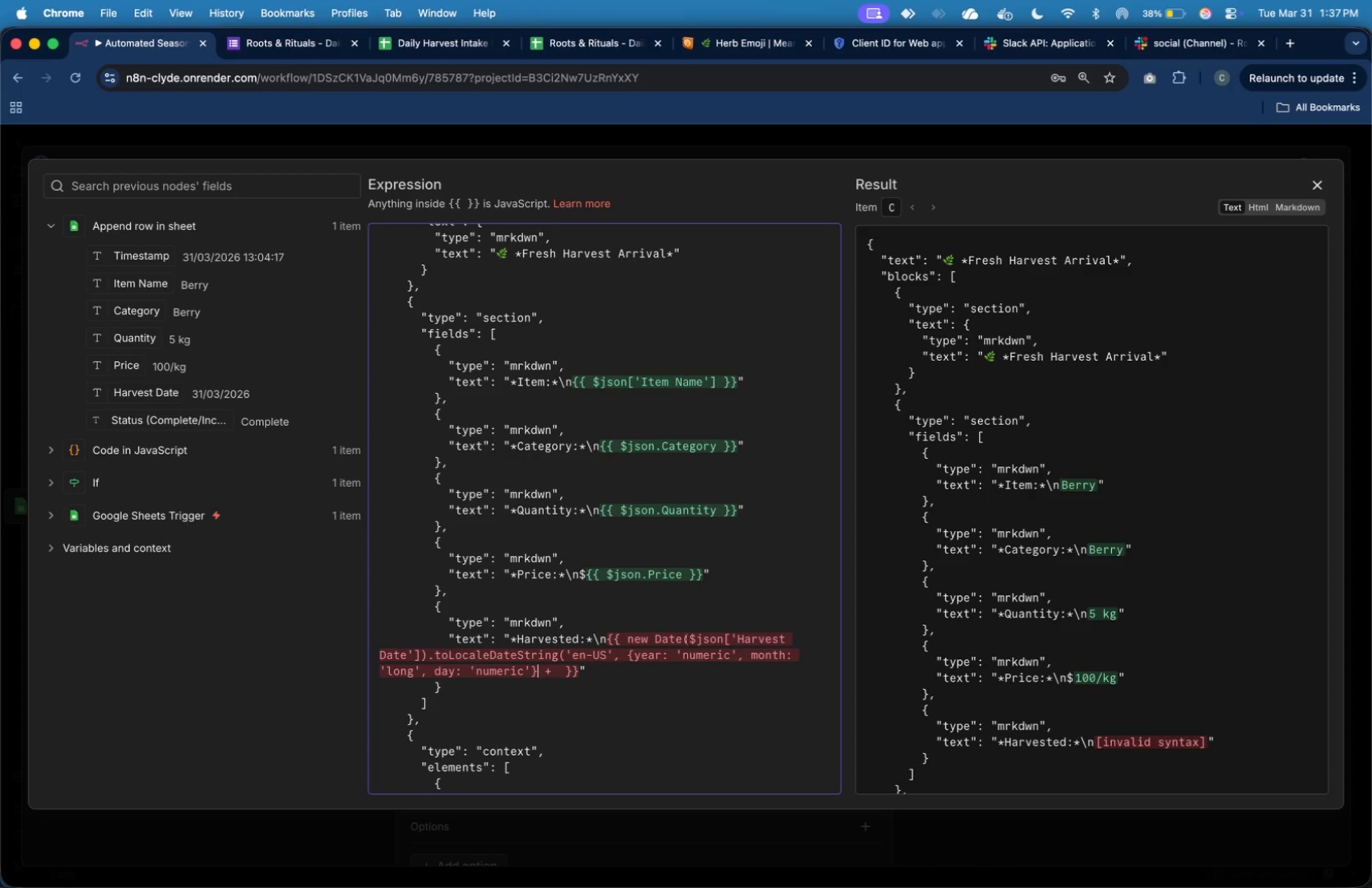 
key(ArrowLeft)
 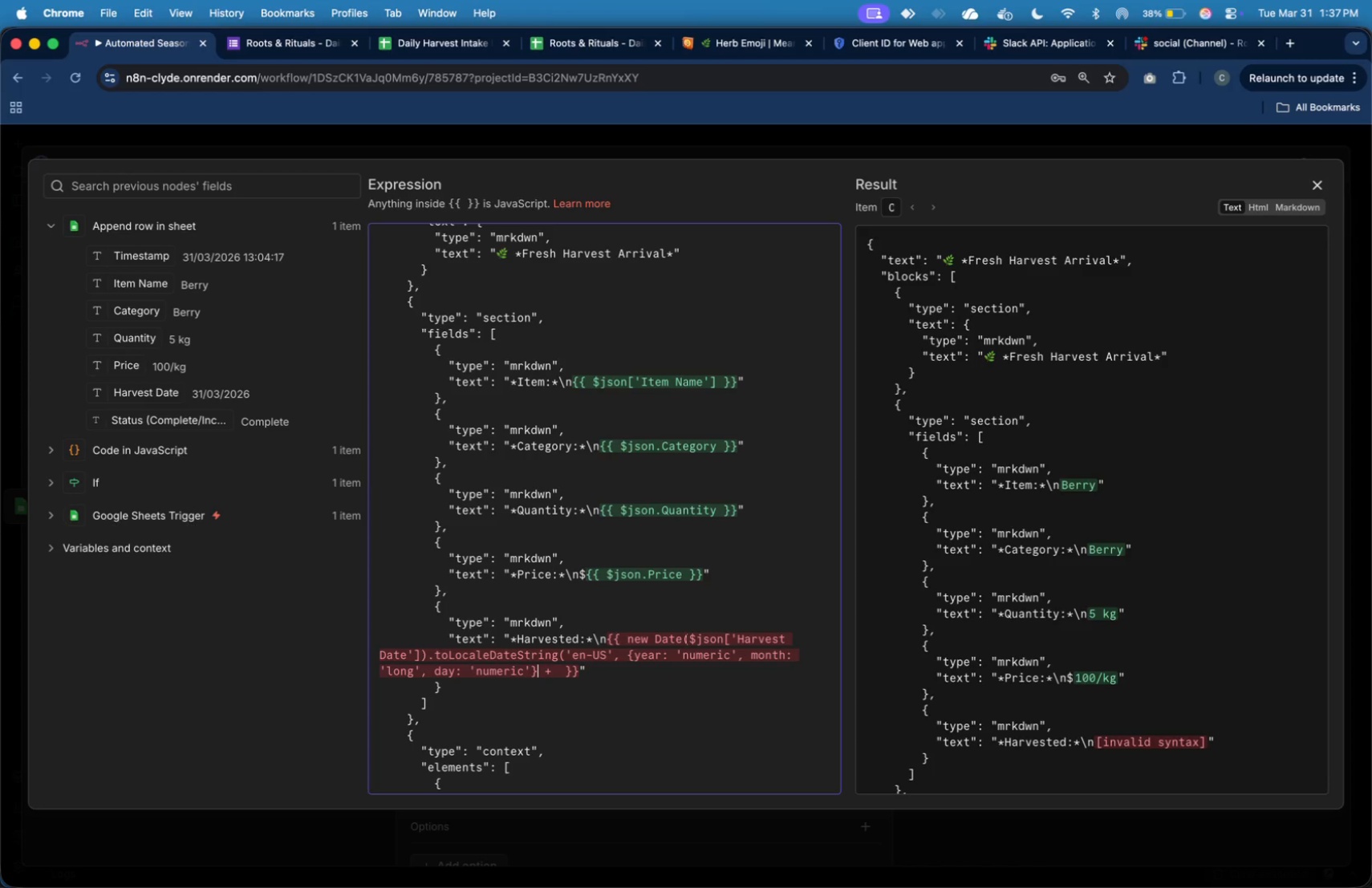 
key(ArrowLeft)
 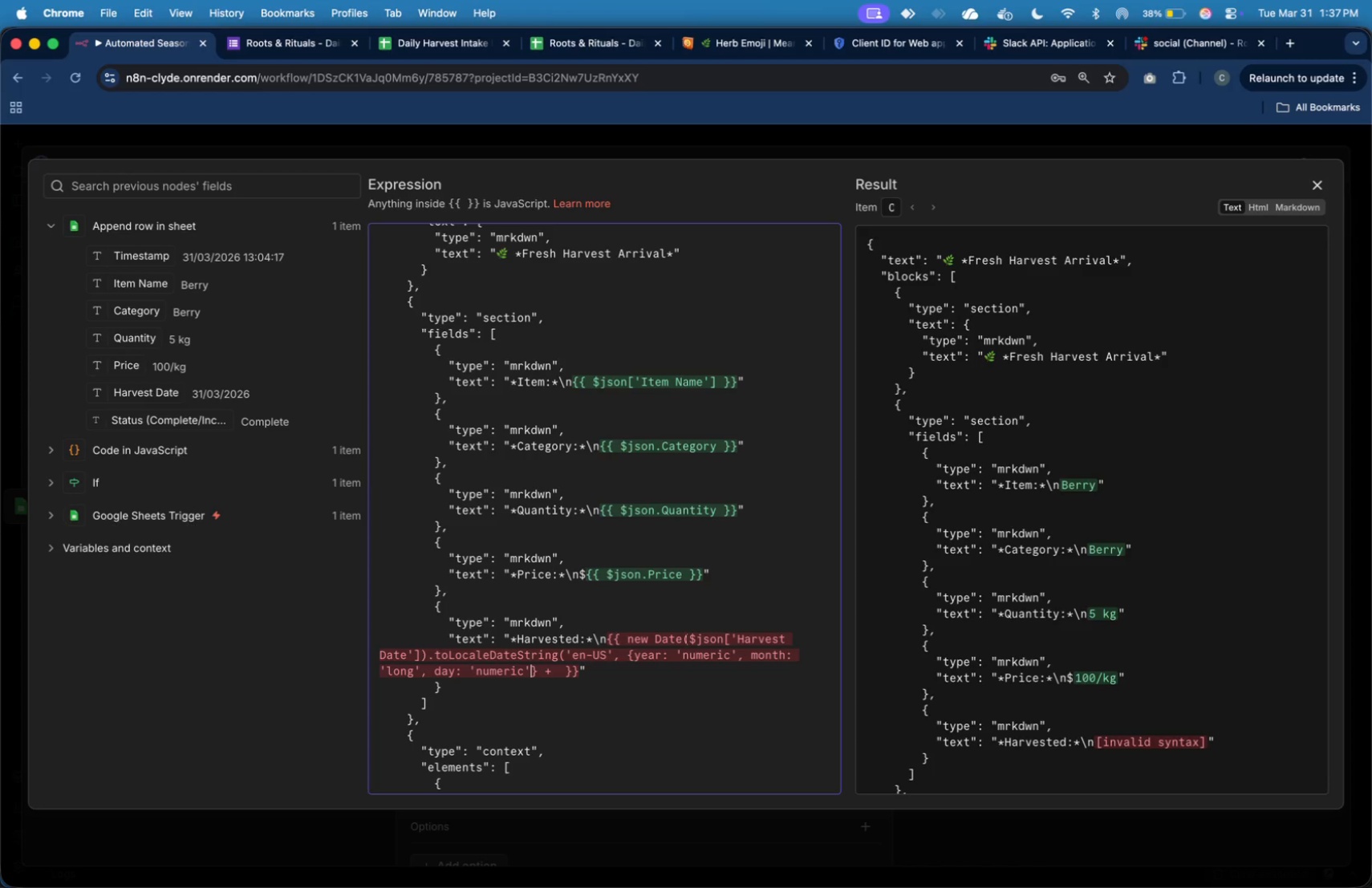 
key(ArrowRight)
 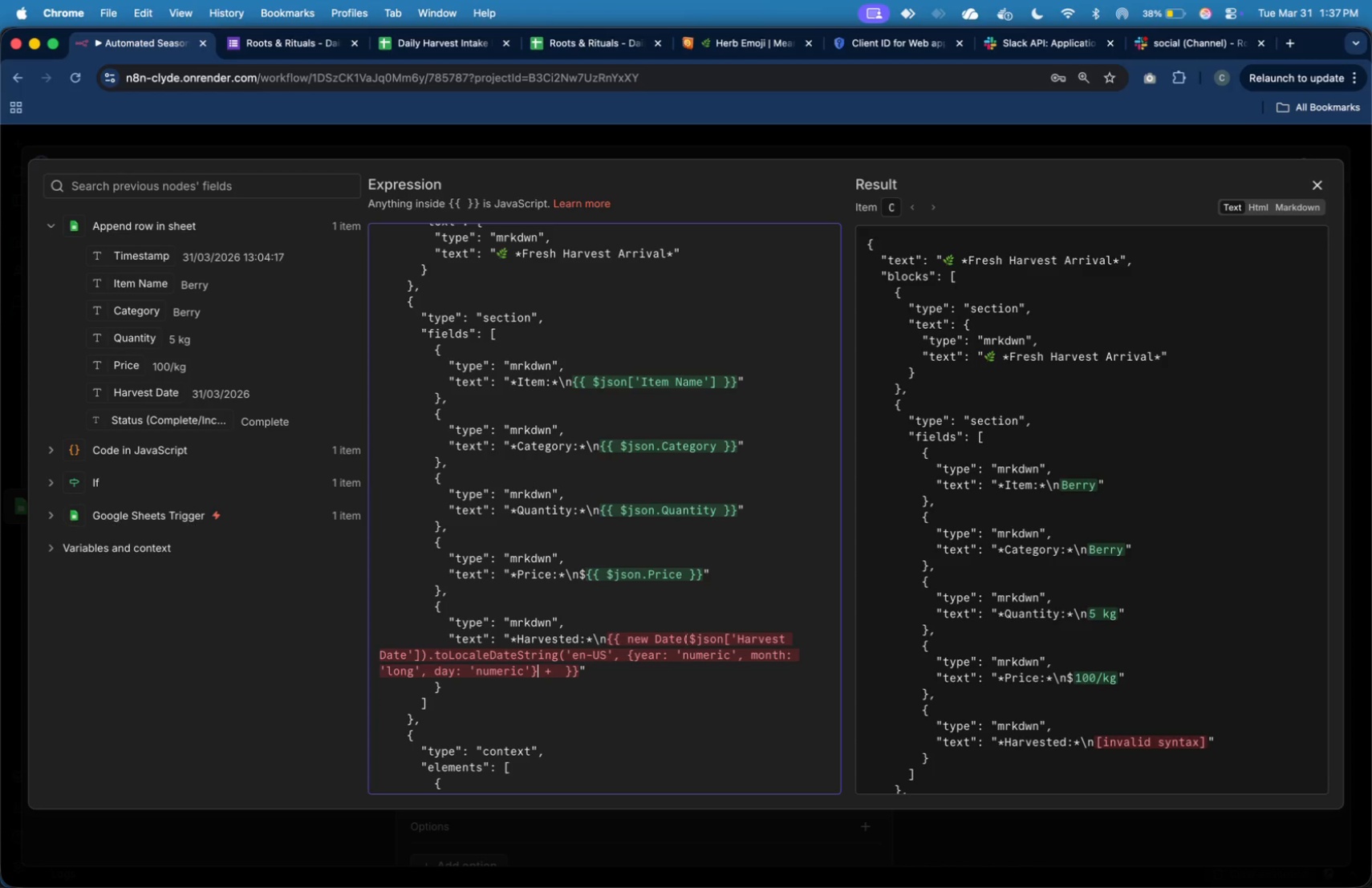 
key(Shift+0)
 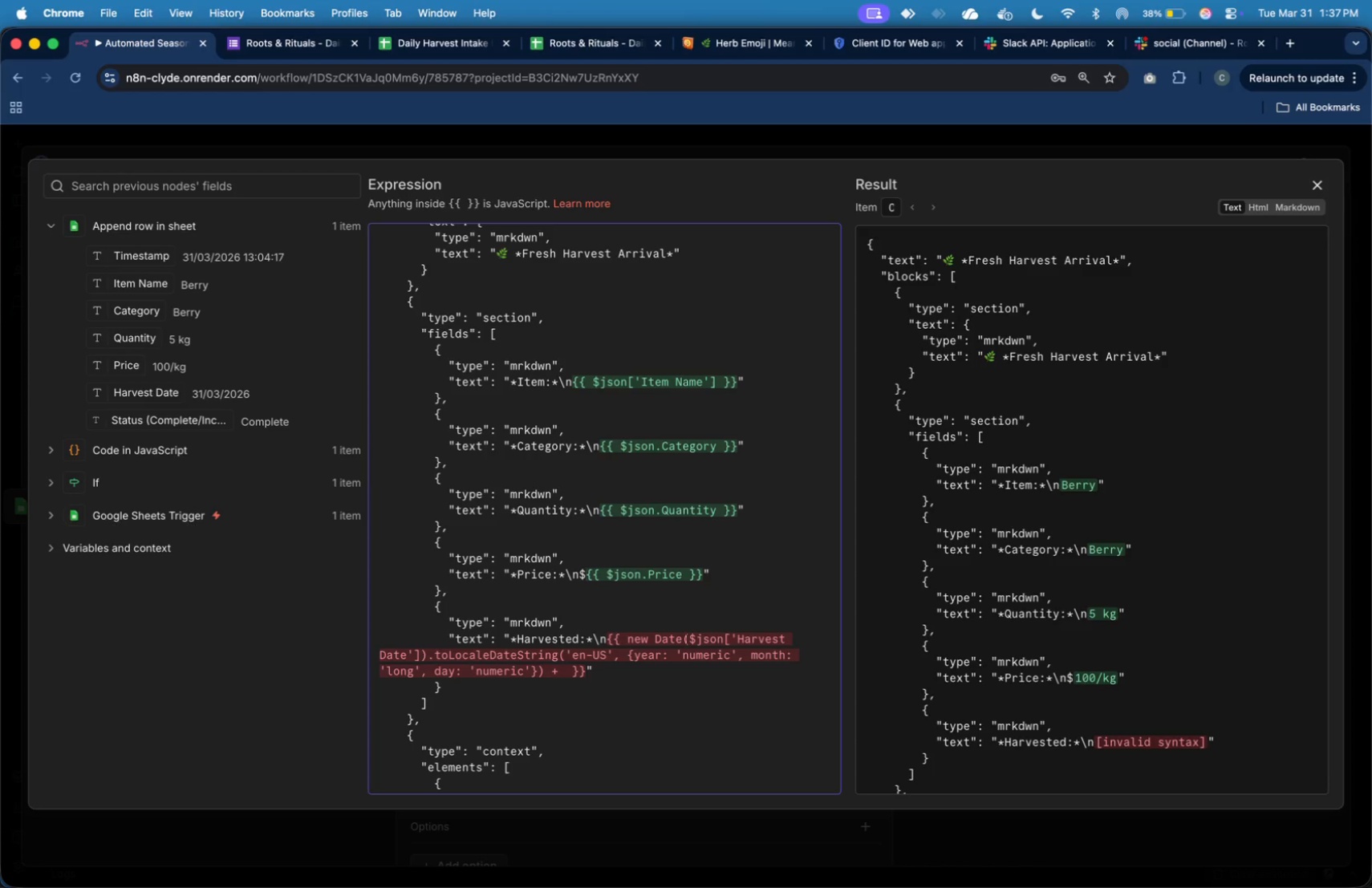 
key(ArrowDown)
 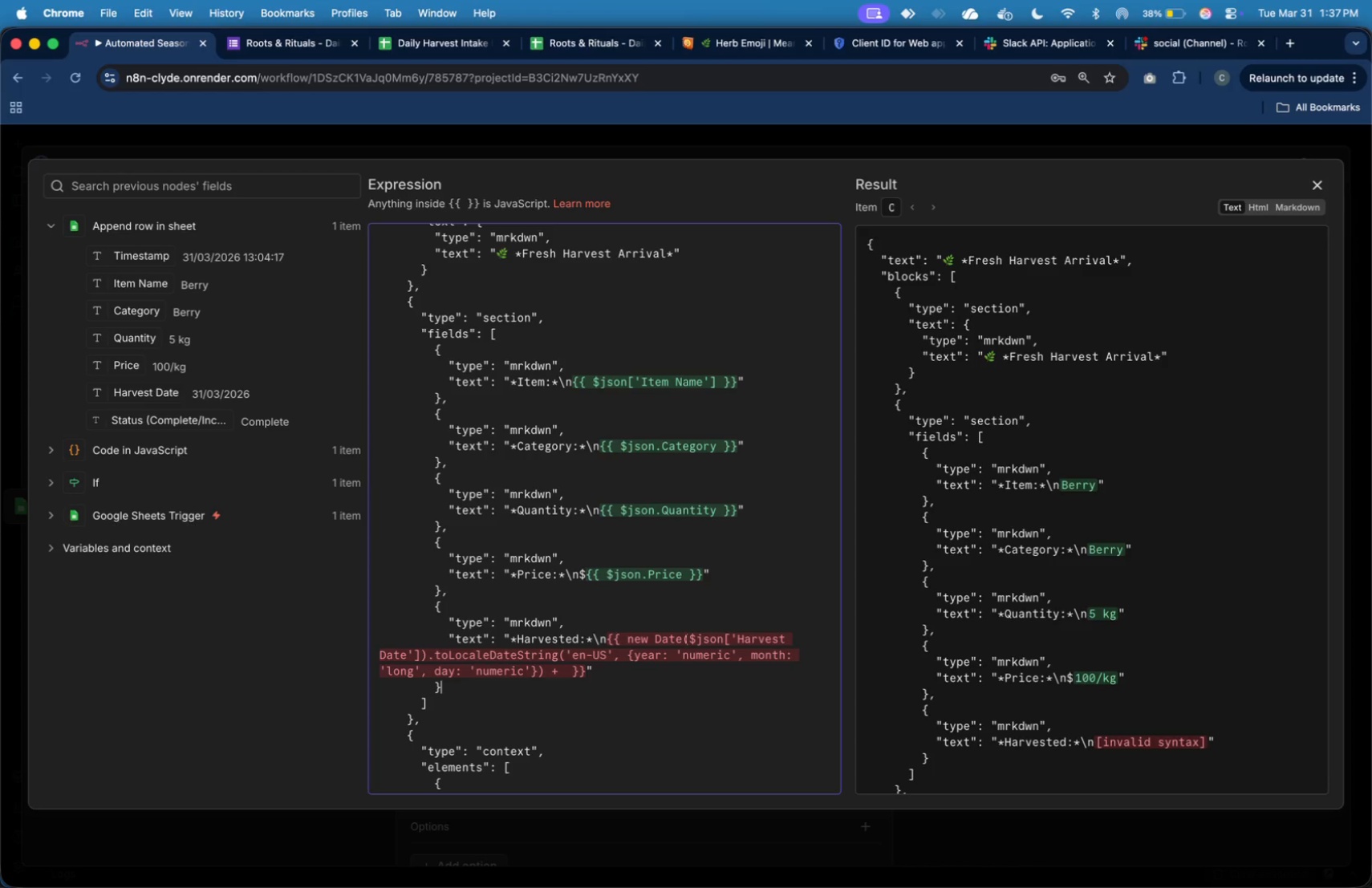 
key(ArrowUp)
 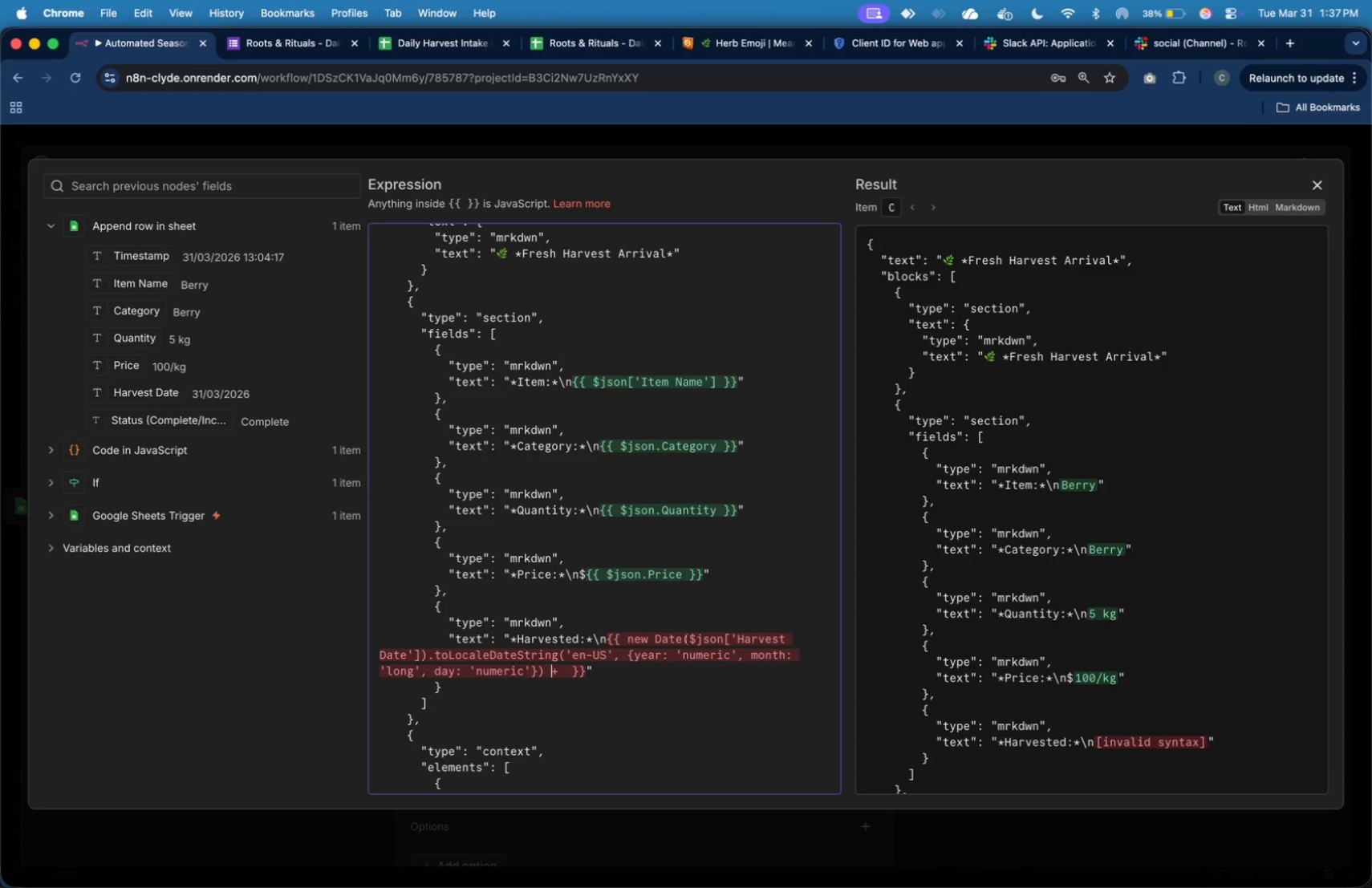 
key(ArrowRight)
 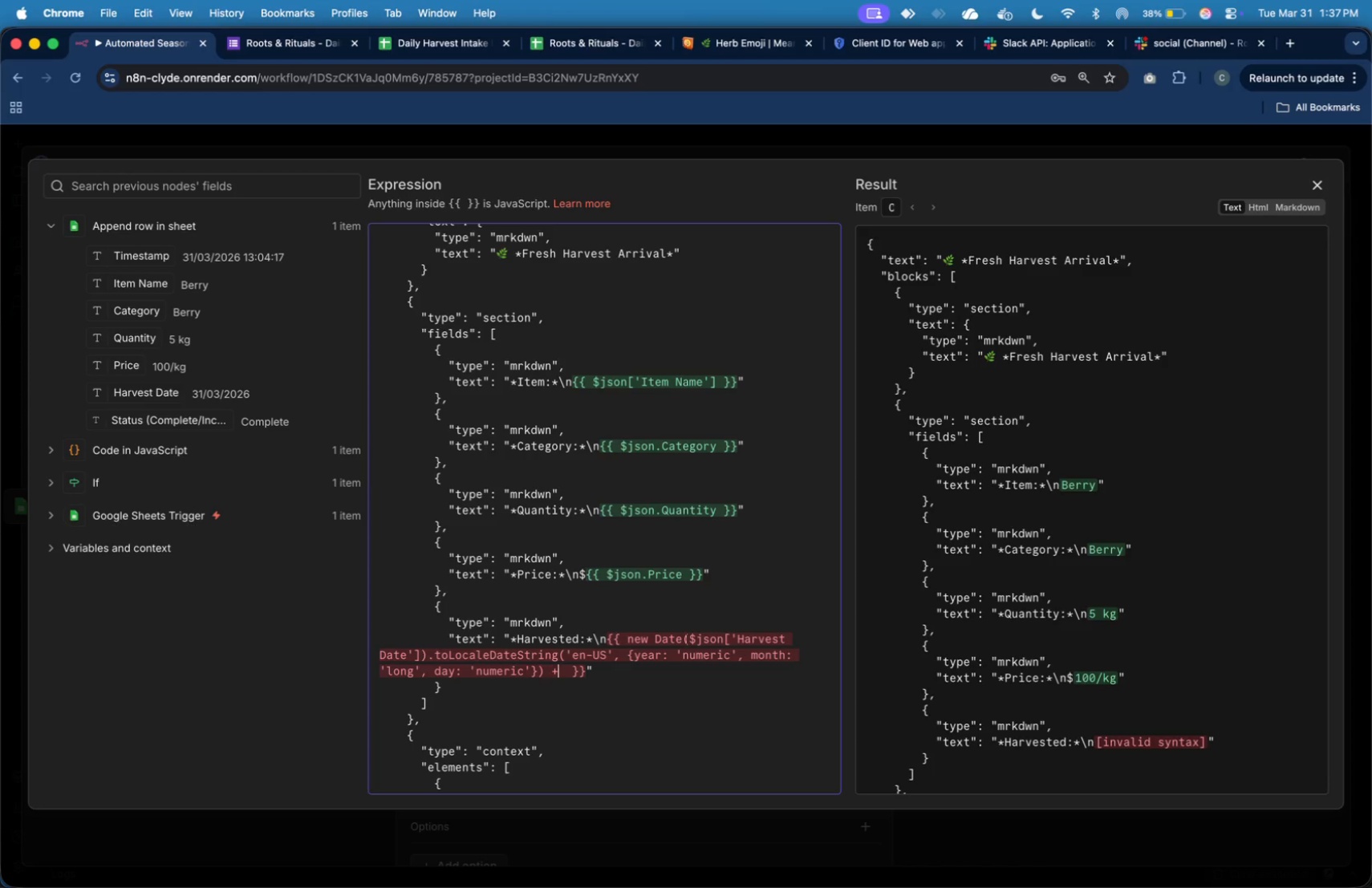 
key(ArrowRight)
 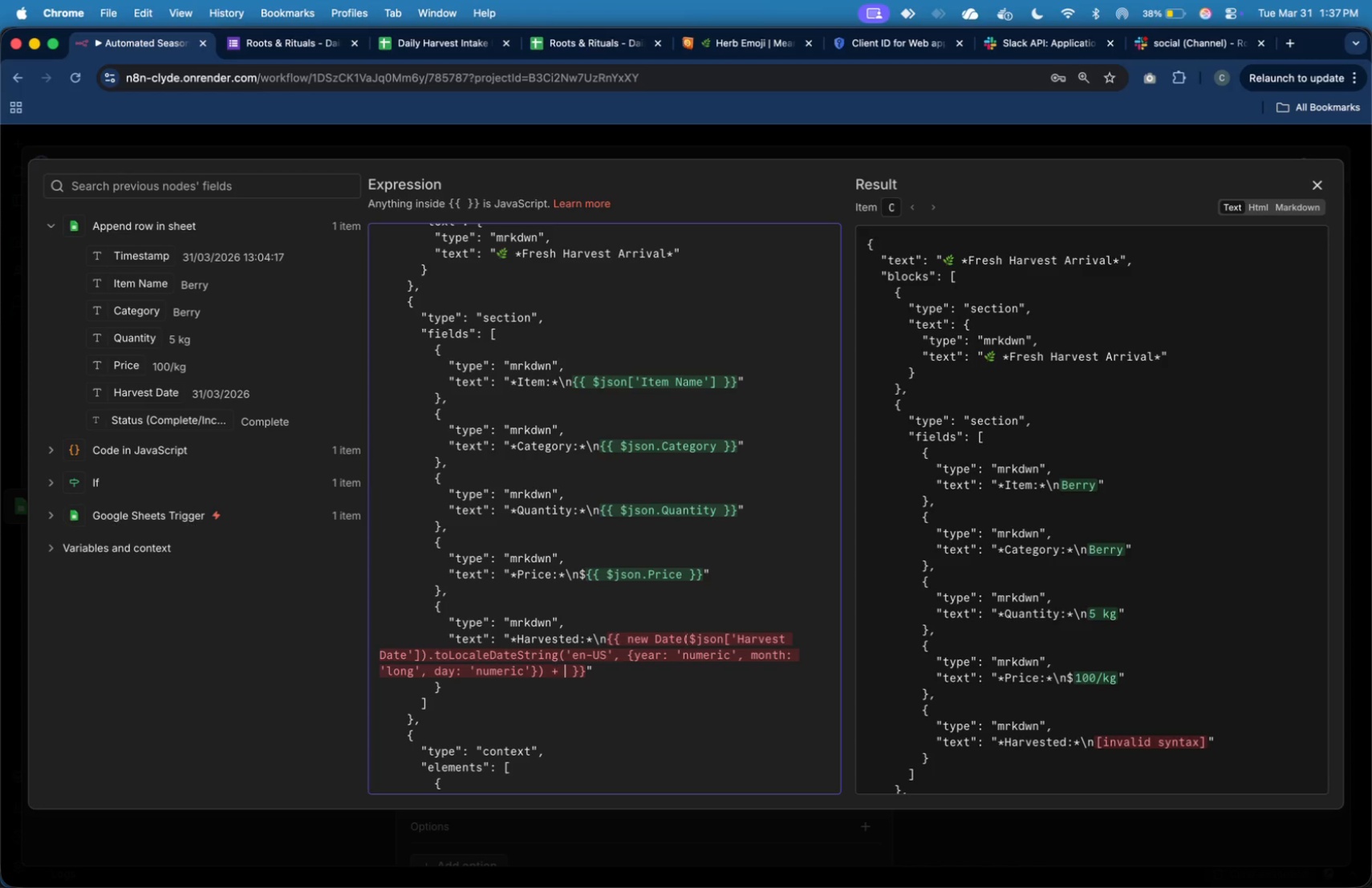 
key(ArrowRight)
 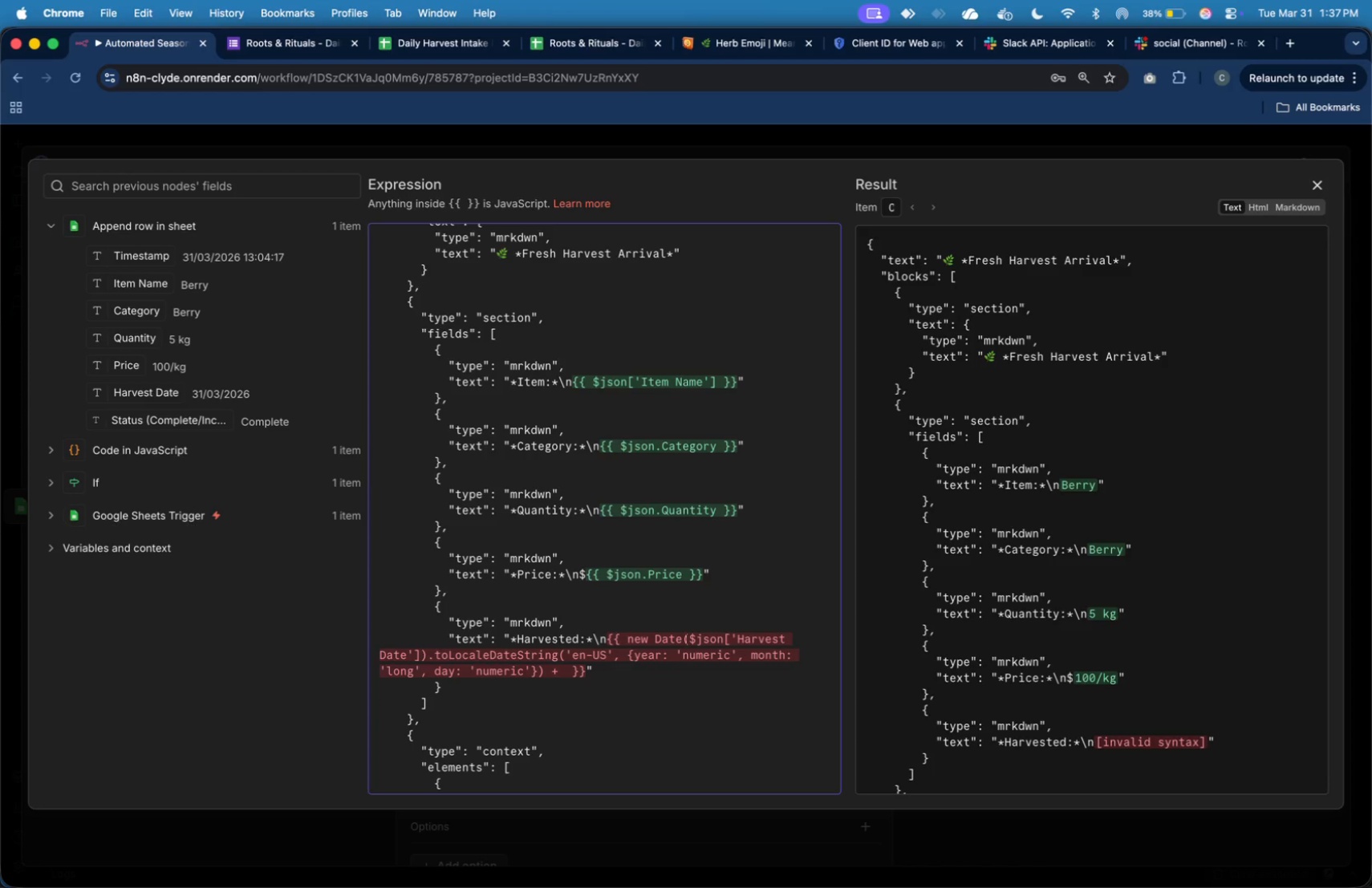 
type(' ())
 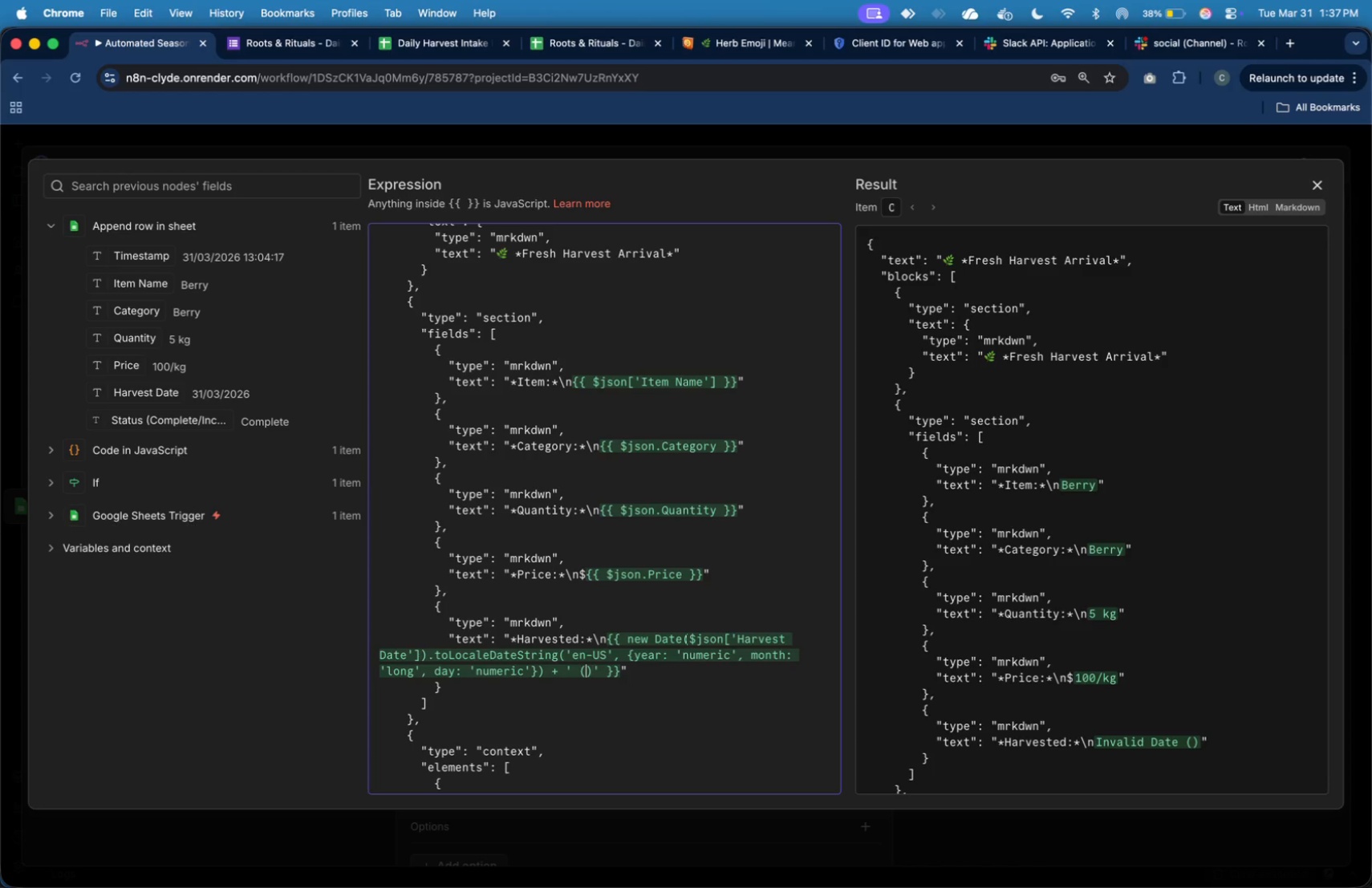 
 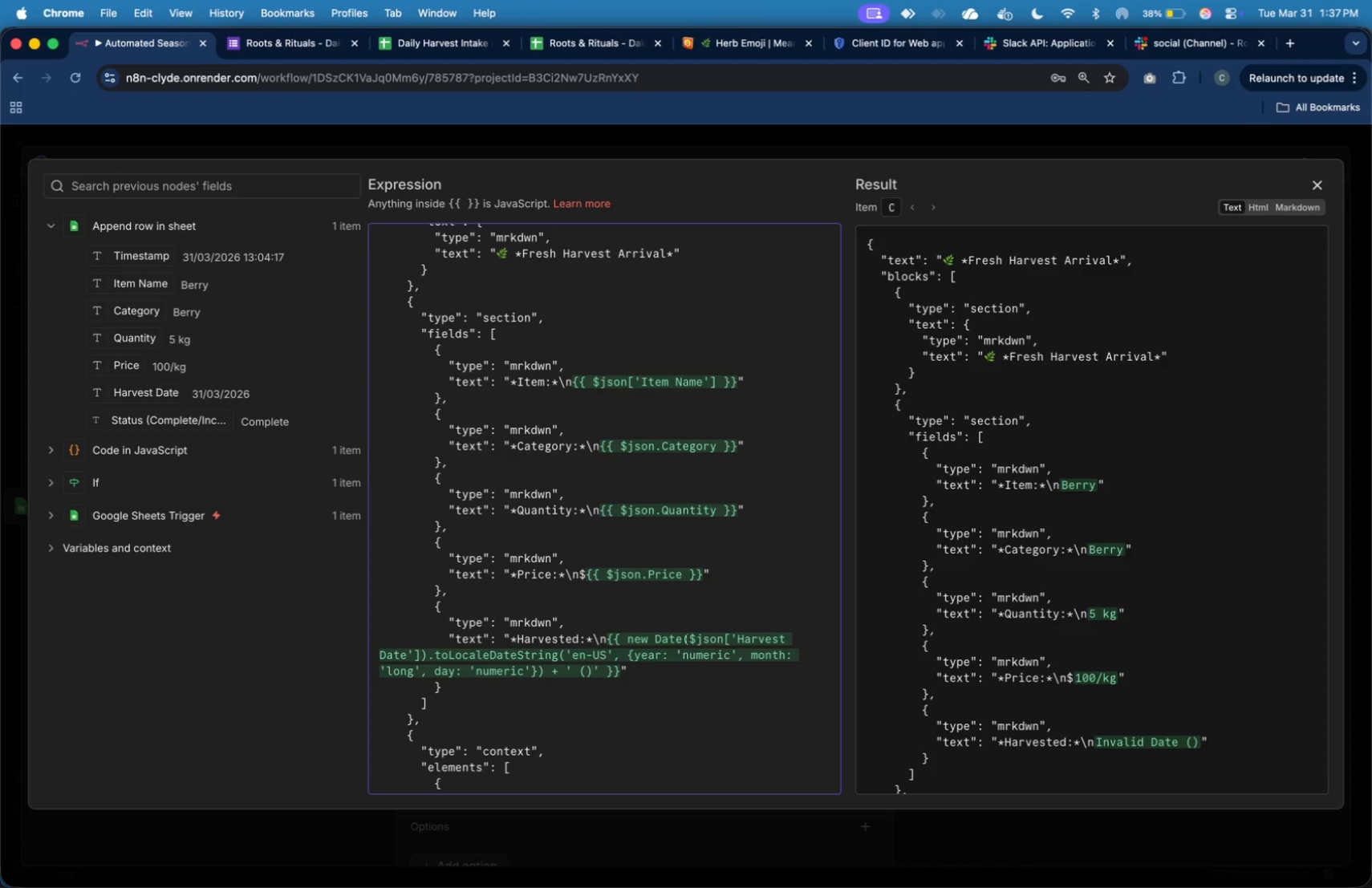 
key(ArrowLeft)
 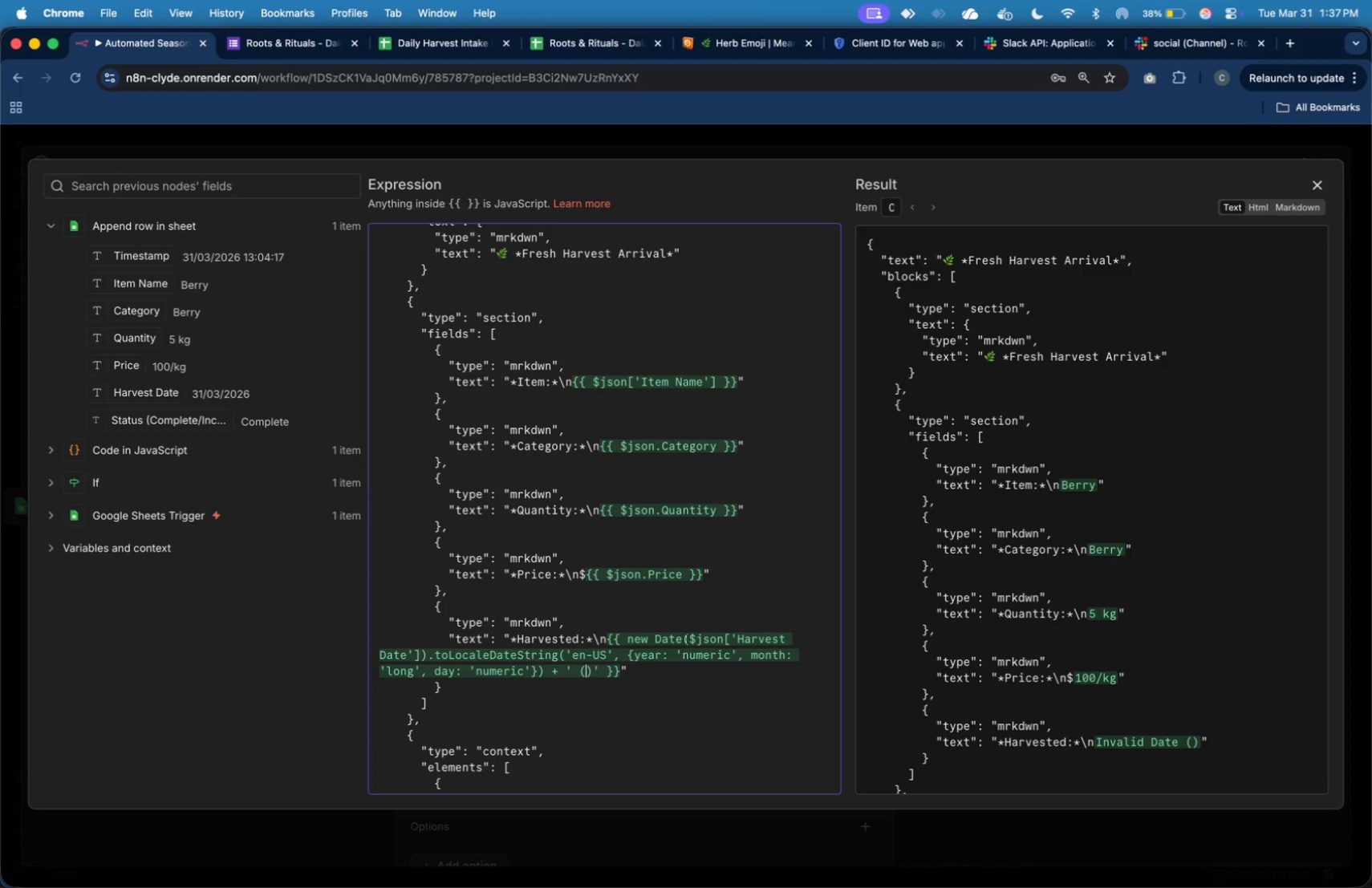 
type(UTC)
 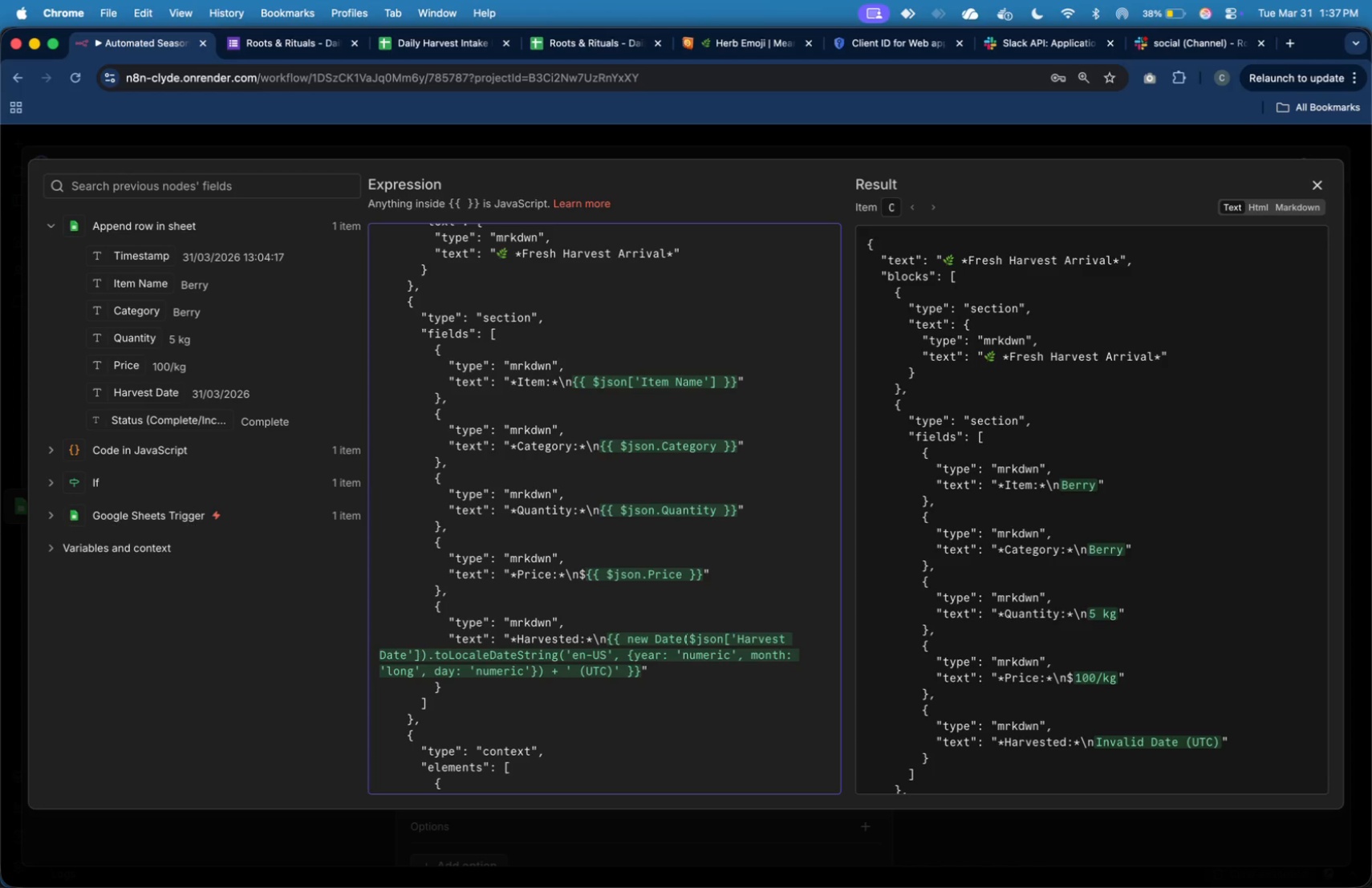 
key(ArrowDown)
 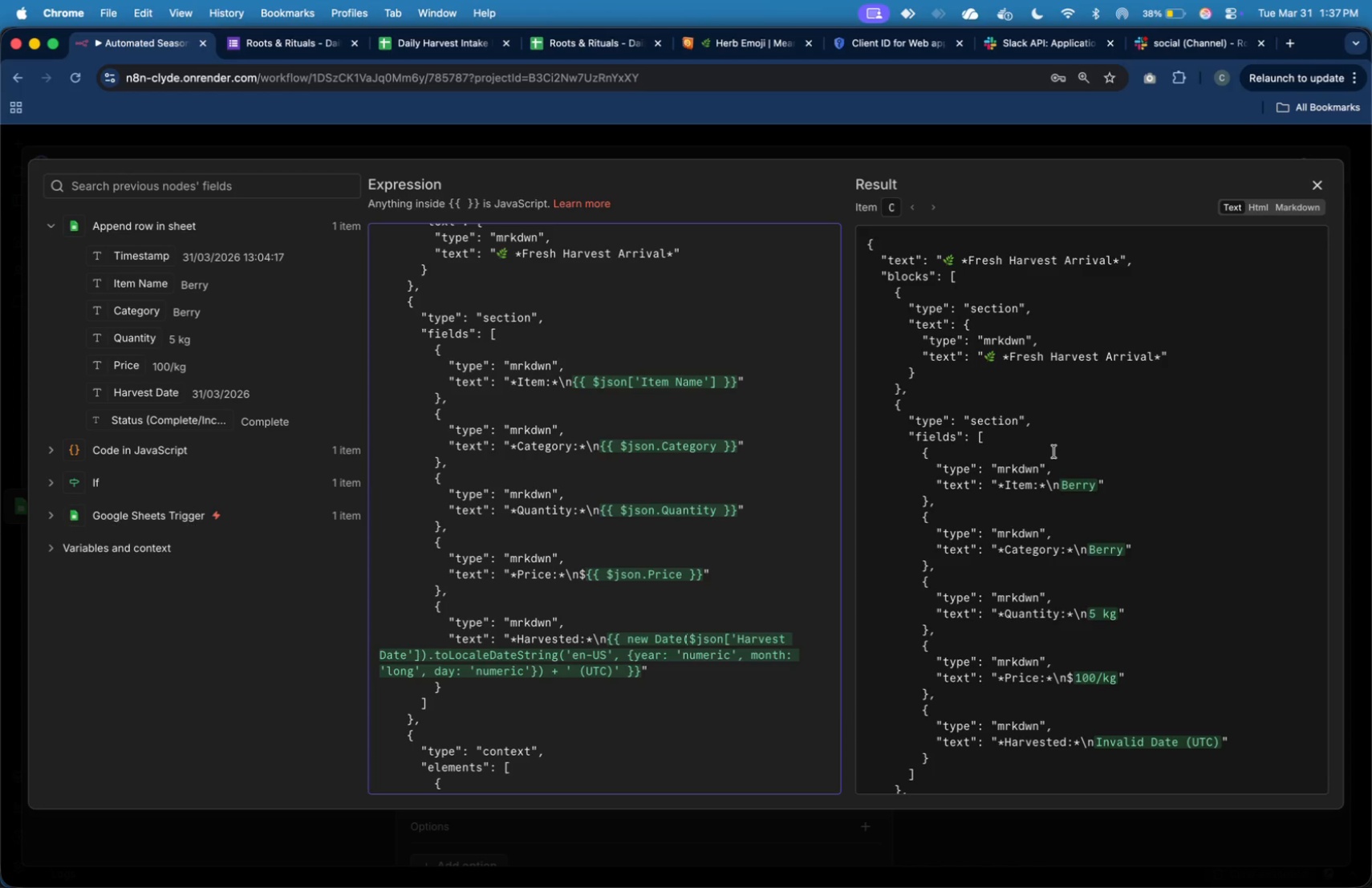 
left_click([677, 671])
 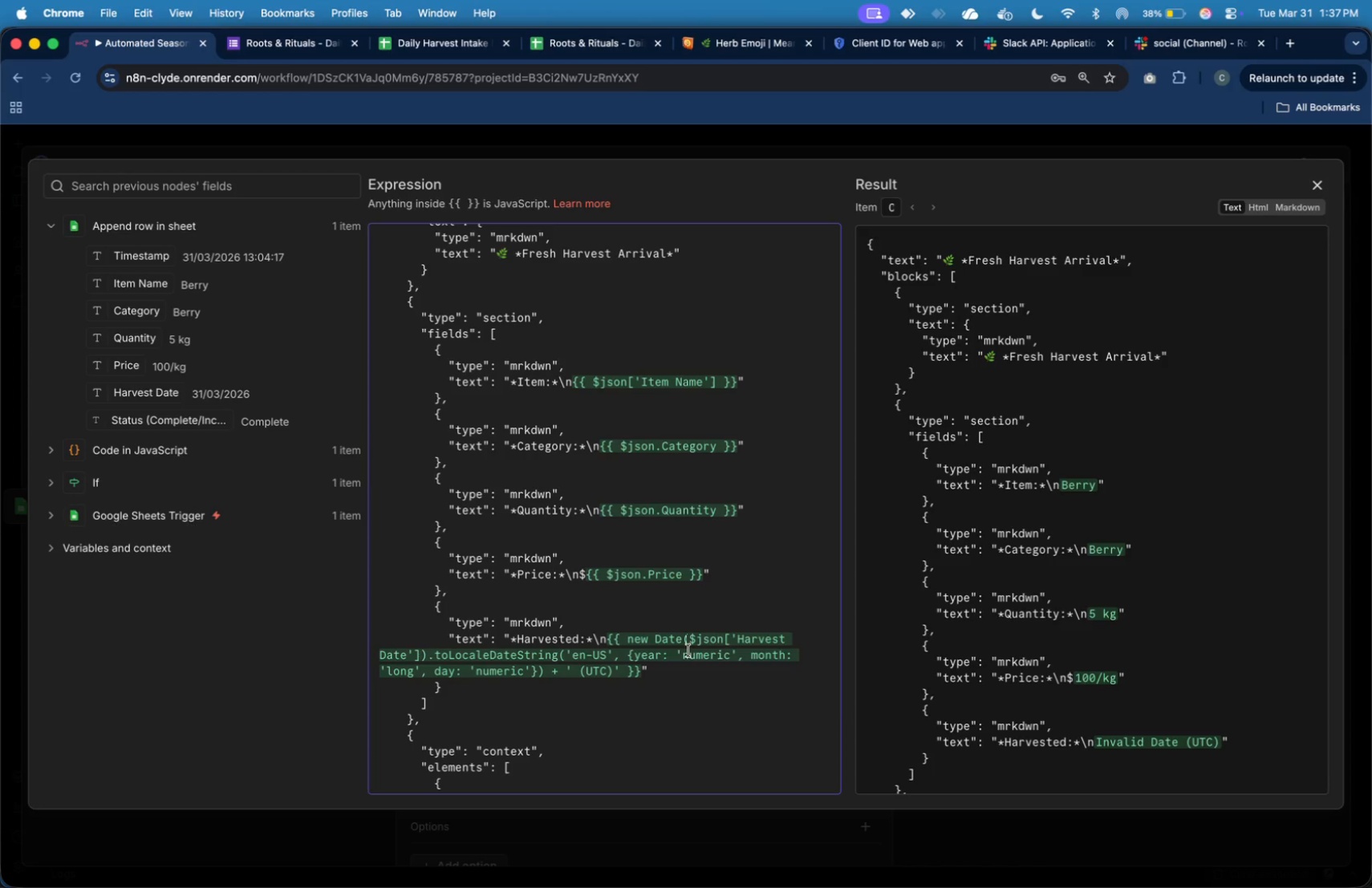 
left_click([692, 647])
 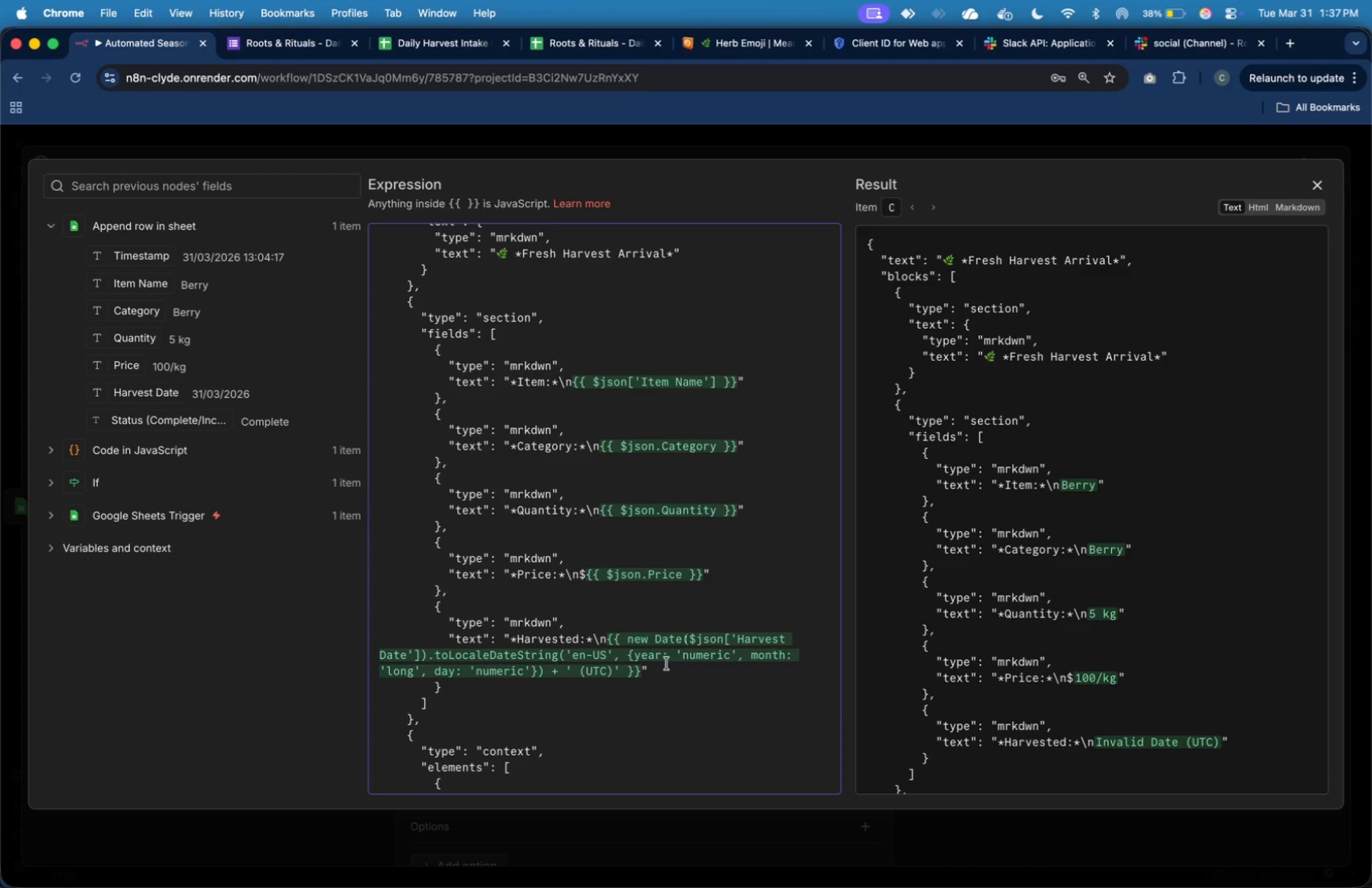 
left_click([666, 668])
 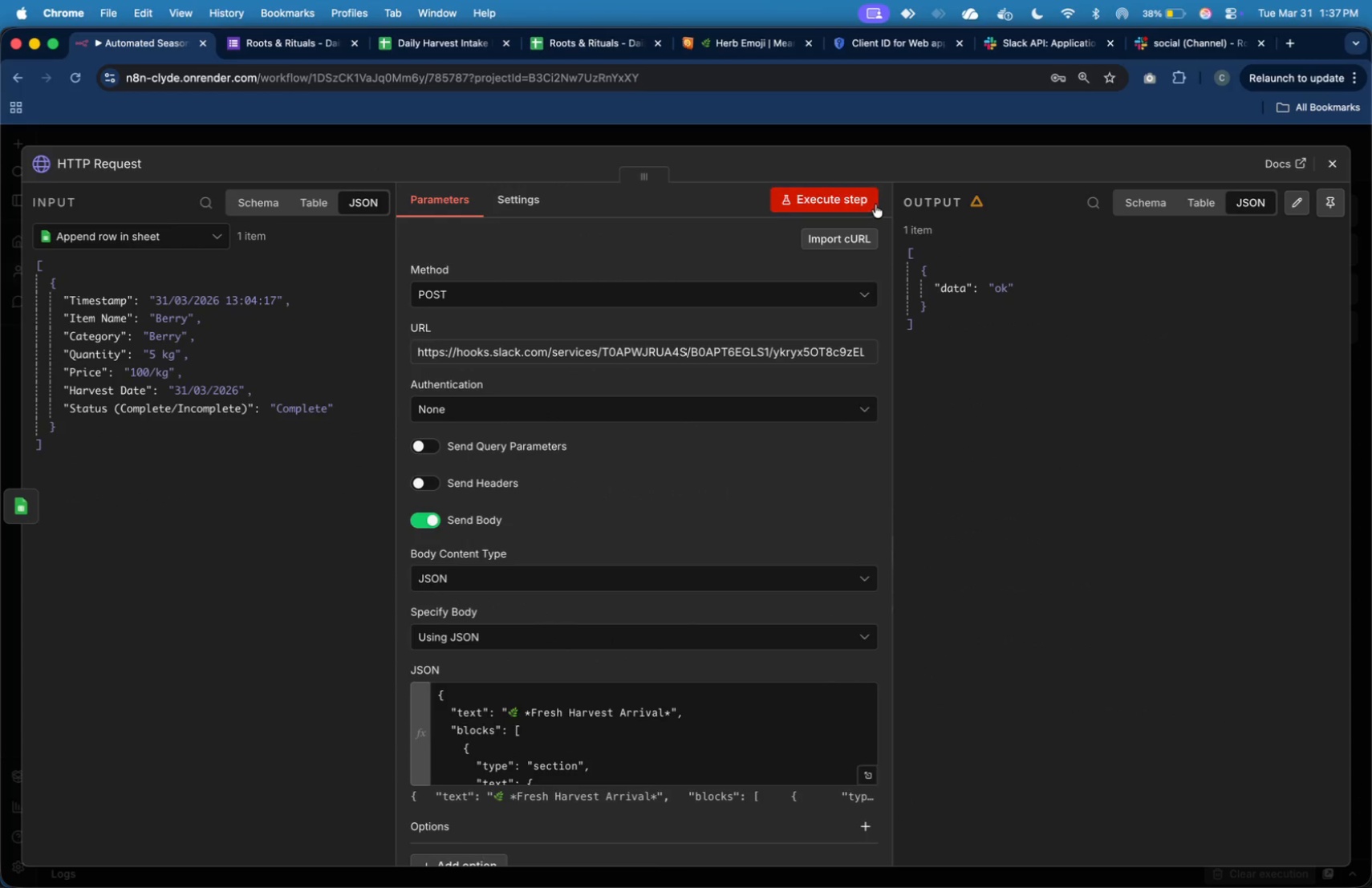 
wait(8.86)
 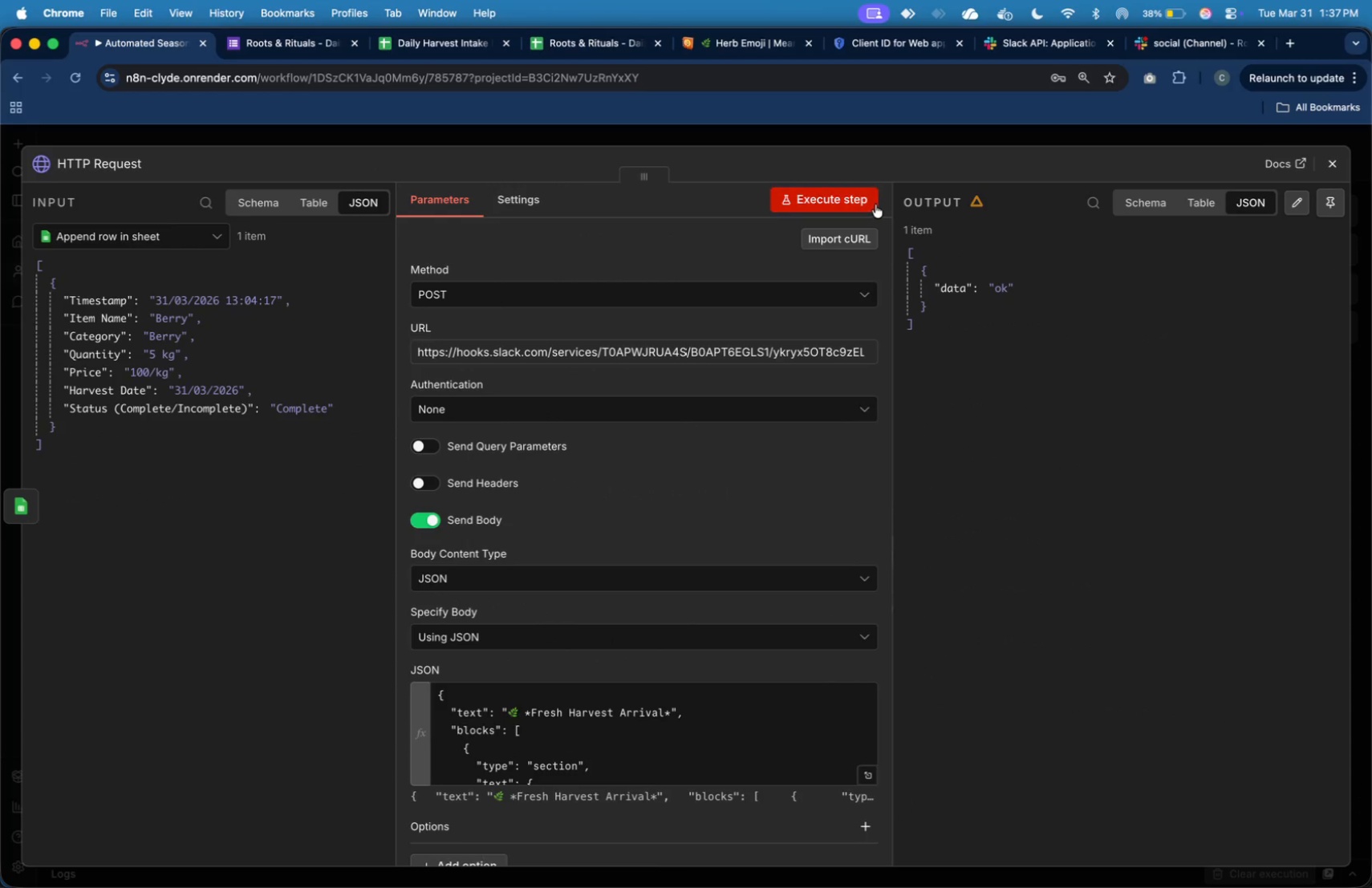 
left_click([1164, 43])
 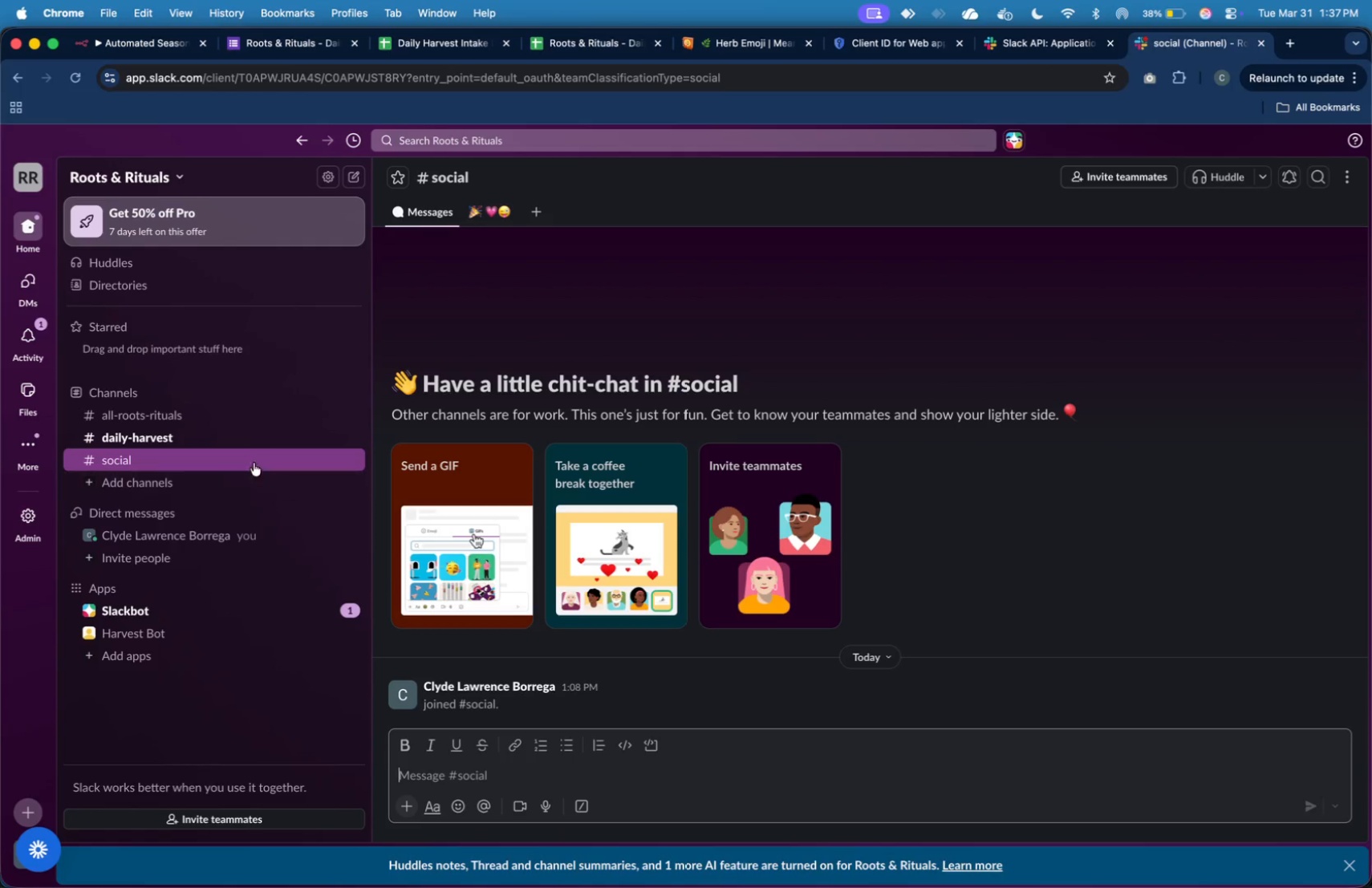 
left_click([251, 437])
 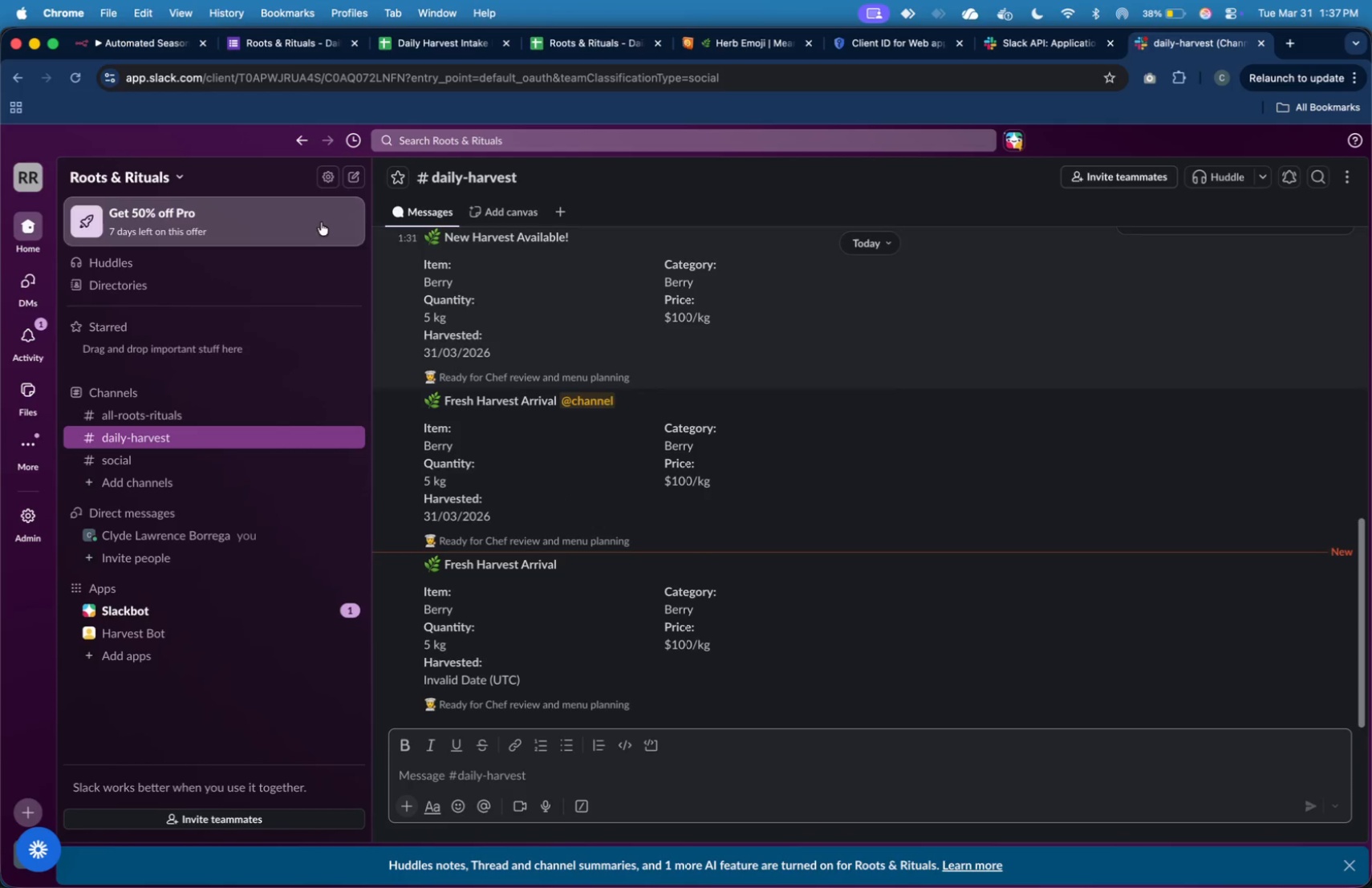 
left_click([185, 39])
 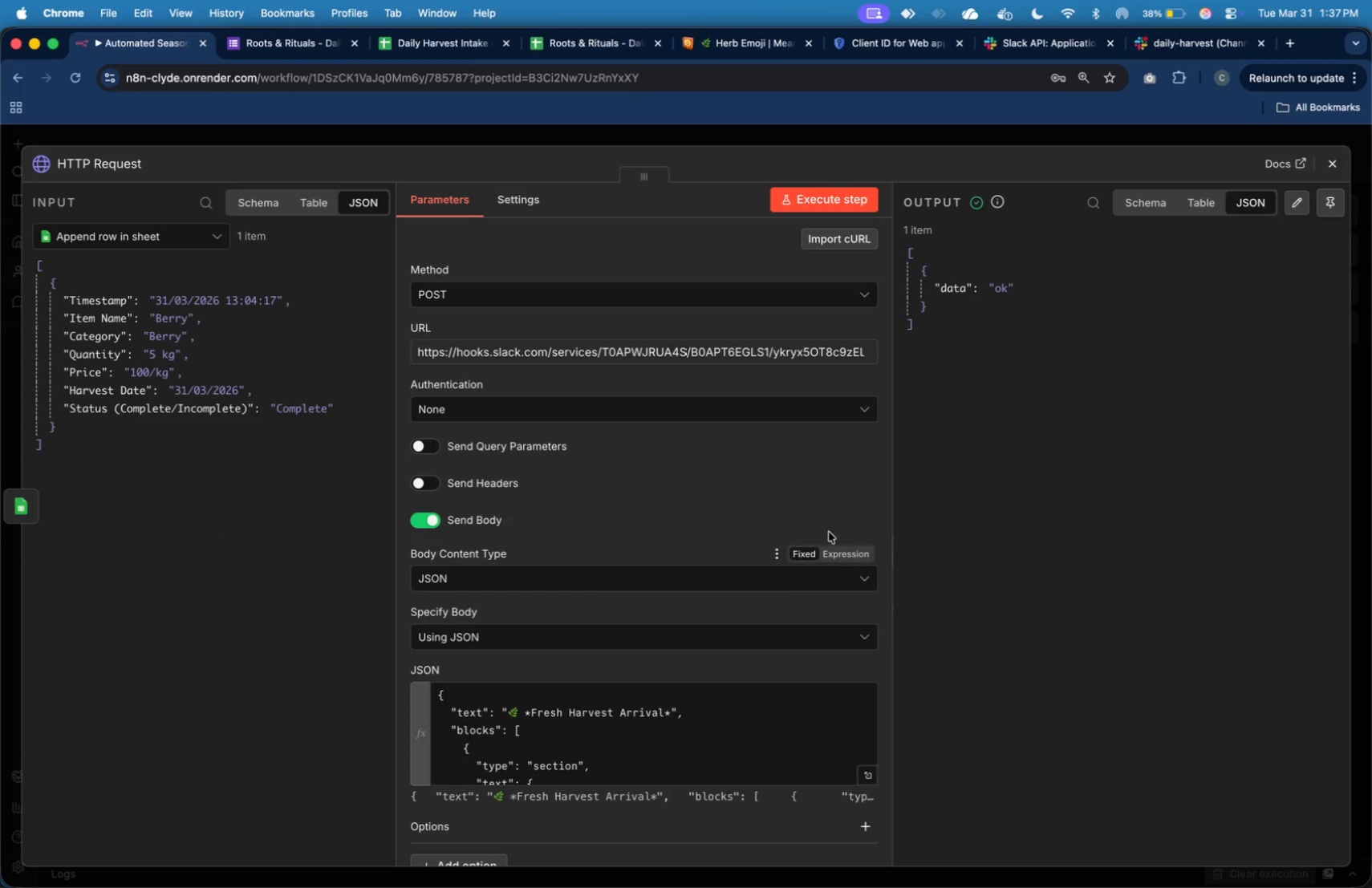 
scroll: coordinate [830, 533], scroll_direction: down, amount: 10.0
 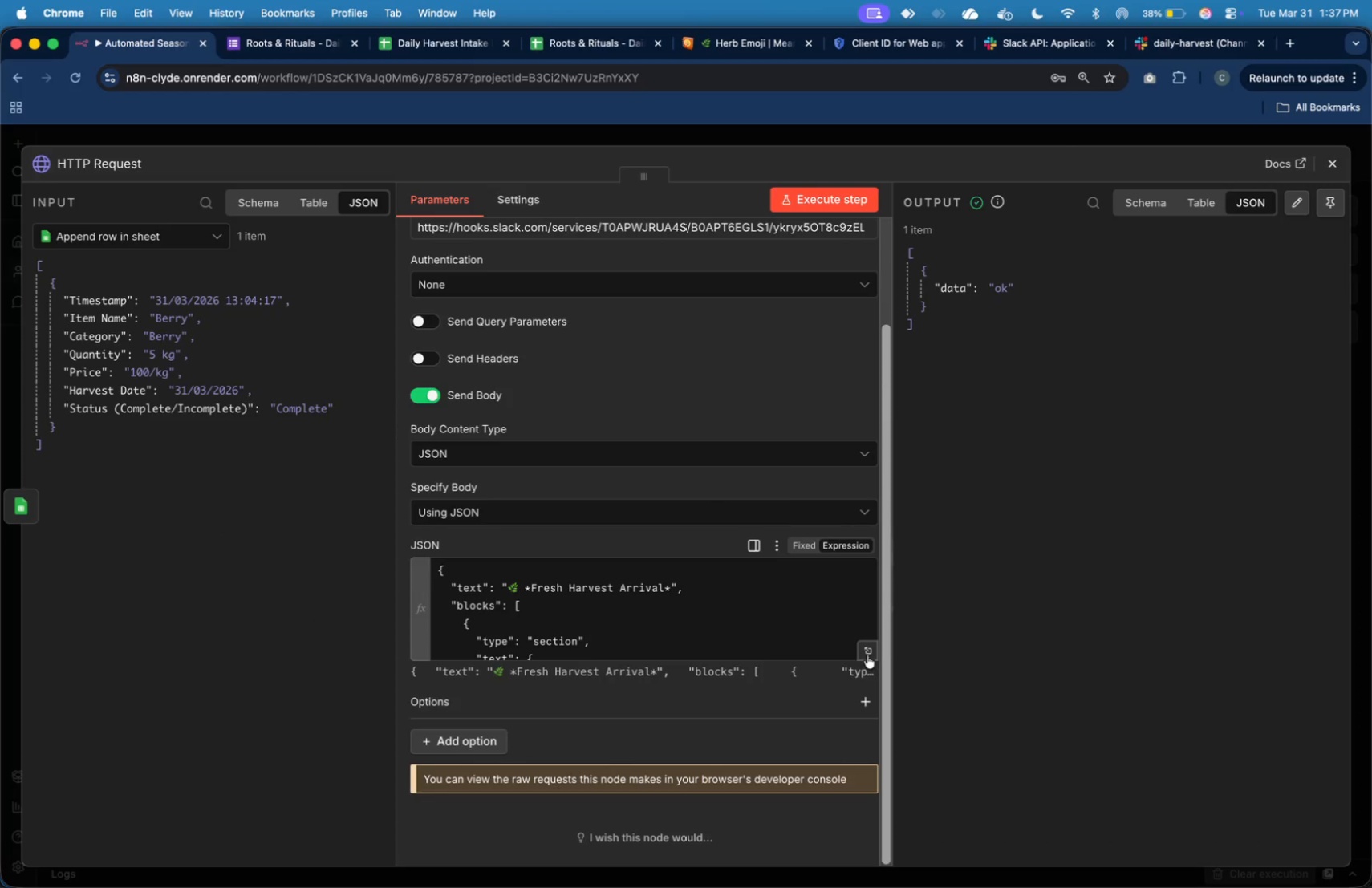 
left_click([867, 654])
 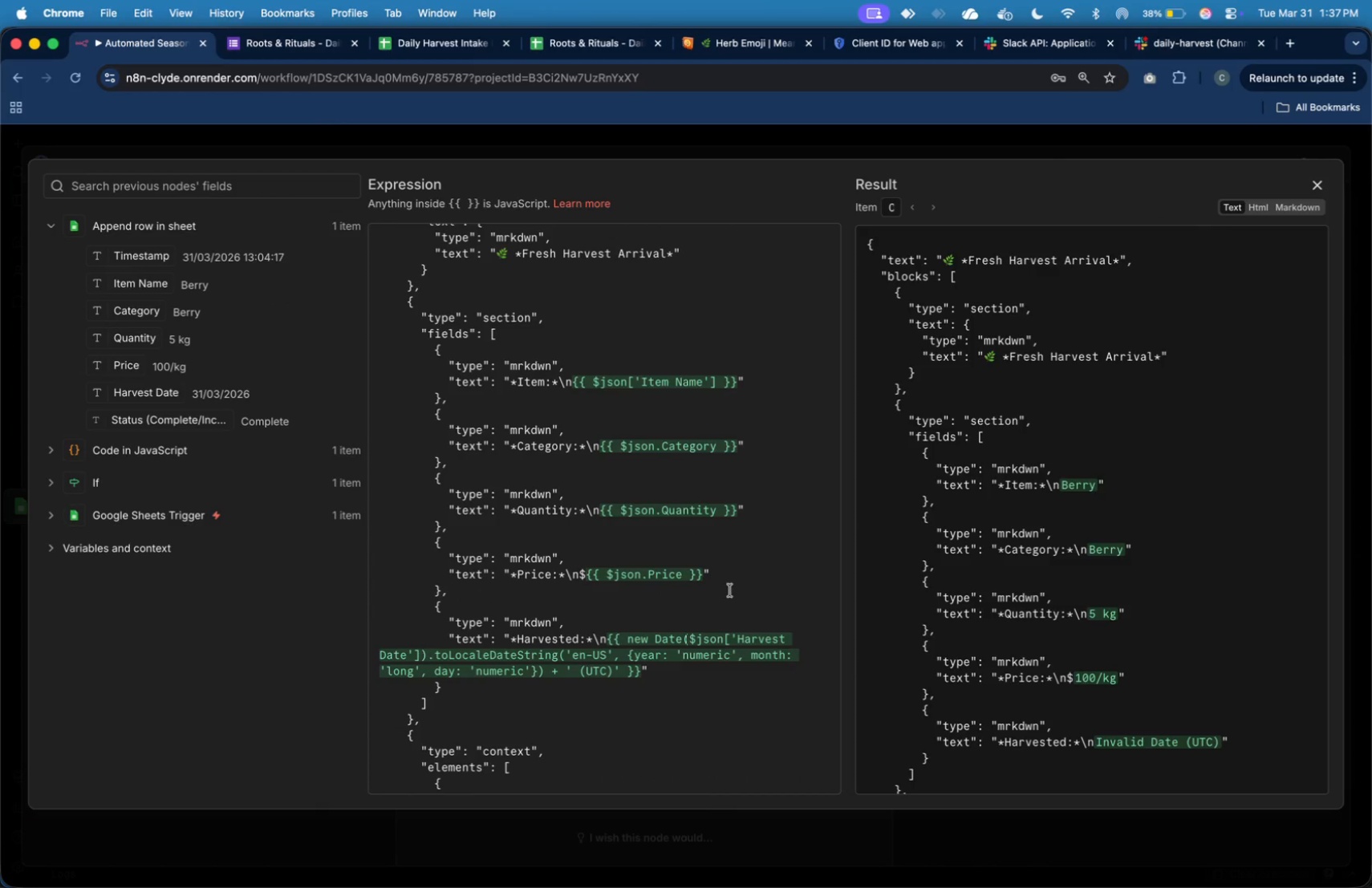 
scroll: coordinate [725, 589], scroll_direction: down, amount: 2.0
 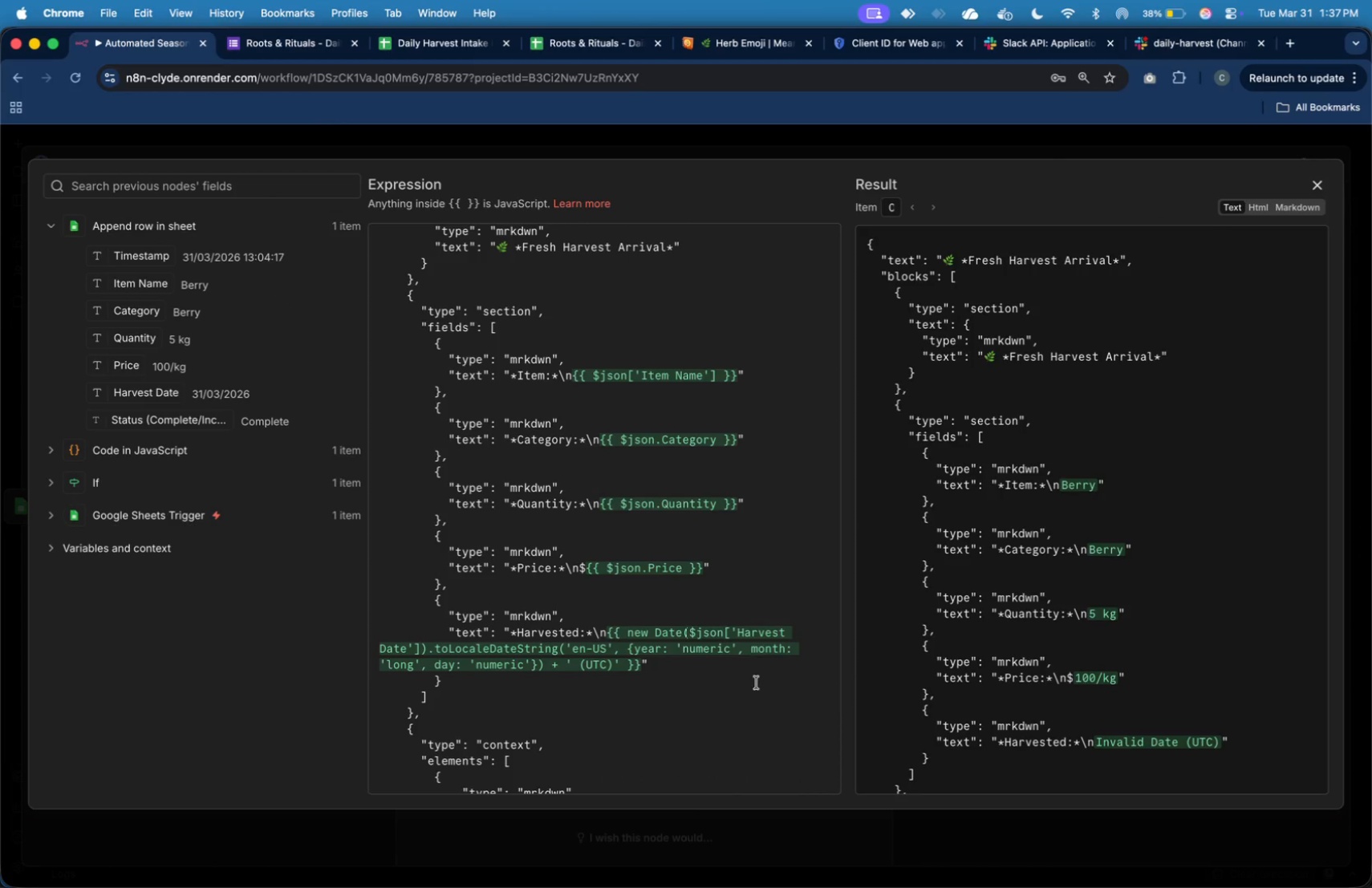 
left_click([751, 718])
 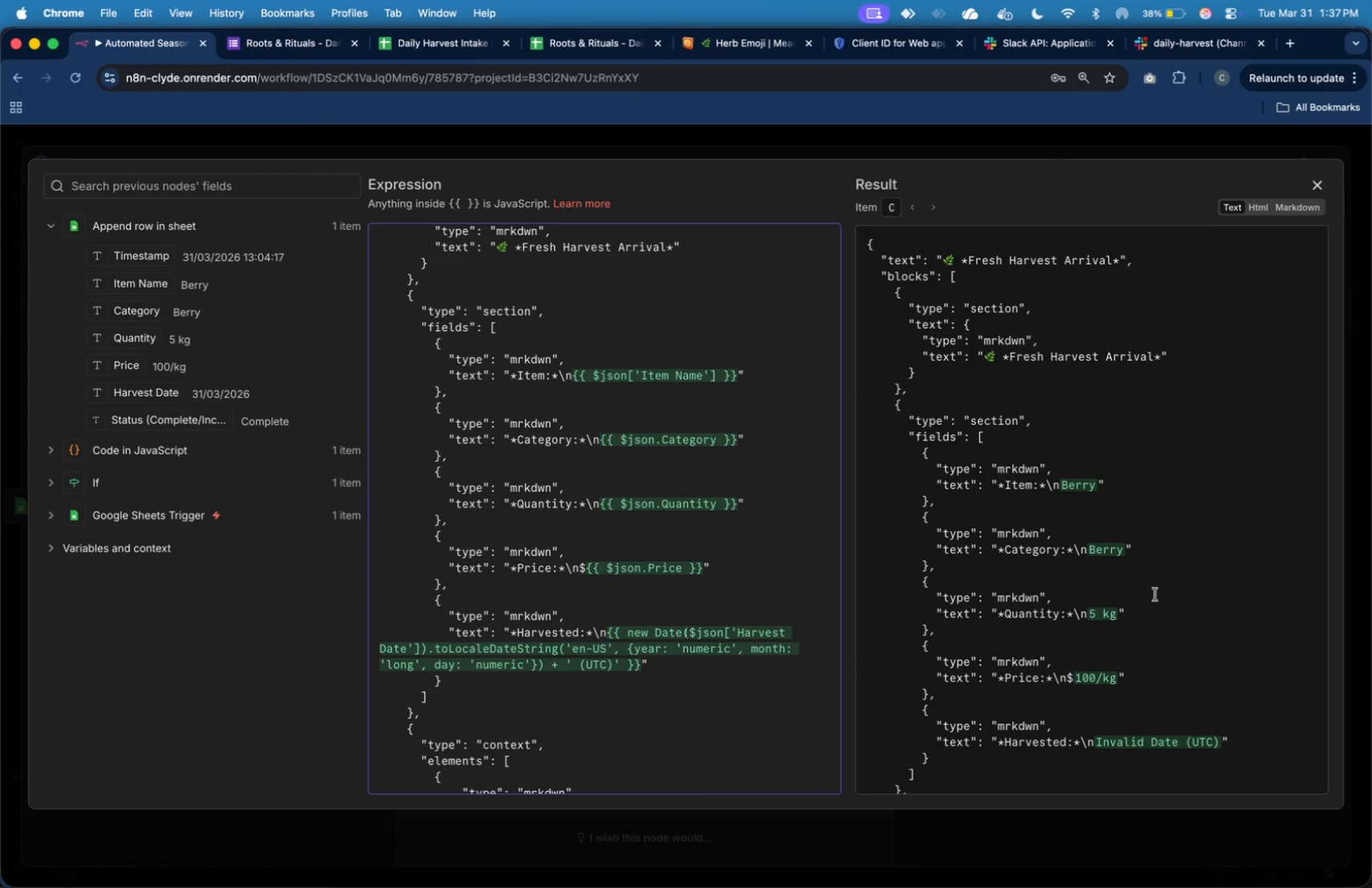 
scroll: coordinate [1169, 592], scroll_direction: down, amount: 11.0
 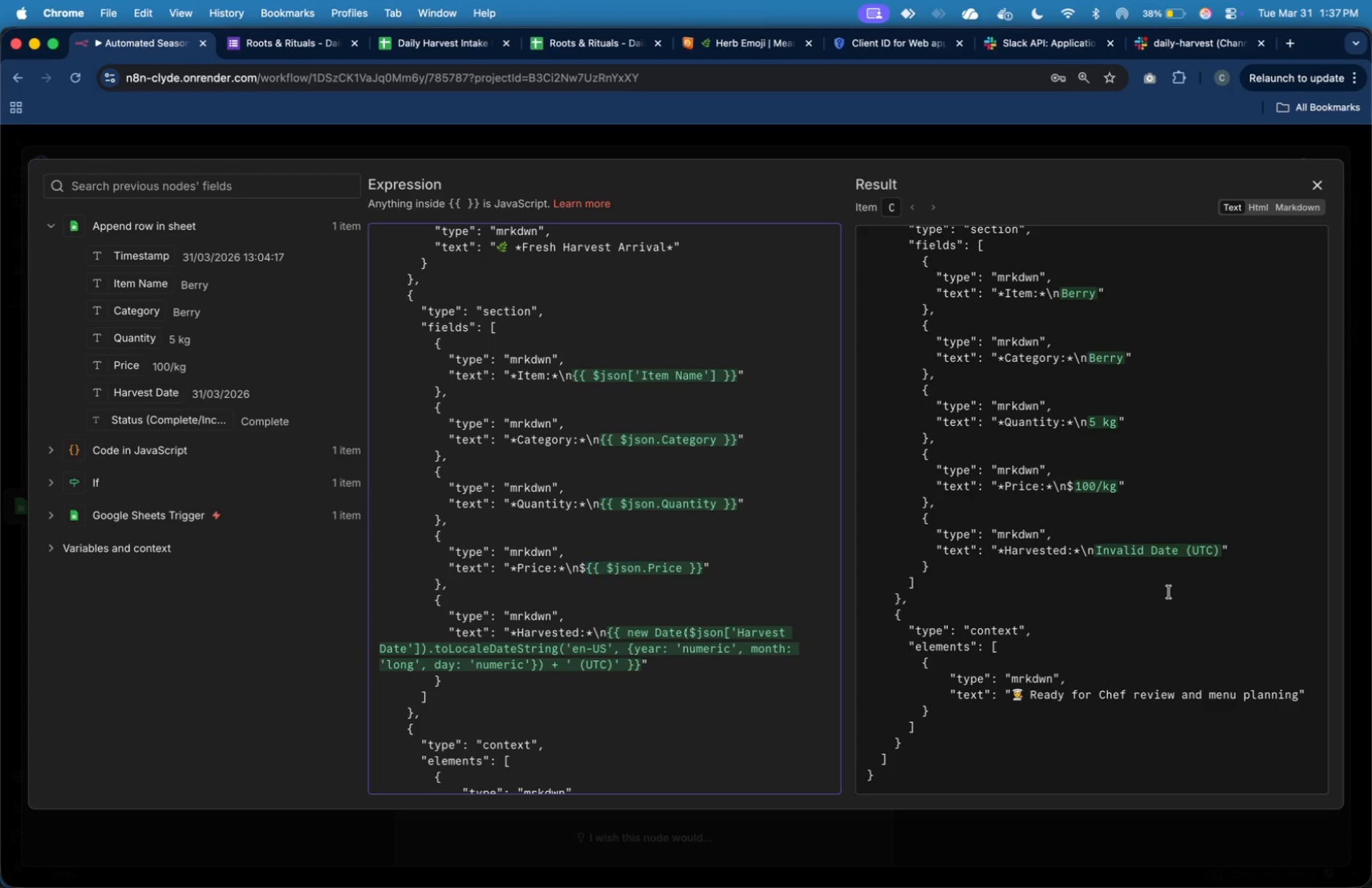 
wait(6.38)
 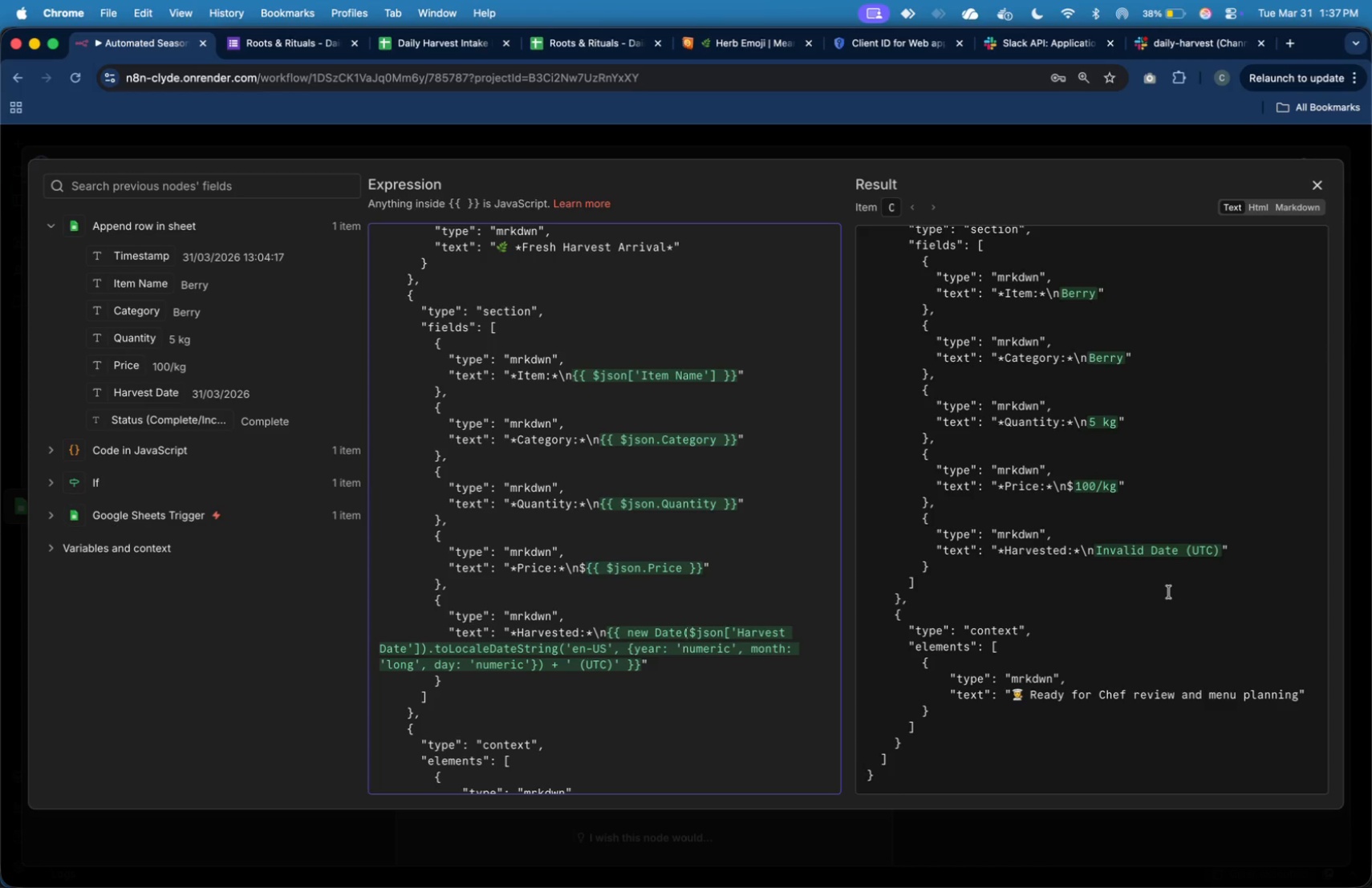 
scroll: coordinate [1167, 592], scroll_direction: up, amount: 5.0
 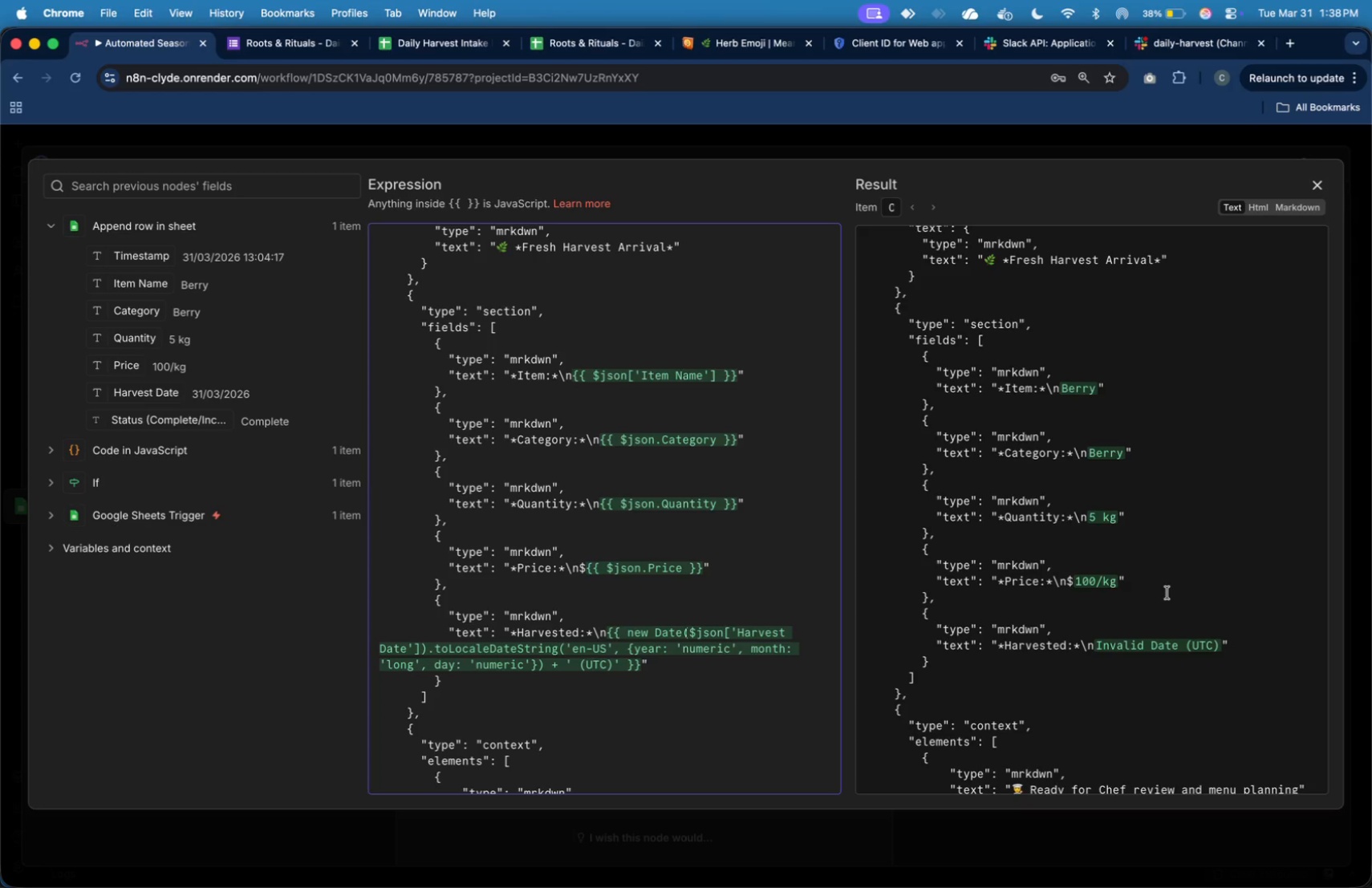 
wait(16.75)
 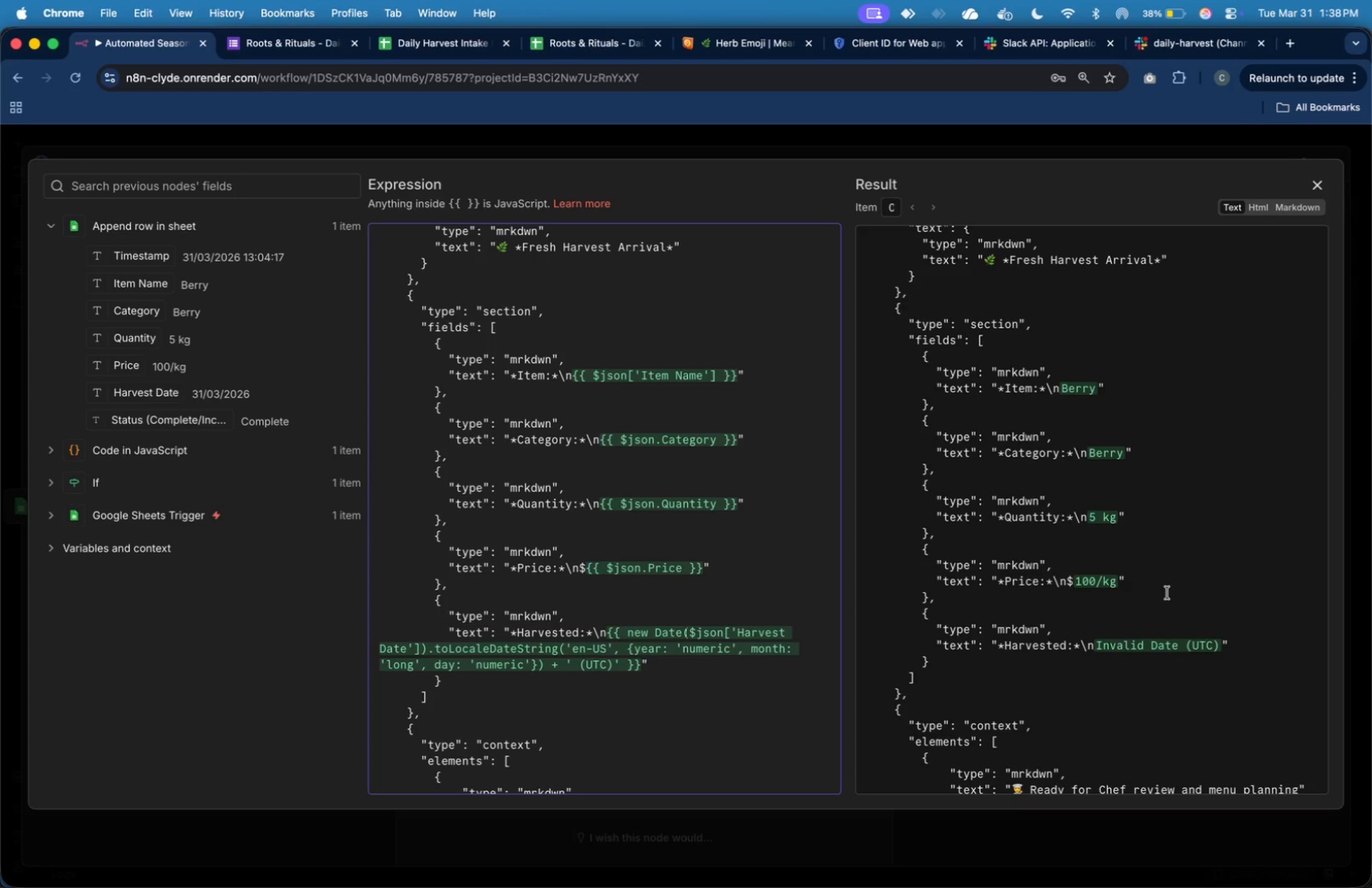 
scroll: coordinate [721, 615], scroll_direction: down, amount: 13.0
 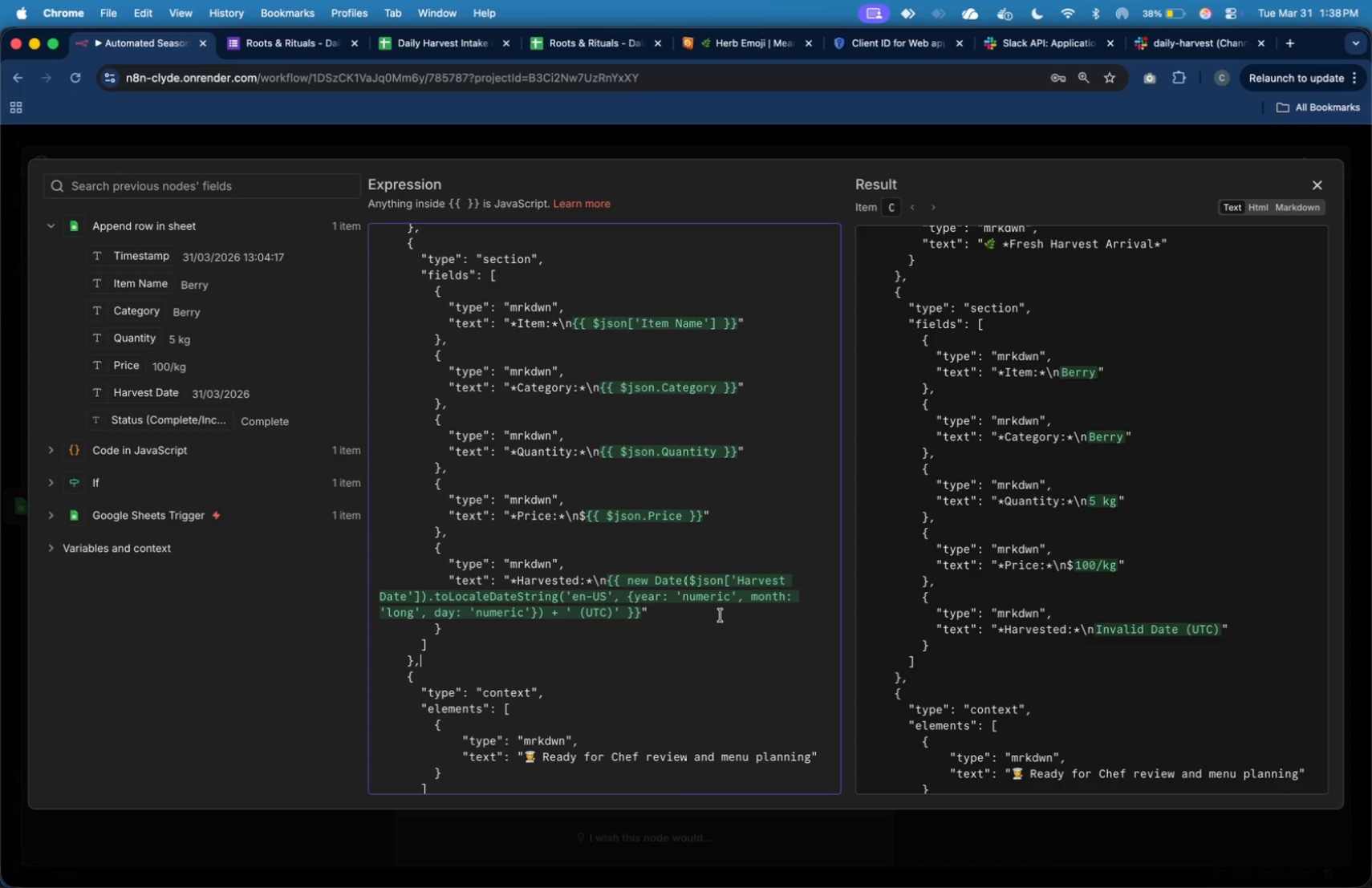 
wait(11.5)
 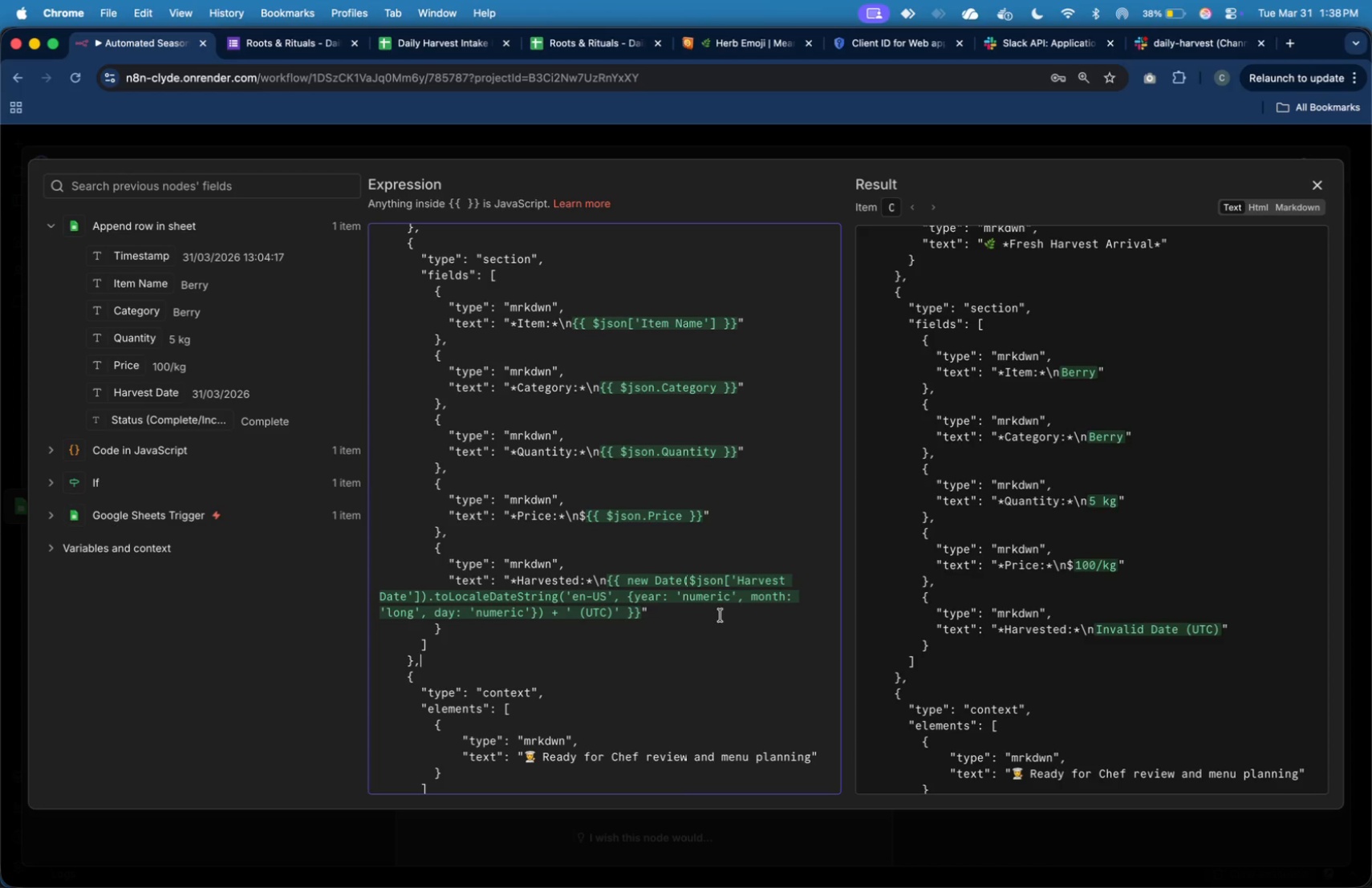 
left_click([637, 578])
 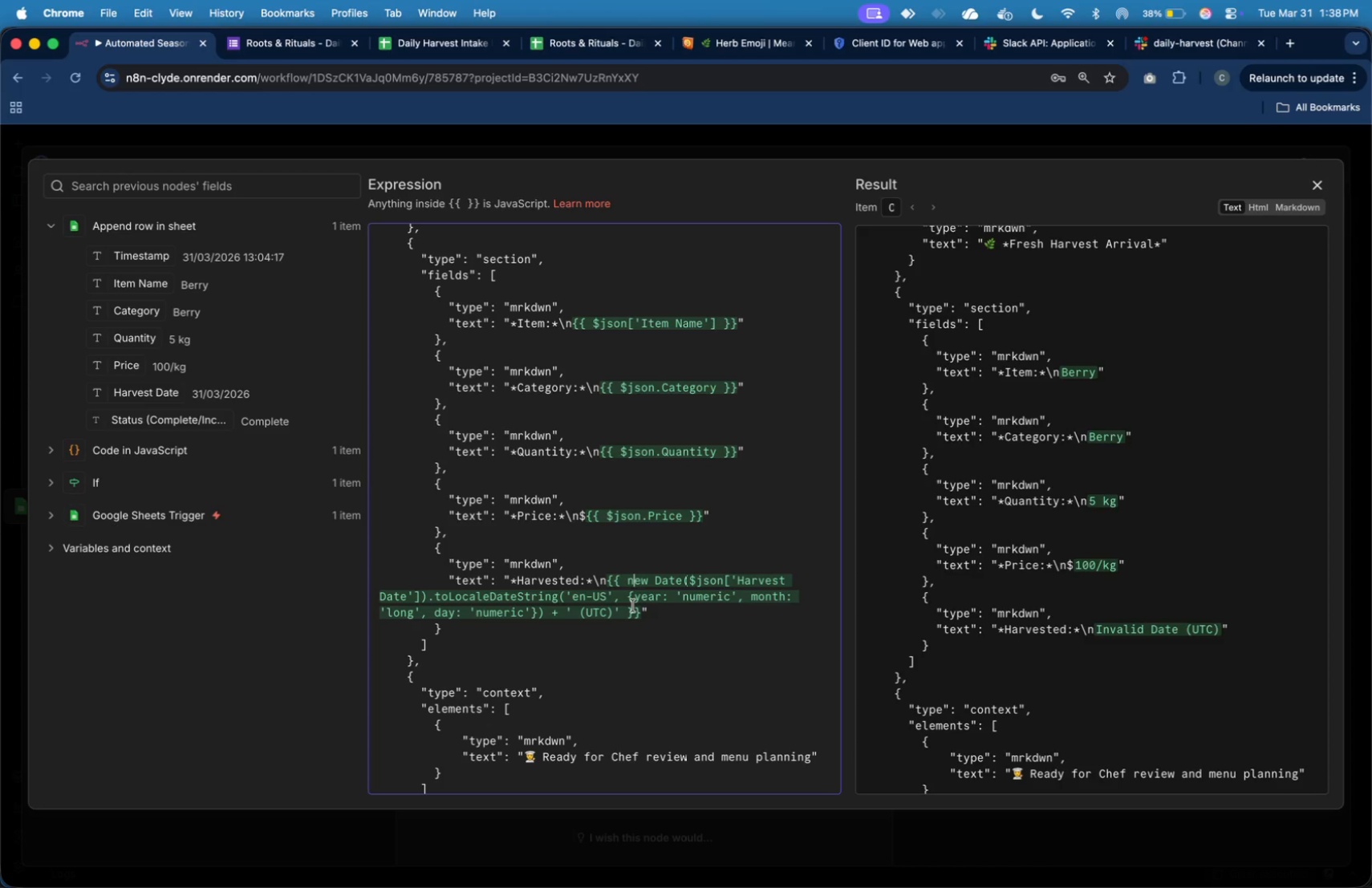 
left_click([633, 607])
 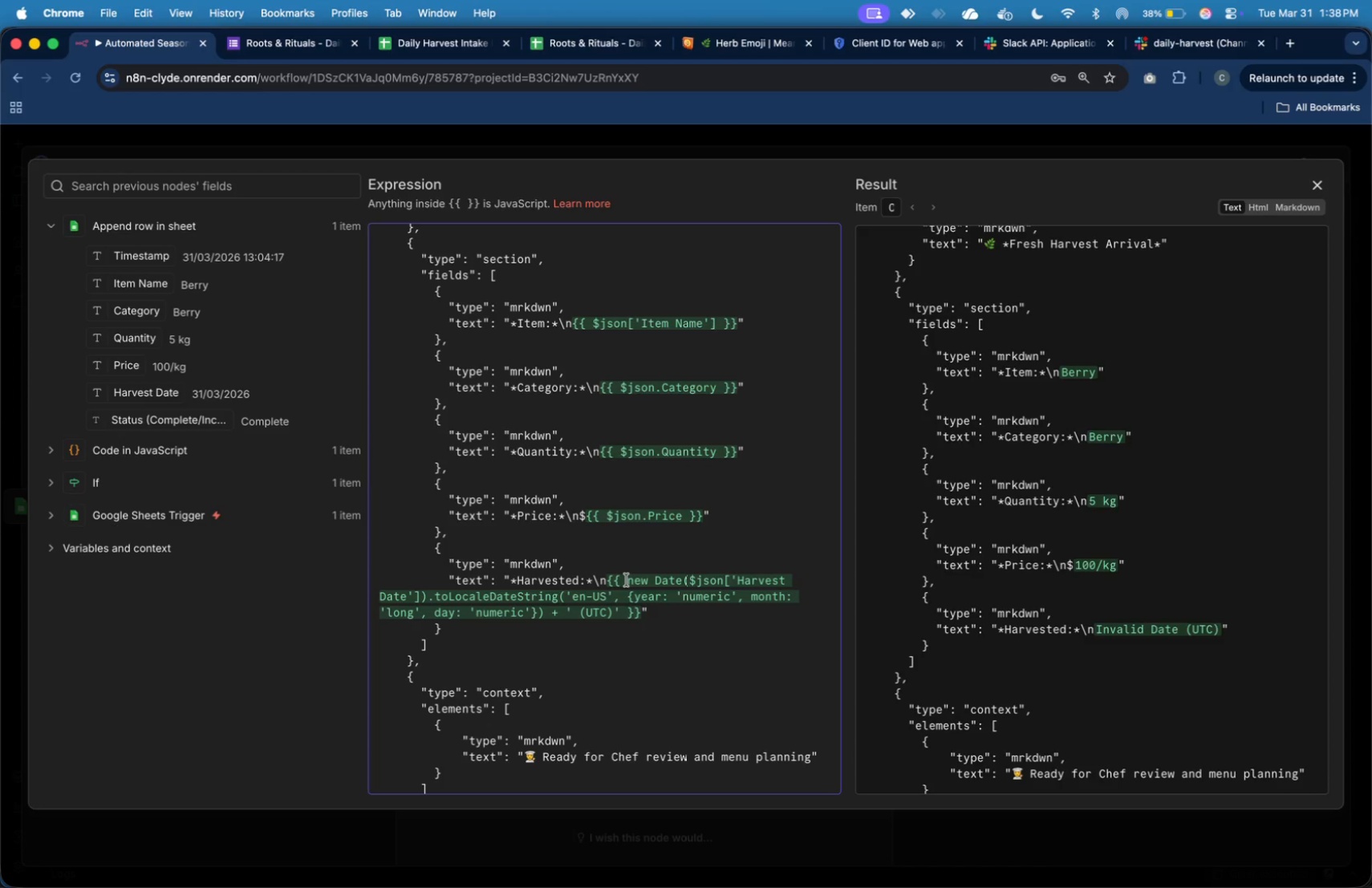 
left_click([627, 580])
 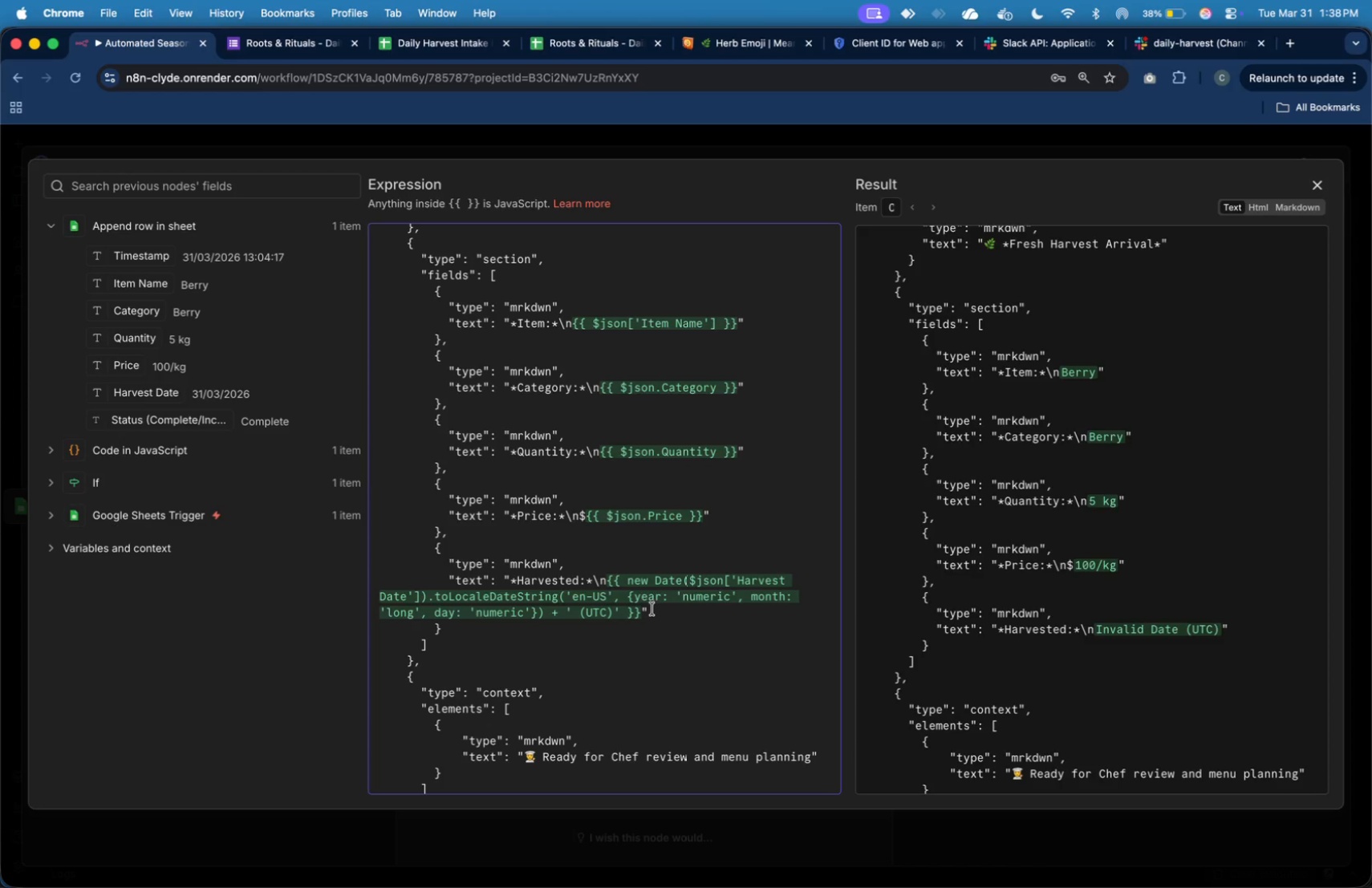 
left_click([618, 640])
 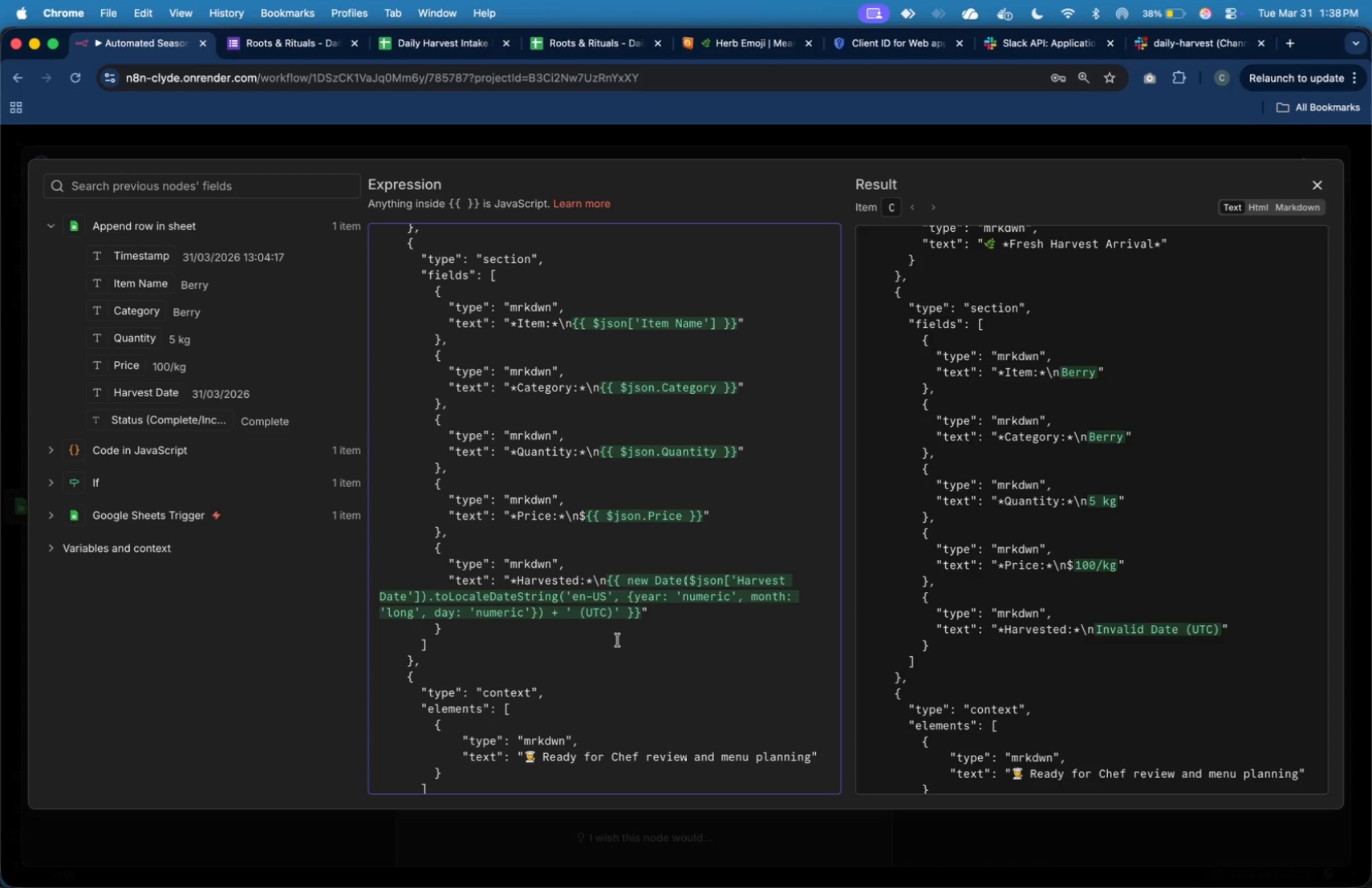 
key(Meta+A)
 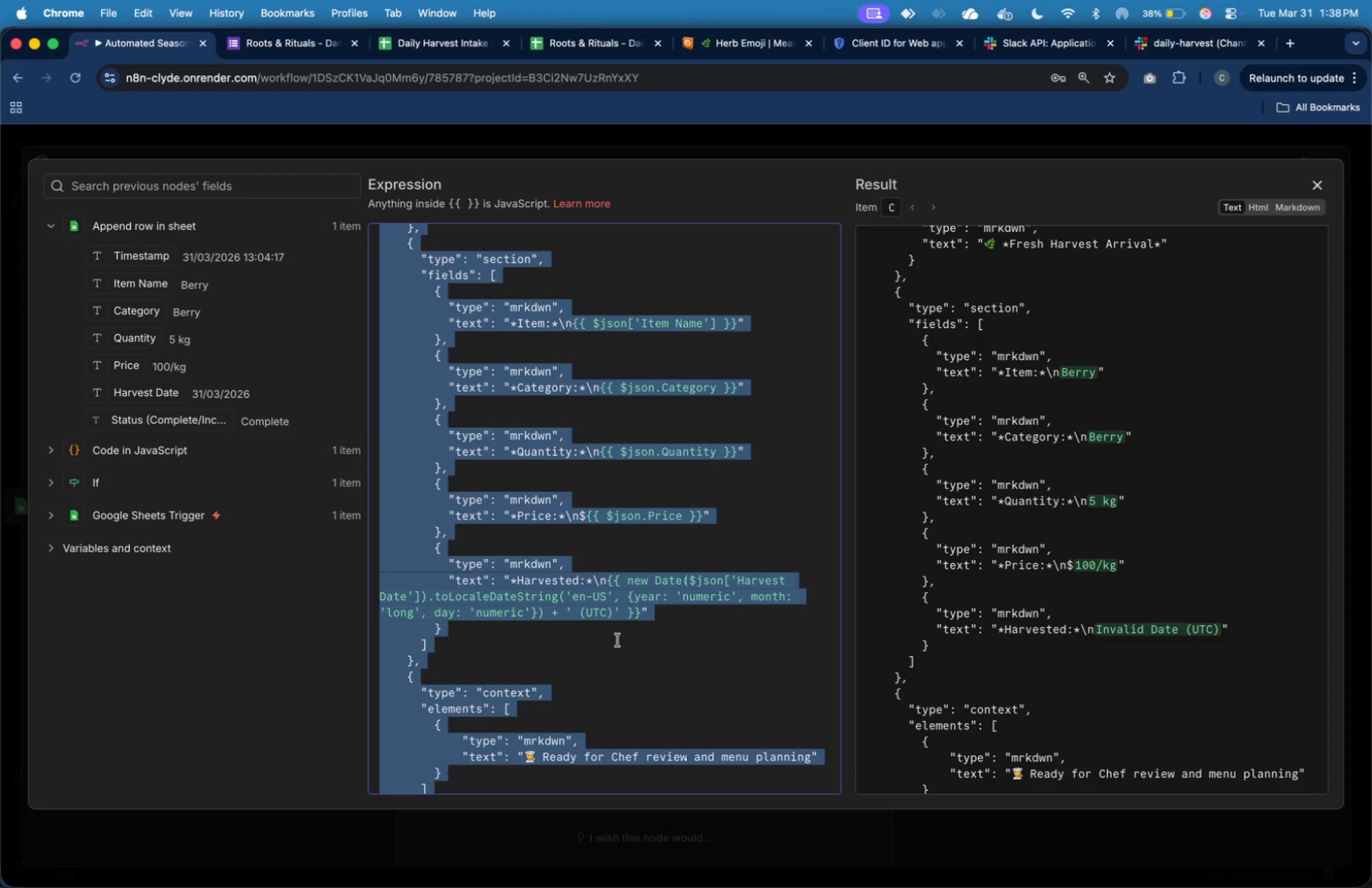 
key(Meta+C)
 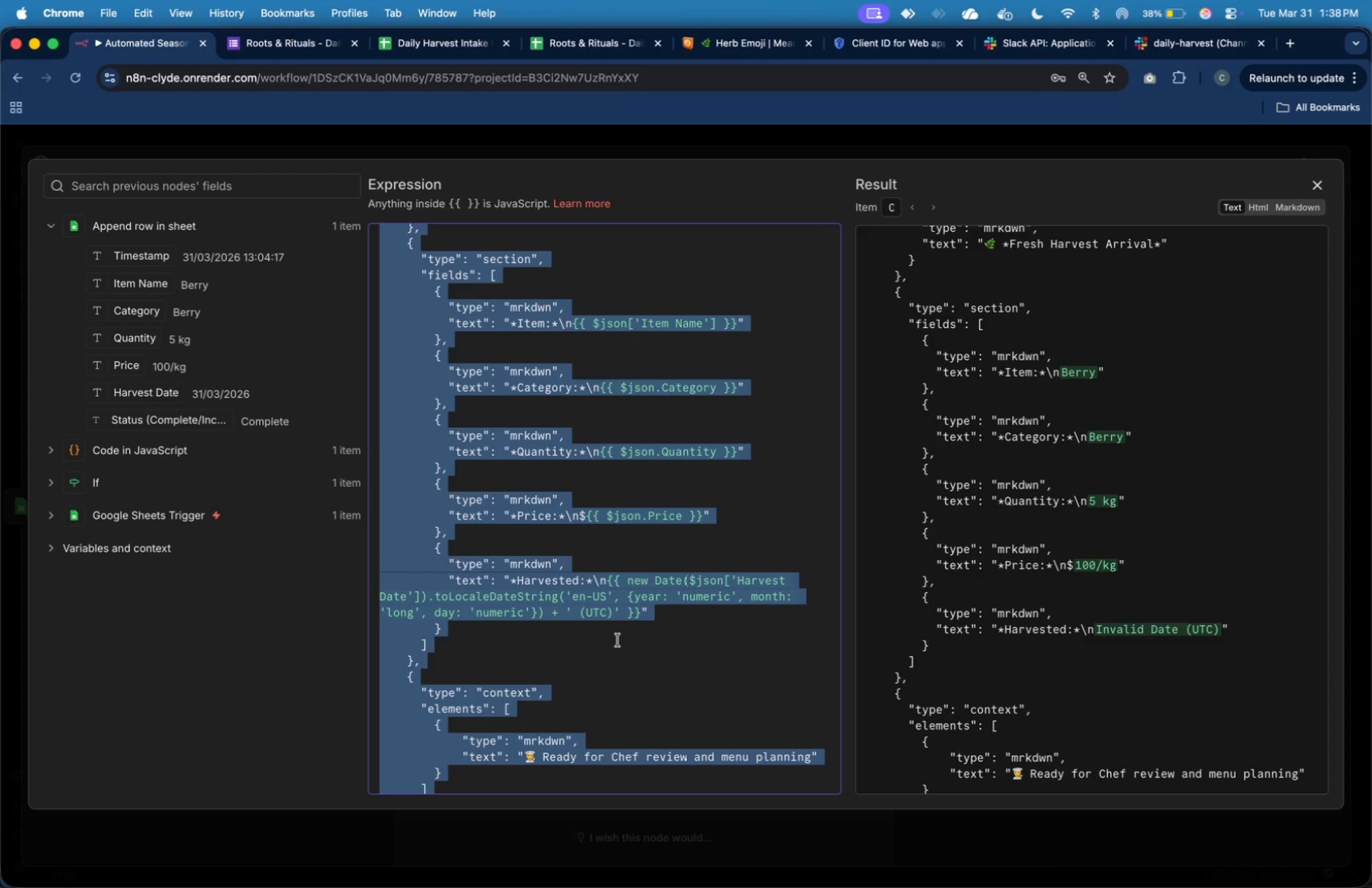 
key(Meta+Tab)
 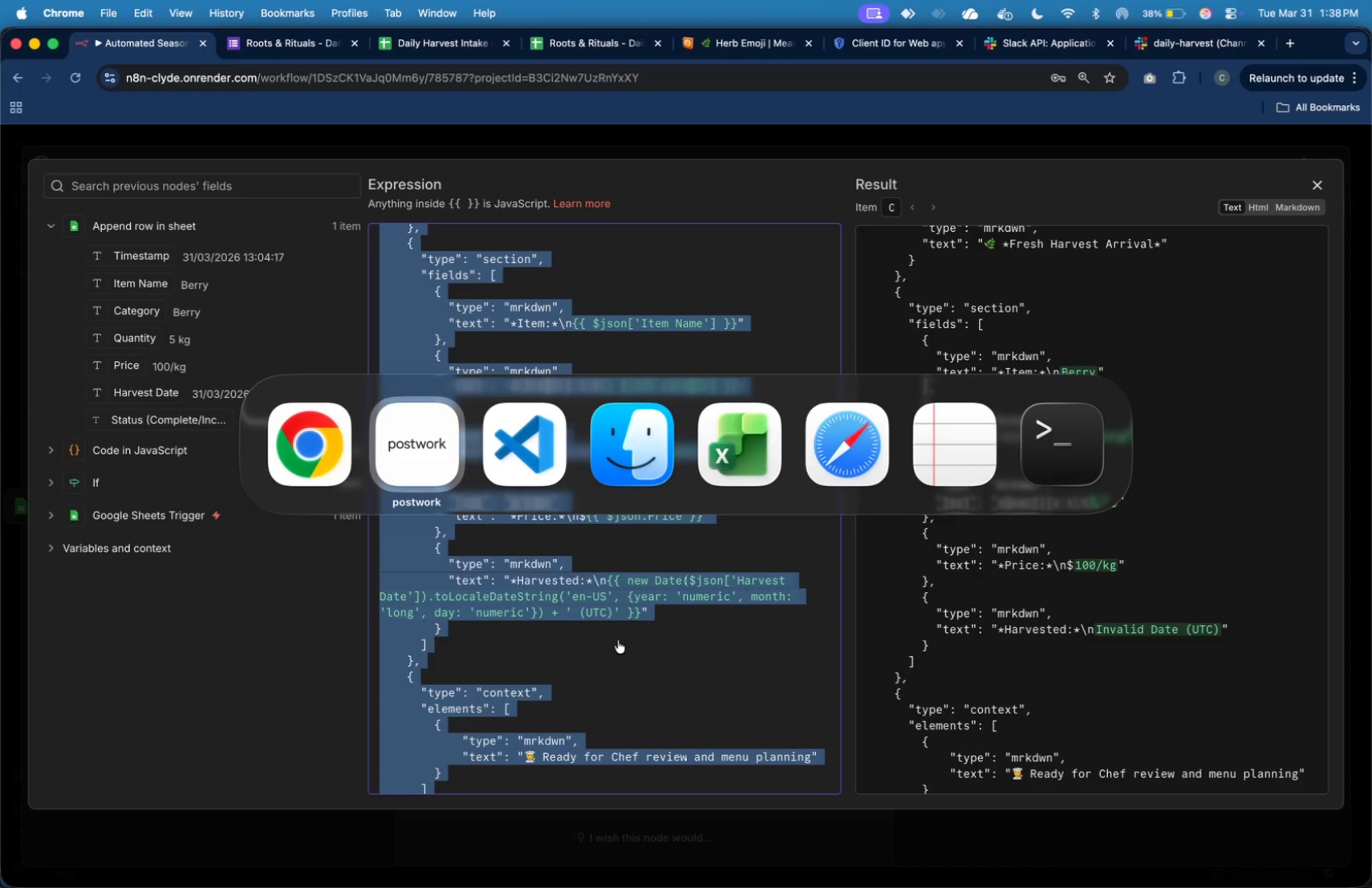 
key(Meta+Tab)
 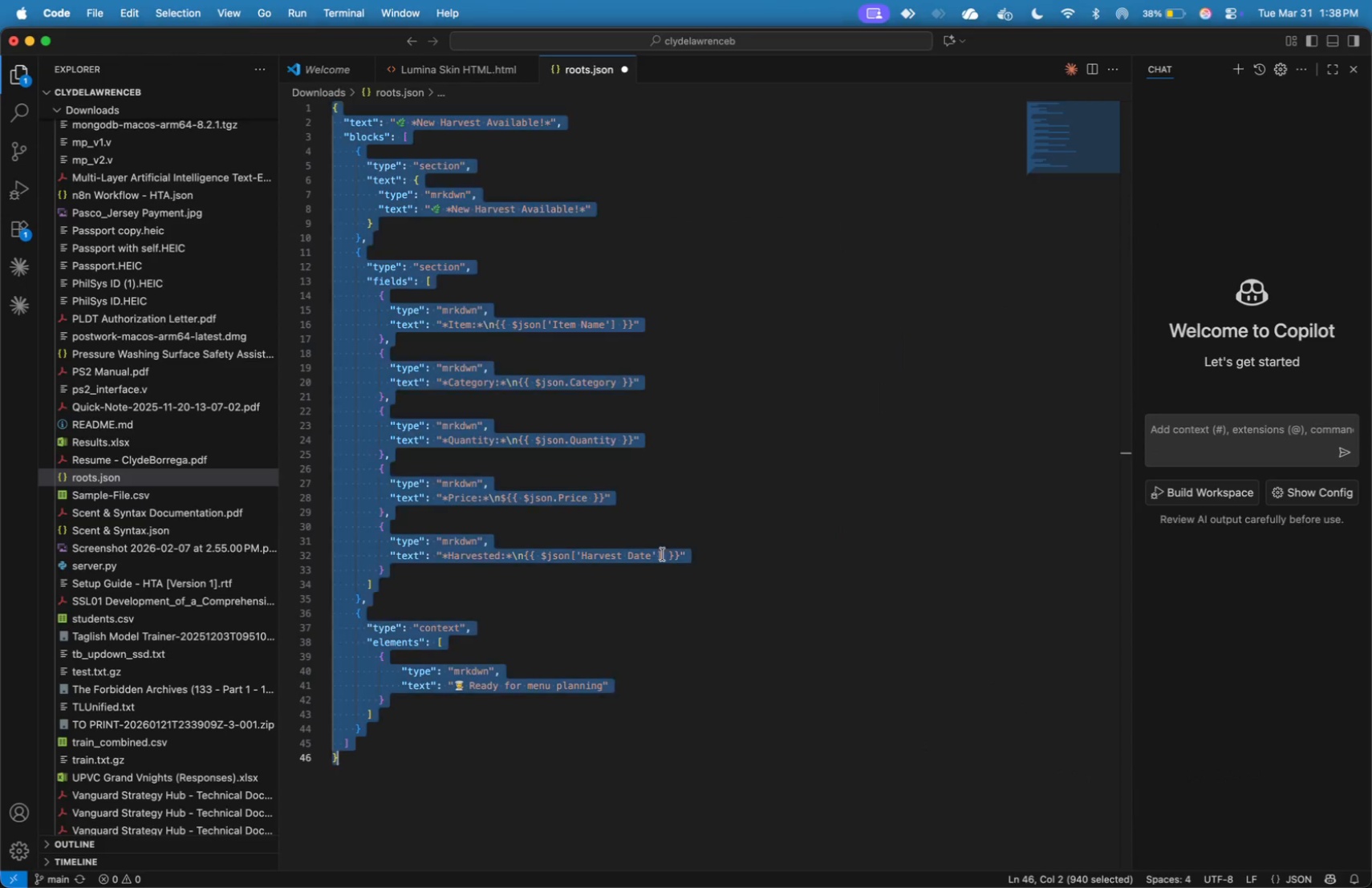 
left_click([663, 551])
 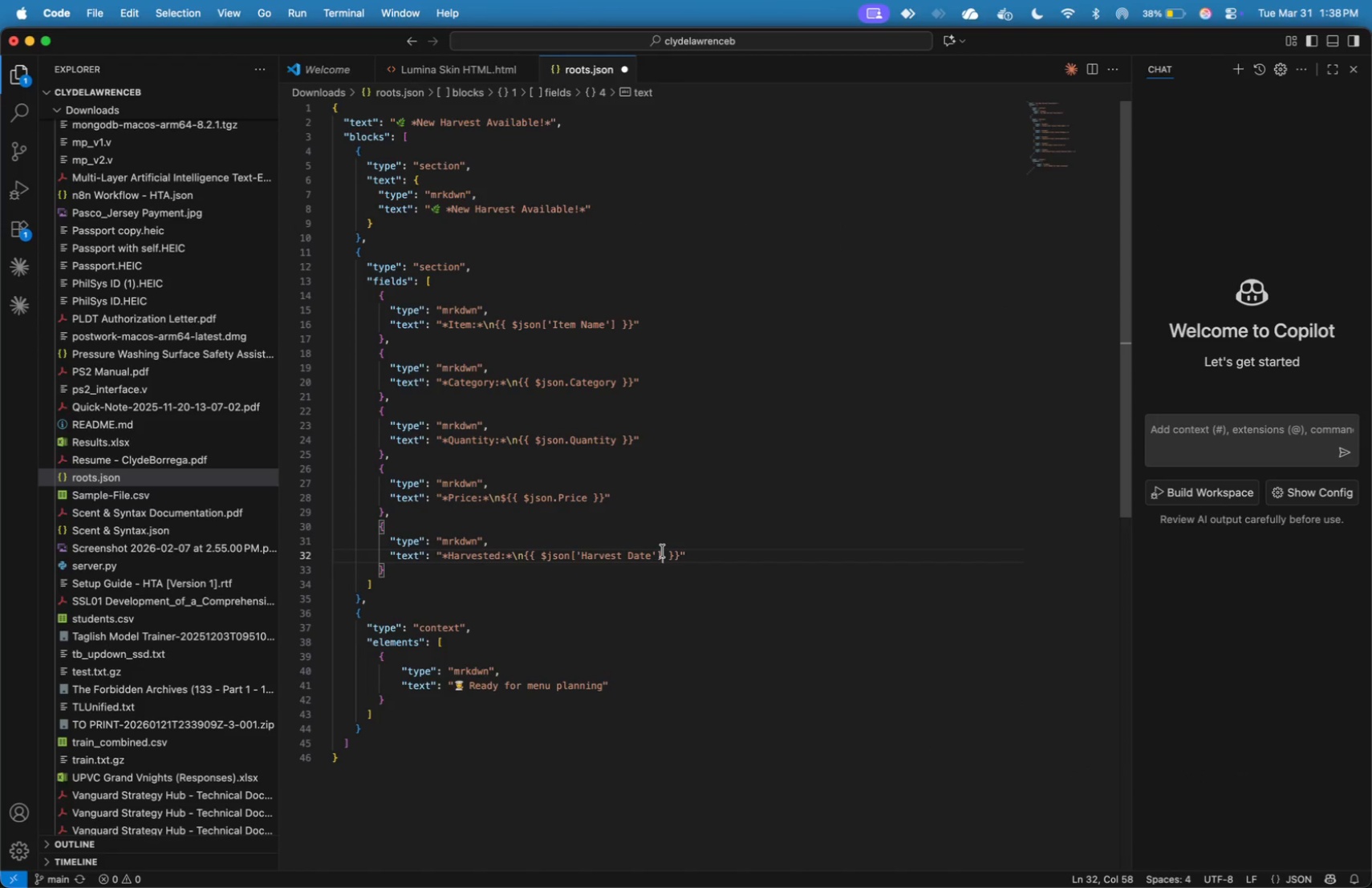 
key(Meta+A)
 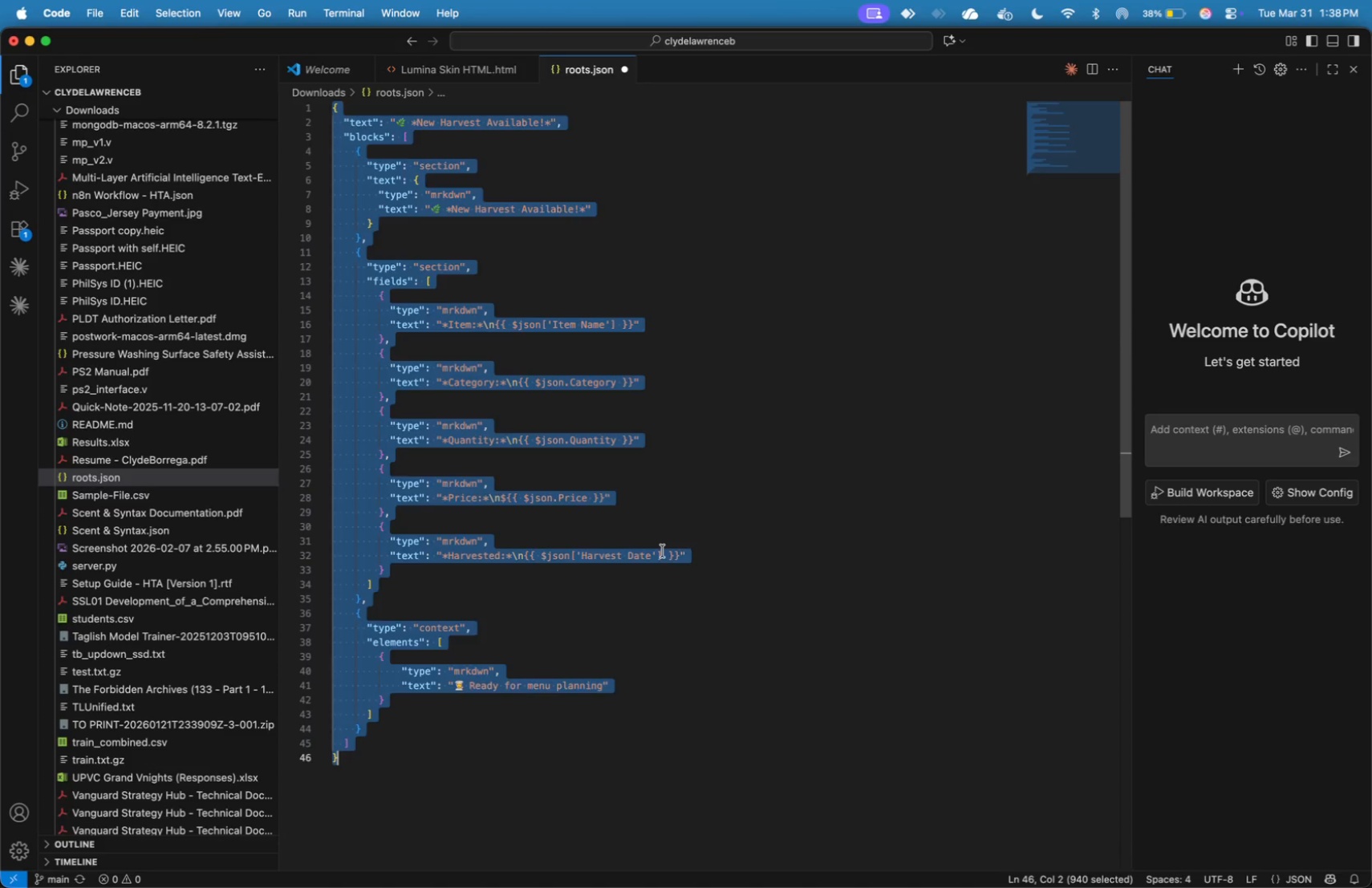 
key(Meta+V)
 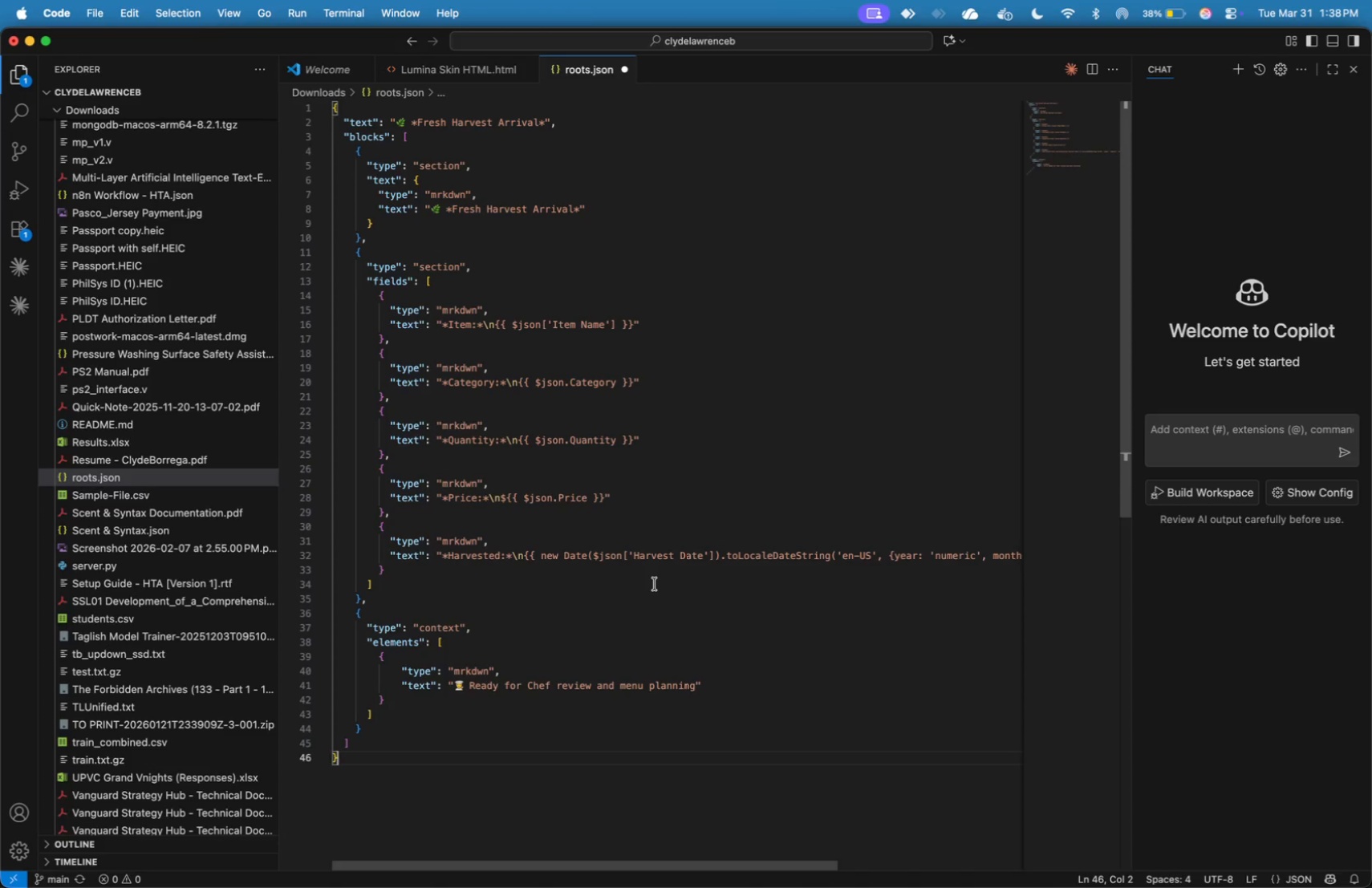 
left_click([655, 584])
 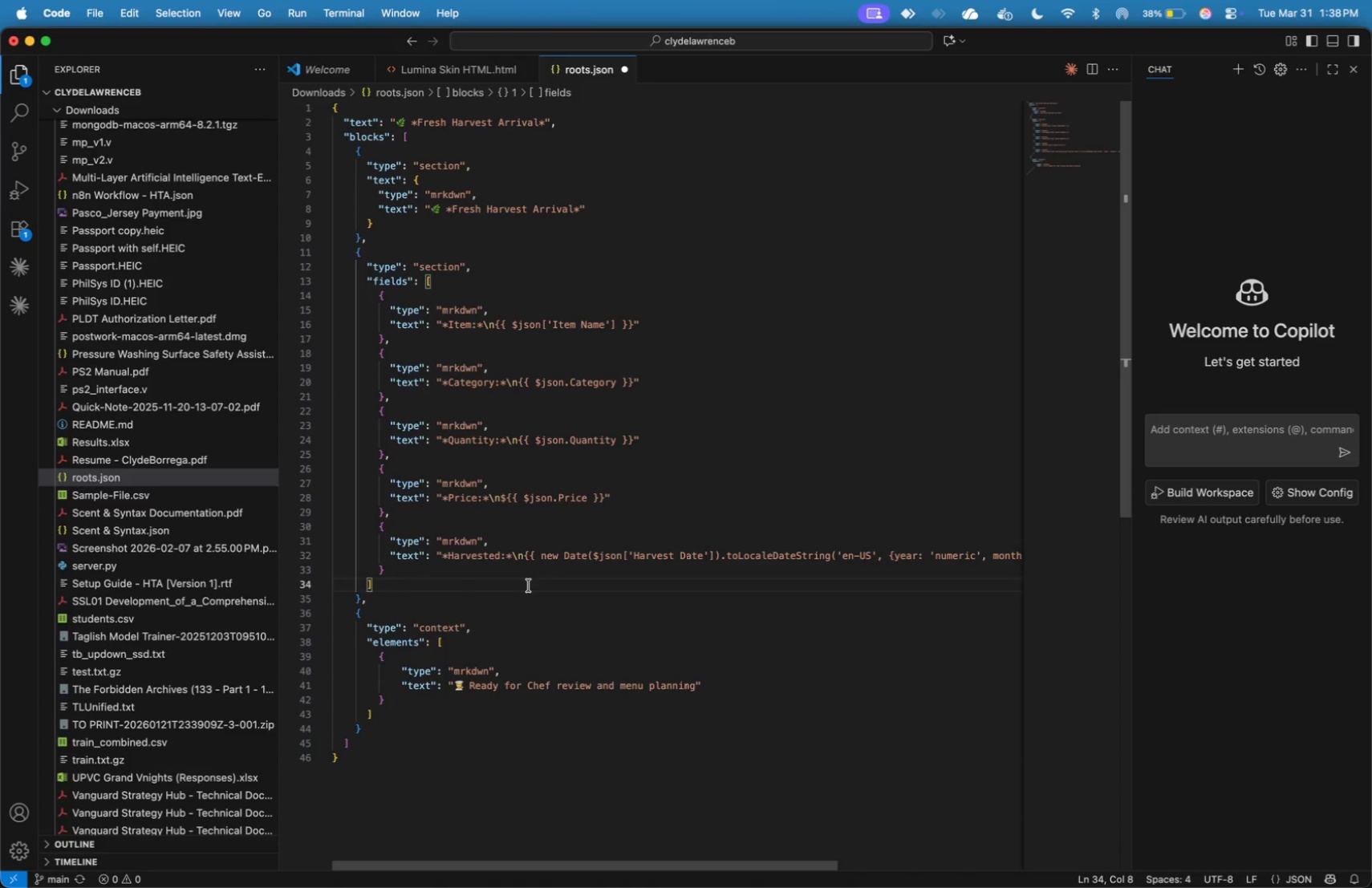 
left_click([510, 760])
 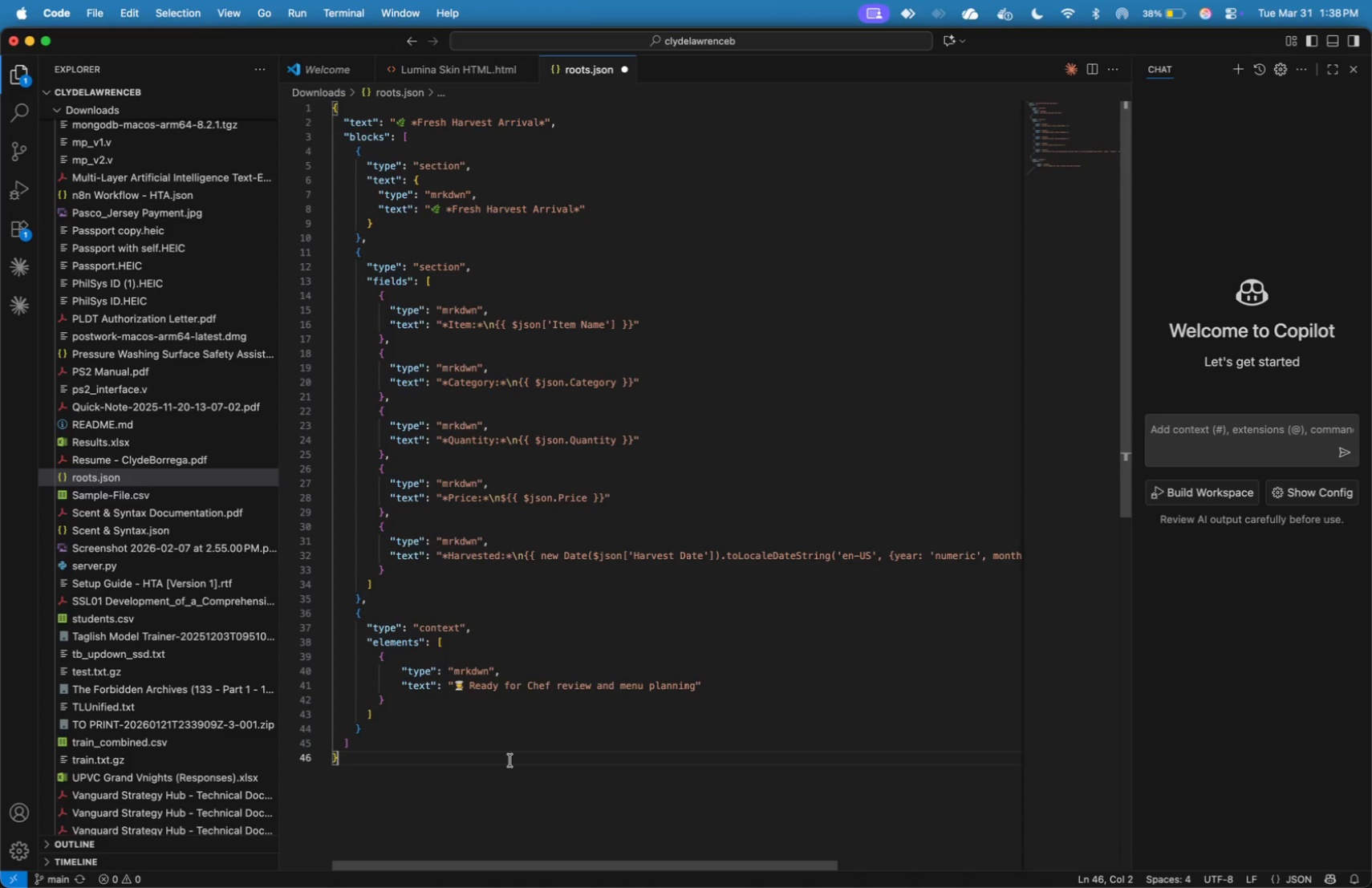 
key(Enter)
 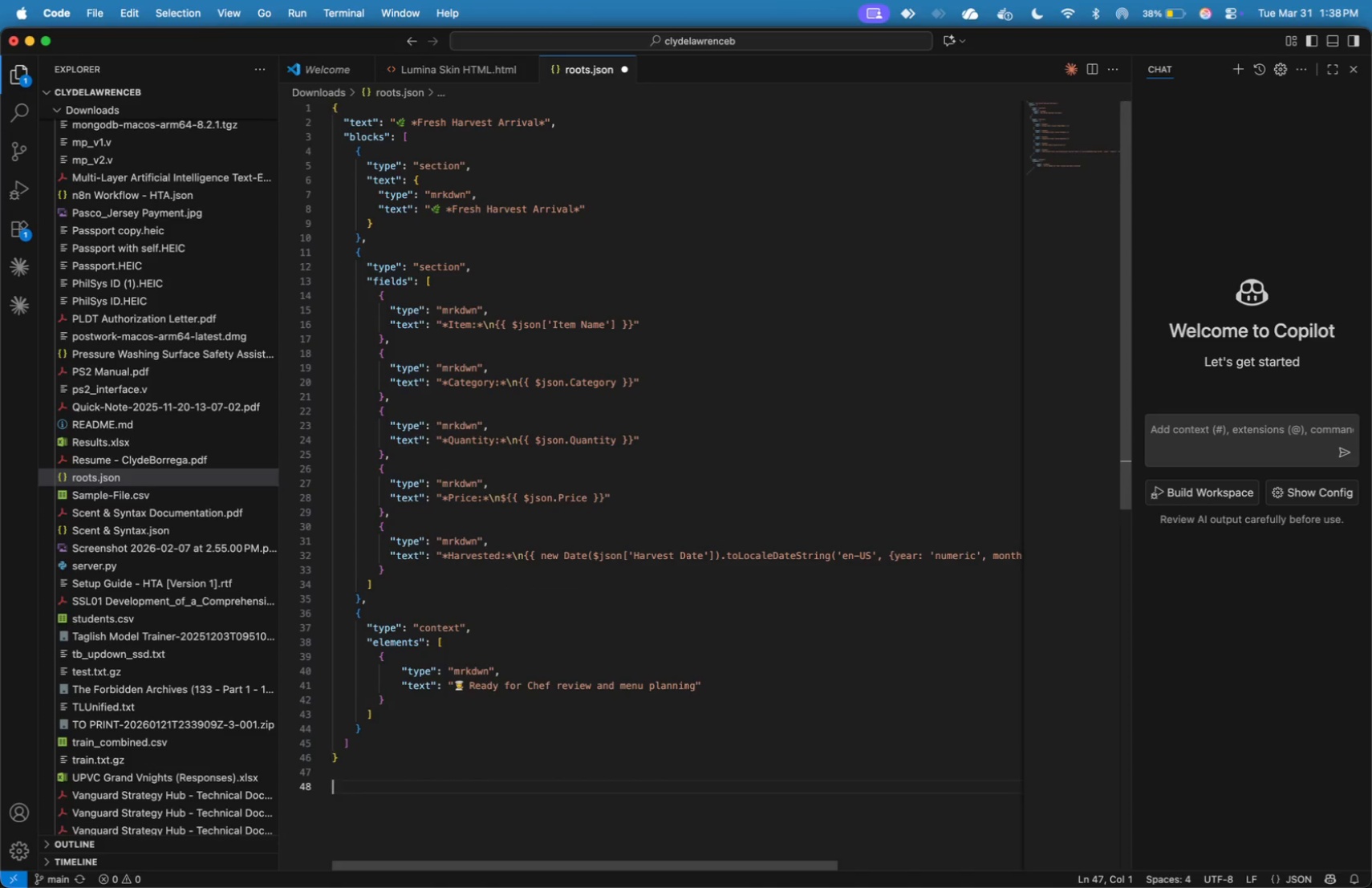 
key(Enter)
 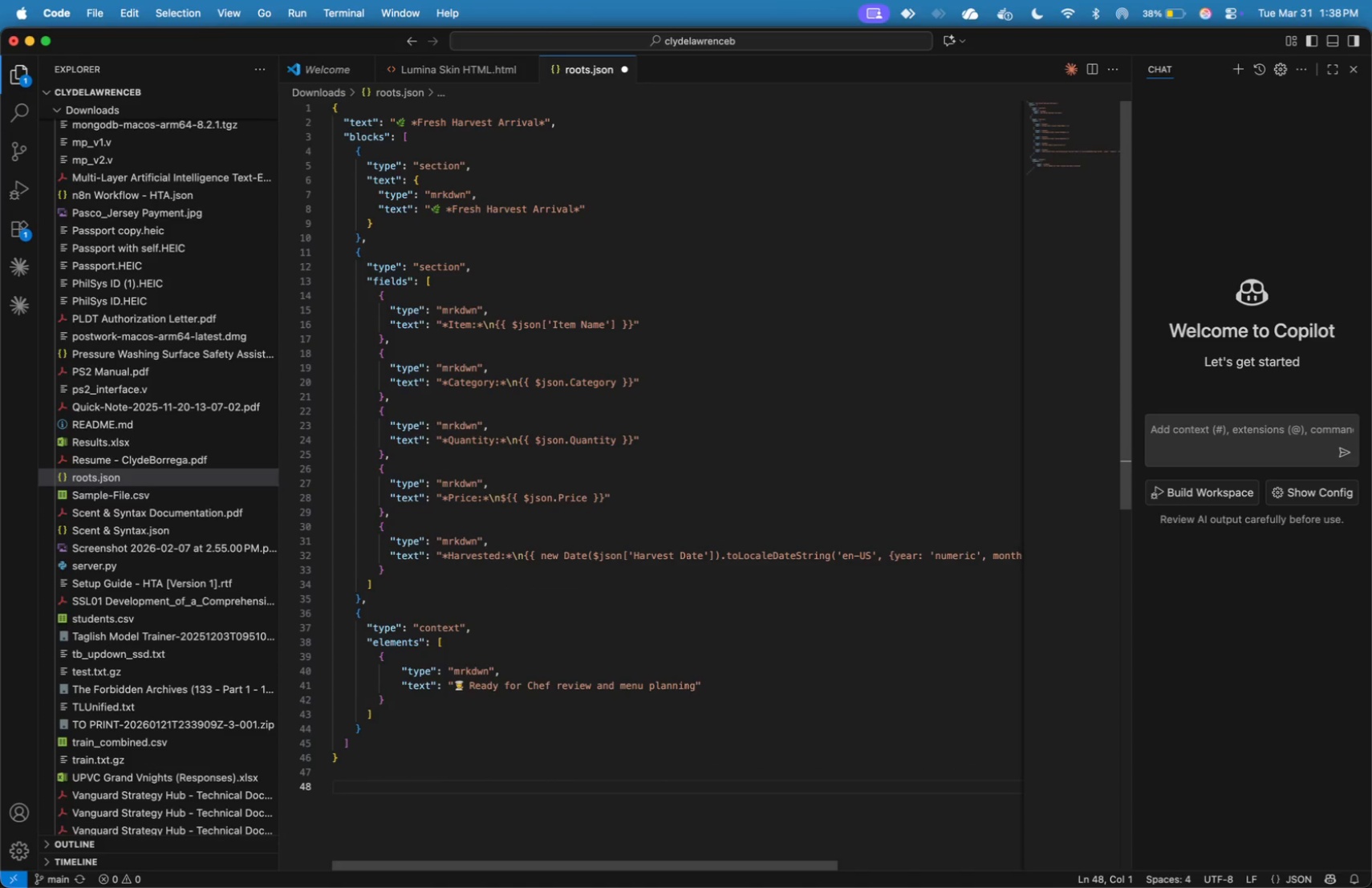 
key(Shift+BracketLeft)
 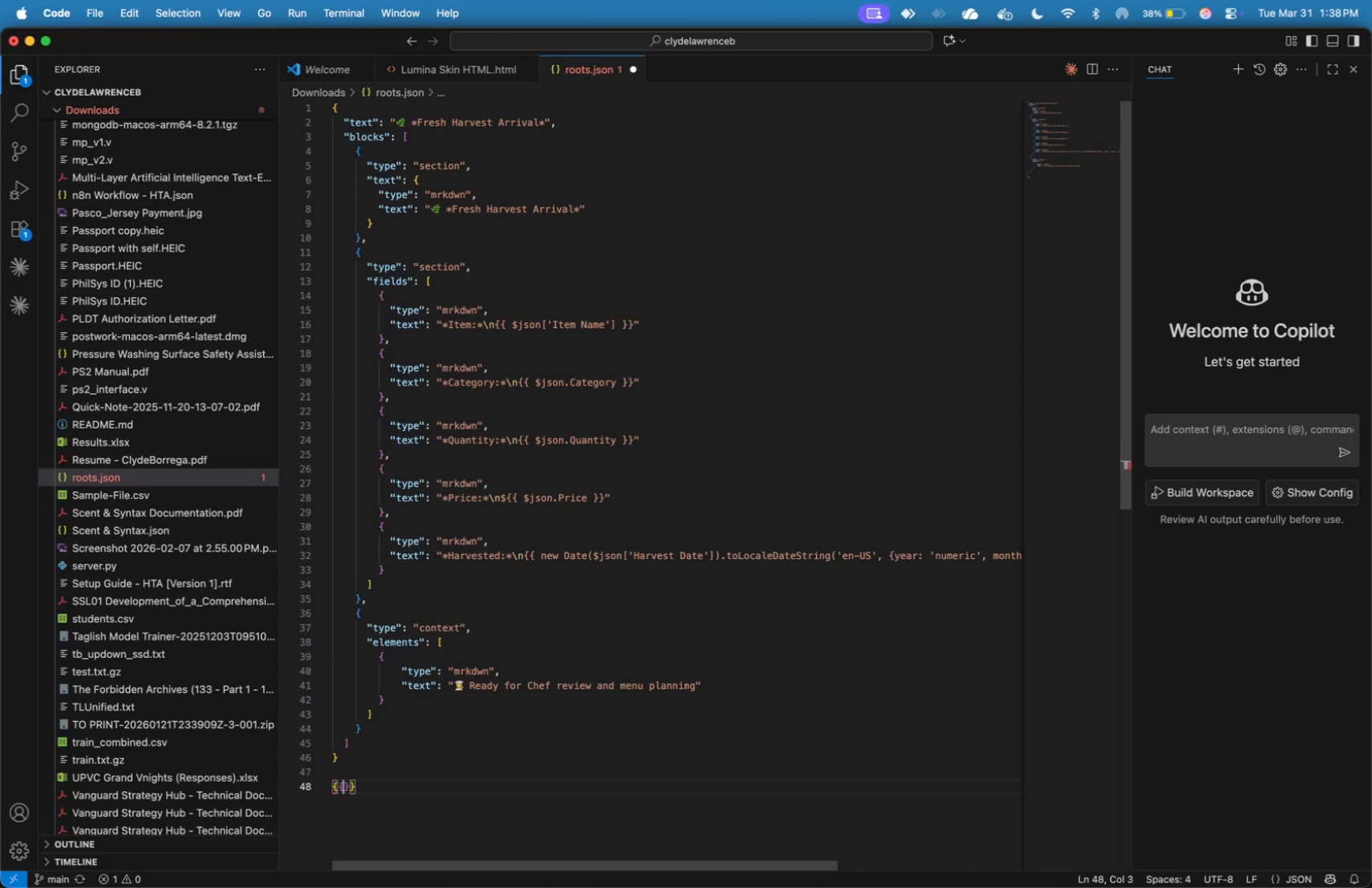 
key(Shift+BracketLeft)
 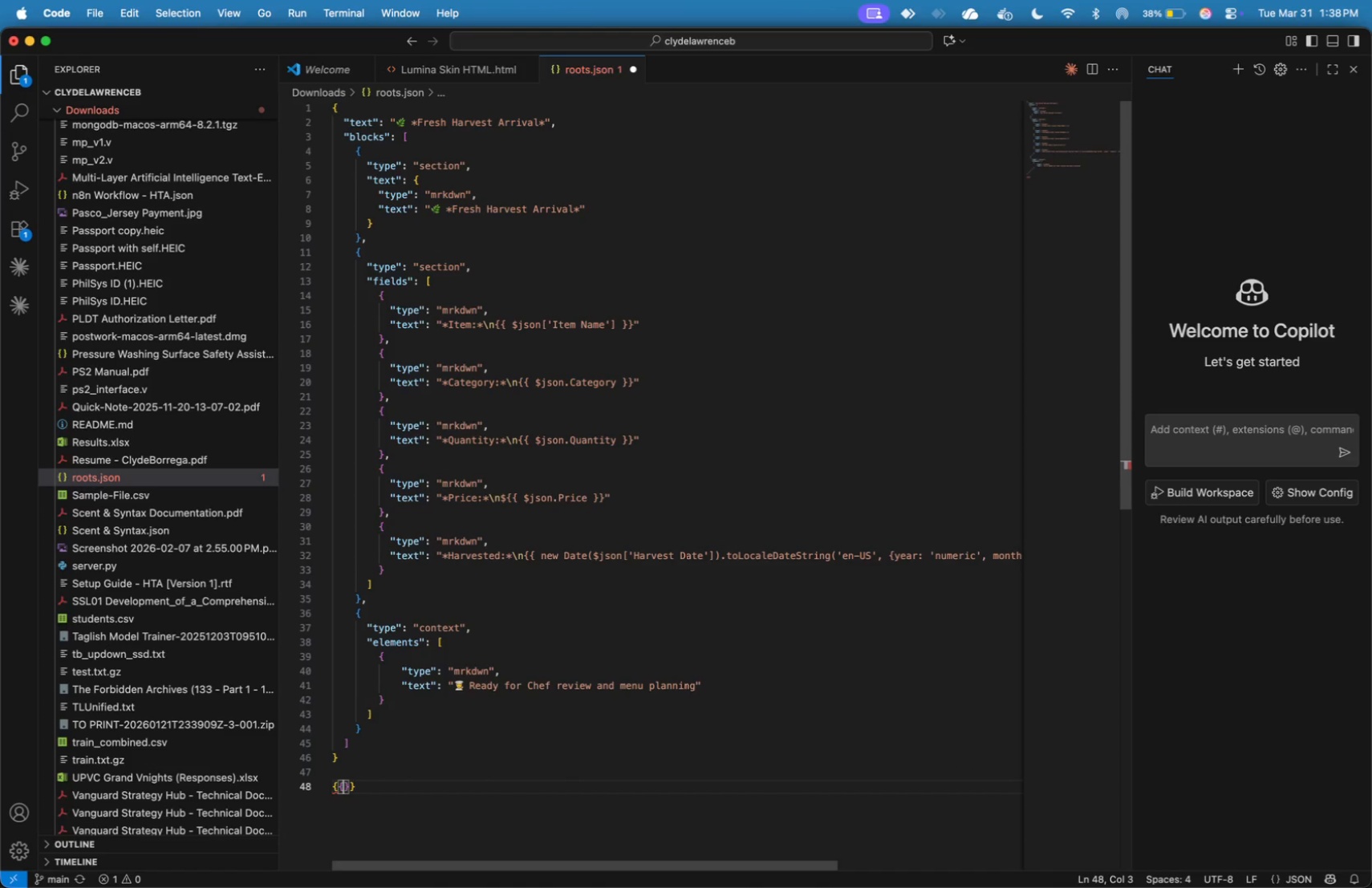 
key(Enter)
 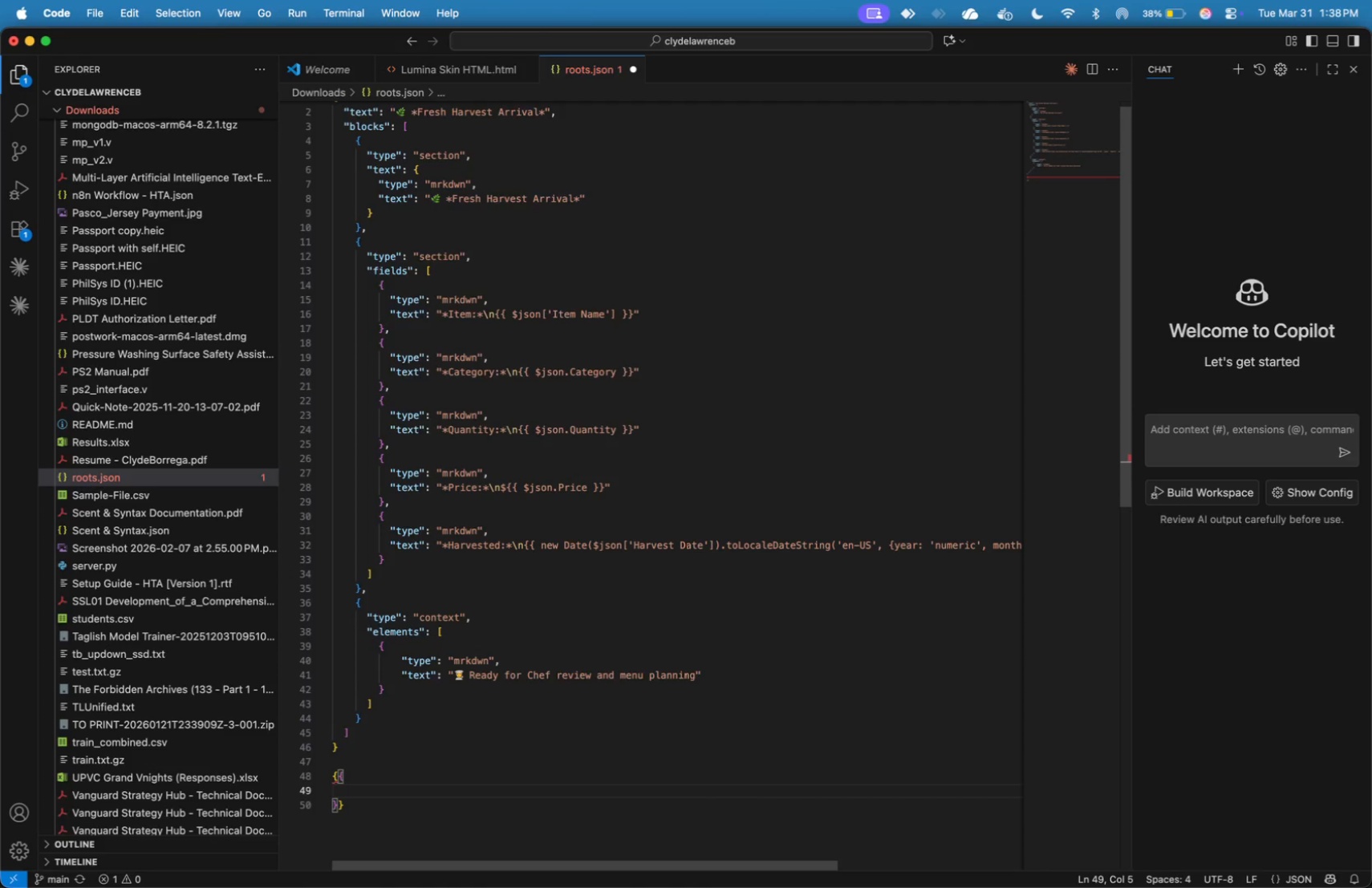 
key(Enter)
 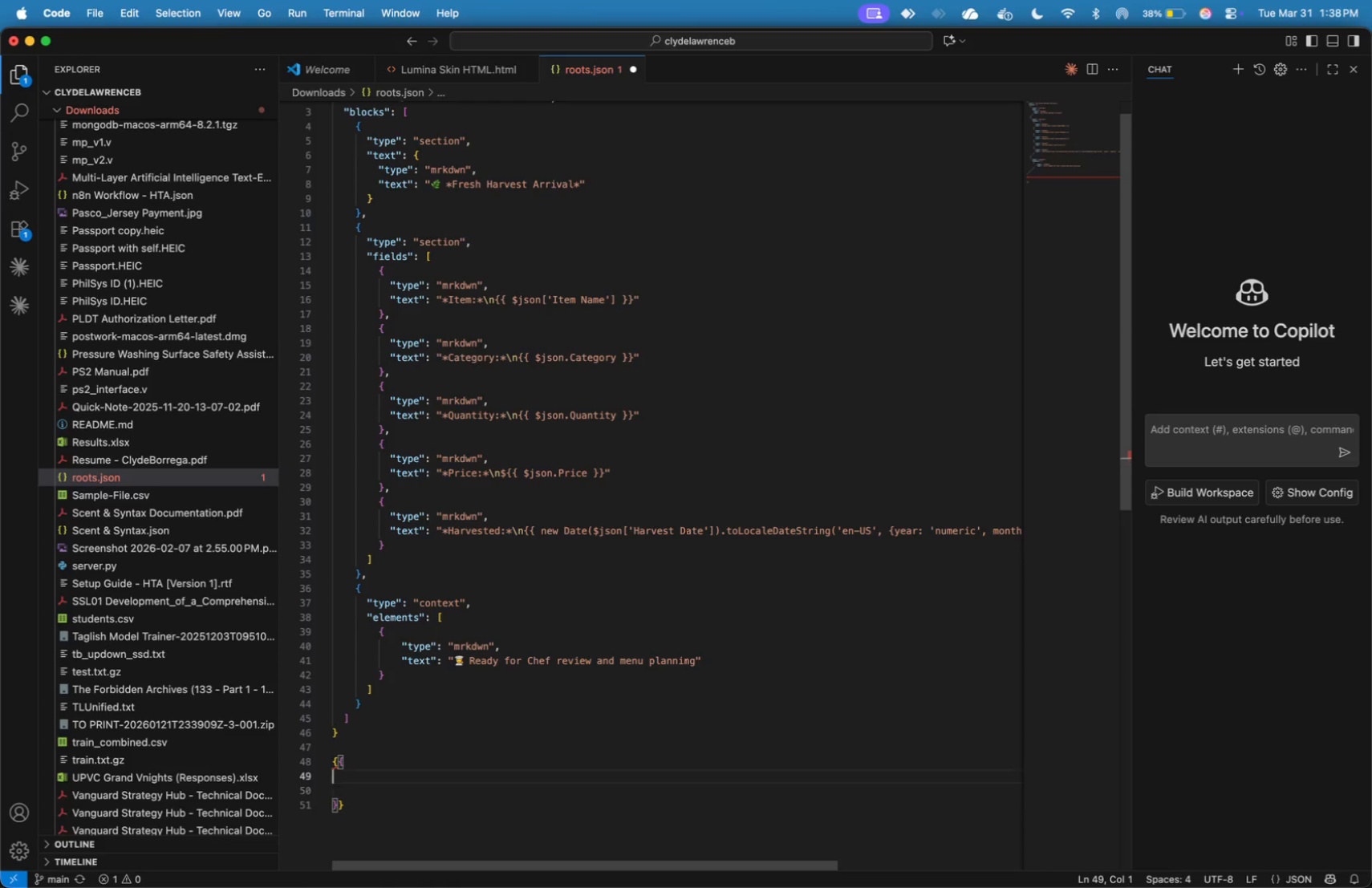 
key(ArrowUp)
 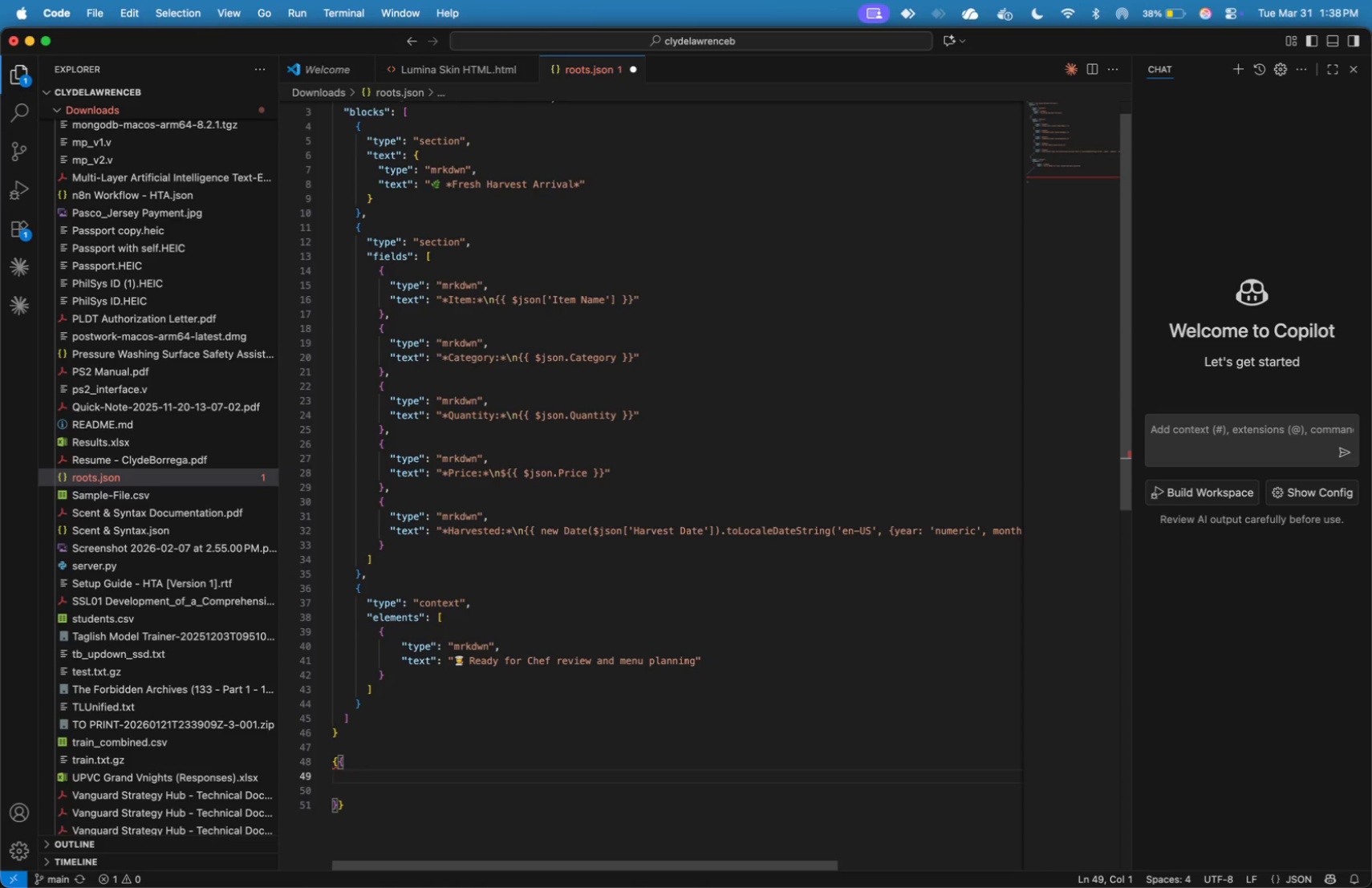 
key(ArrowUp)
 